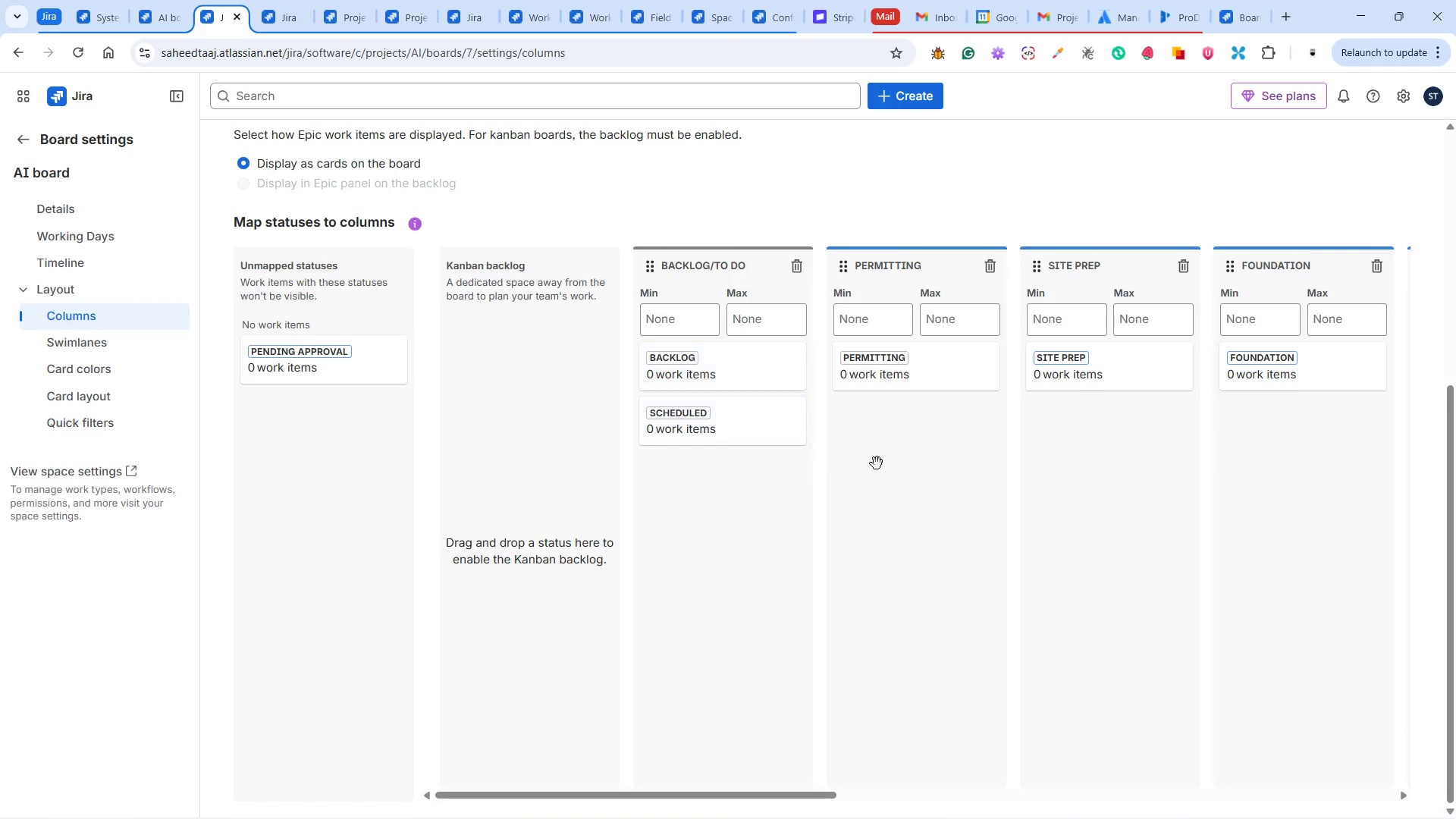 
wait(6.47)
 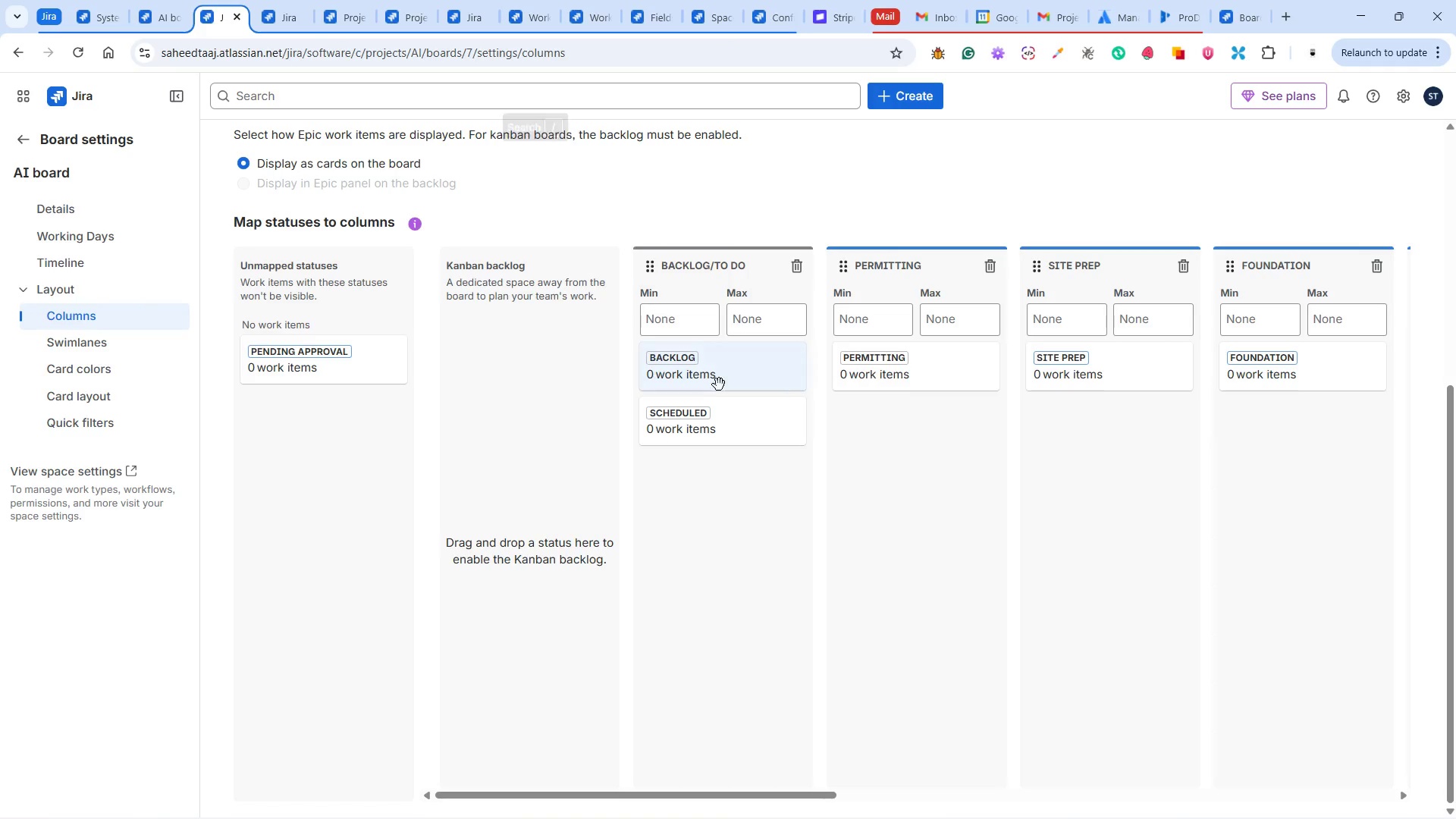 
mouse_move([1074, 441])
 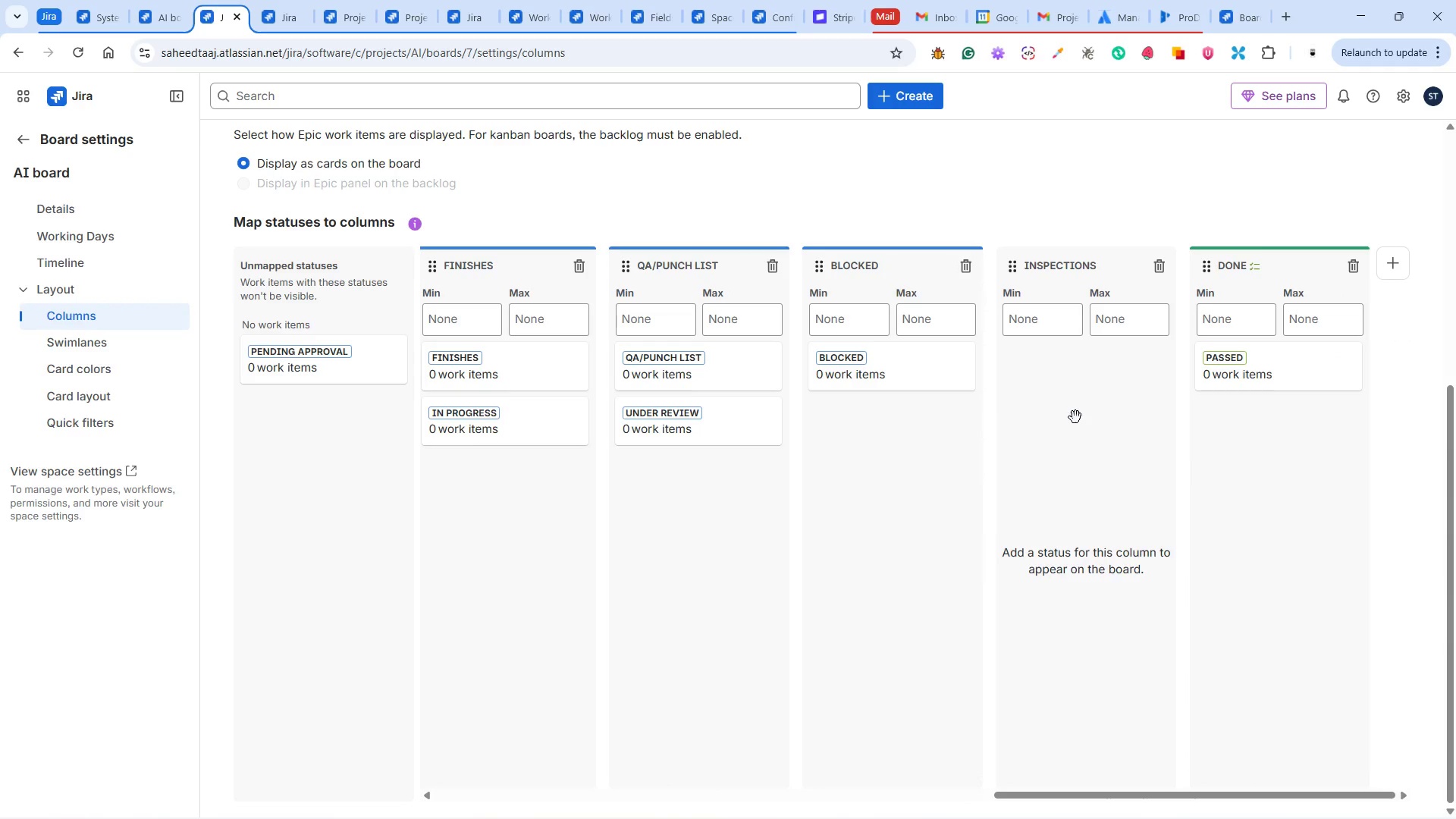 
left_click([1075, 417])
 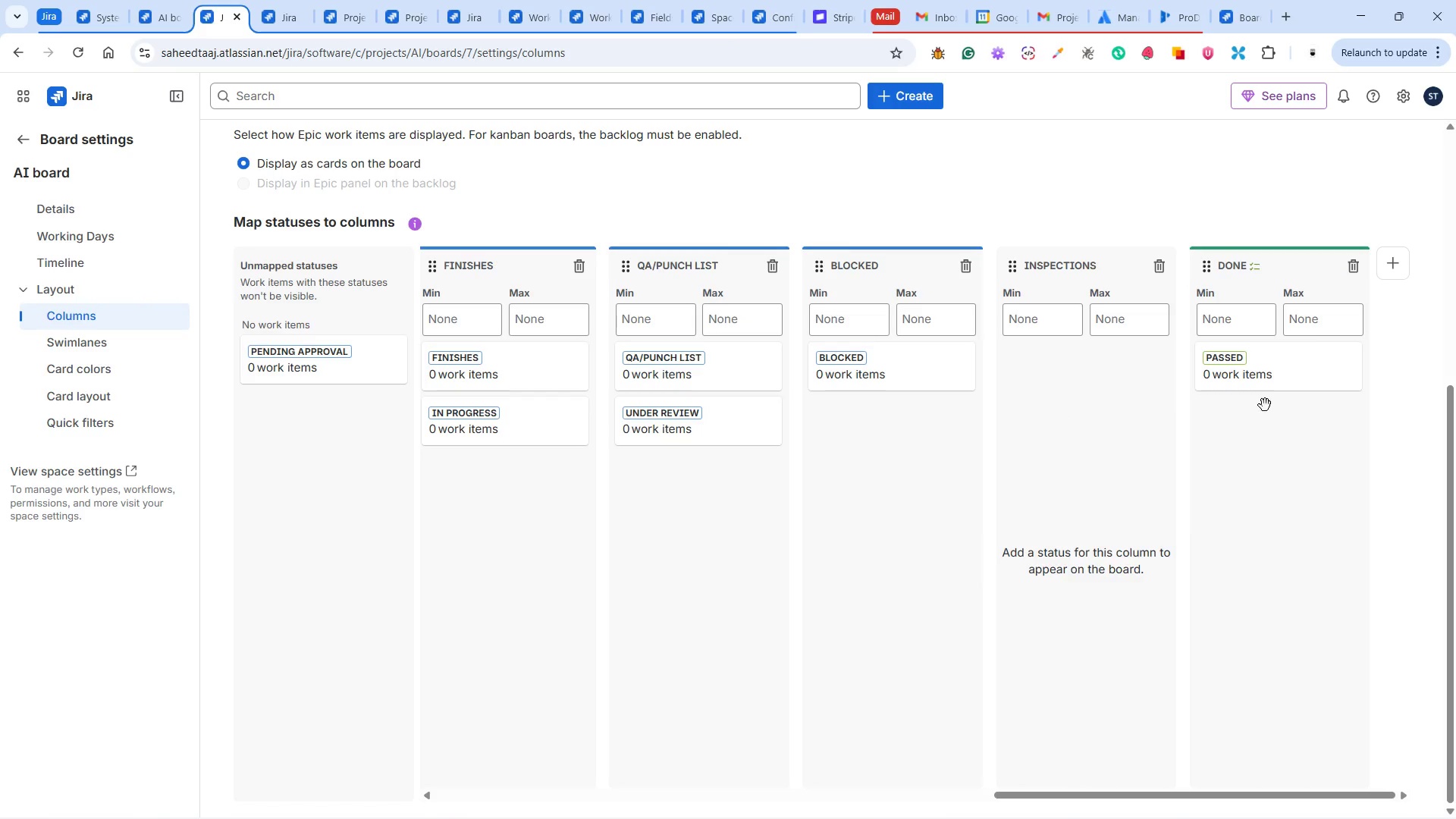 
wait(5.06)
 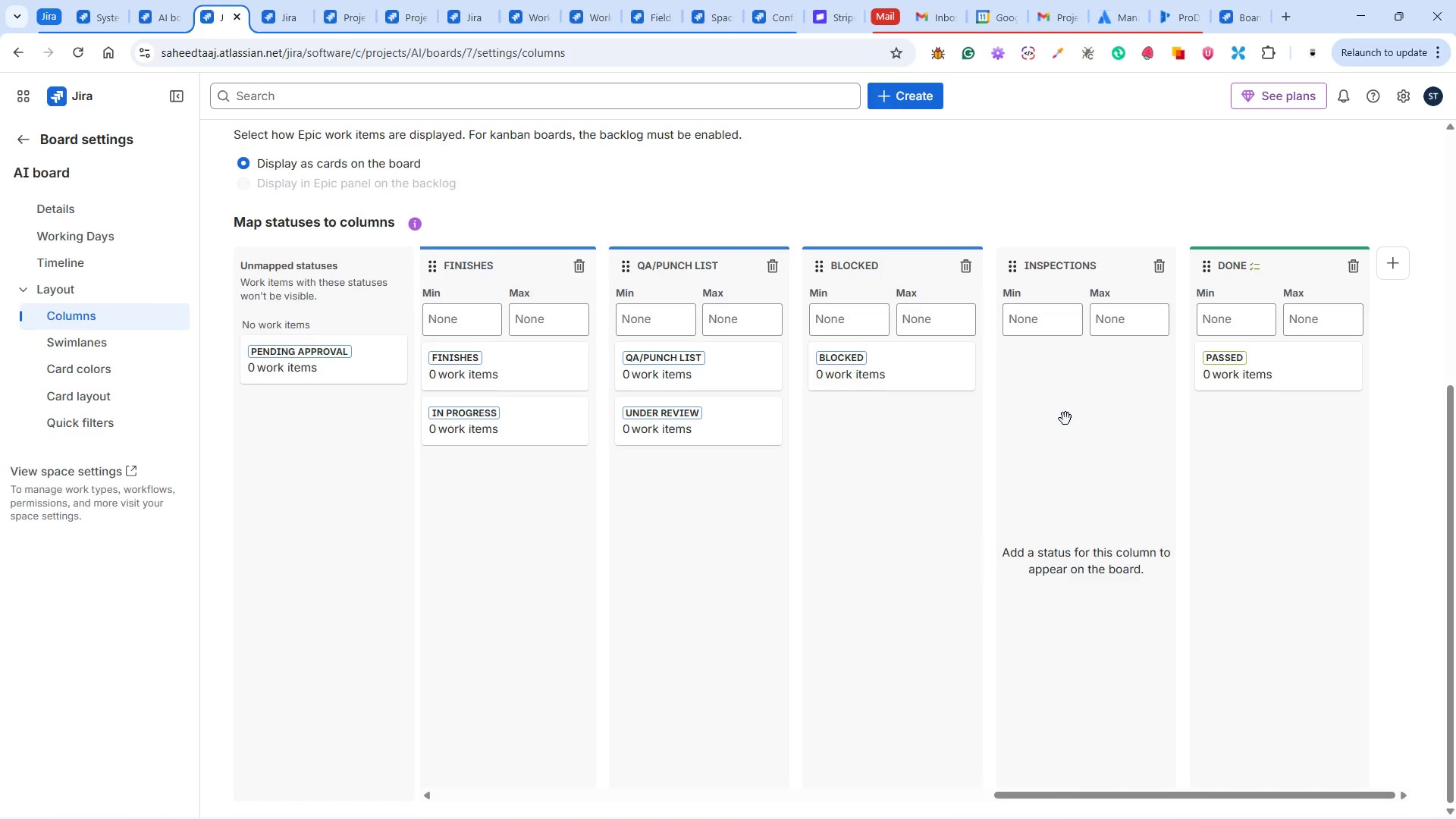 
left_click_drag(start_coordinate=[1258, 376], to_coordinate=[1239, 394])
 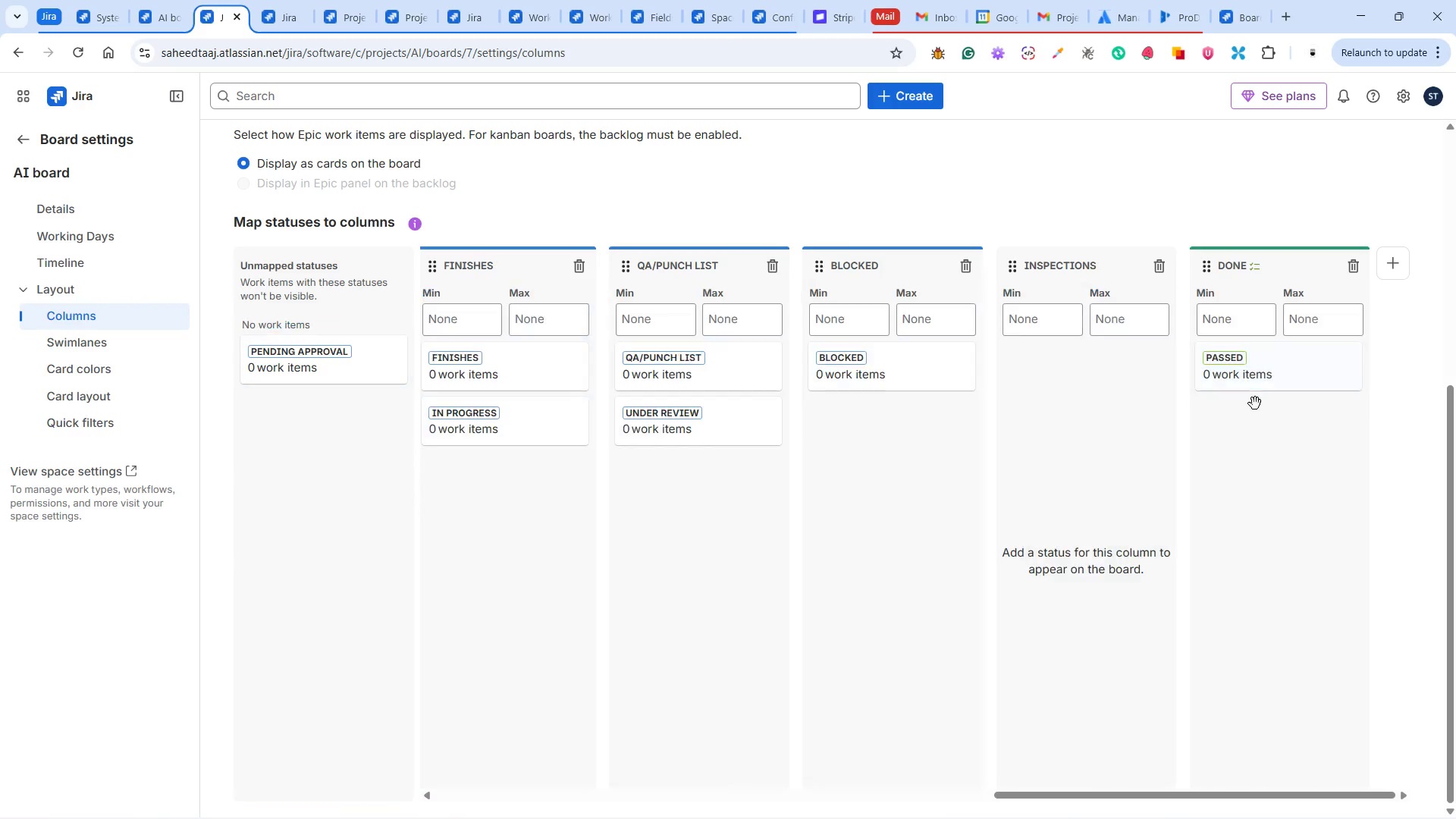 
left_click([1255, 403])
 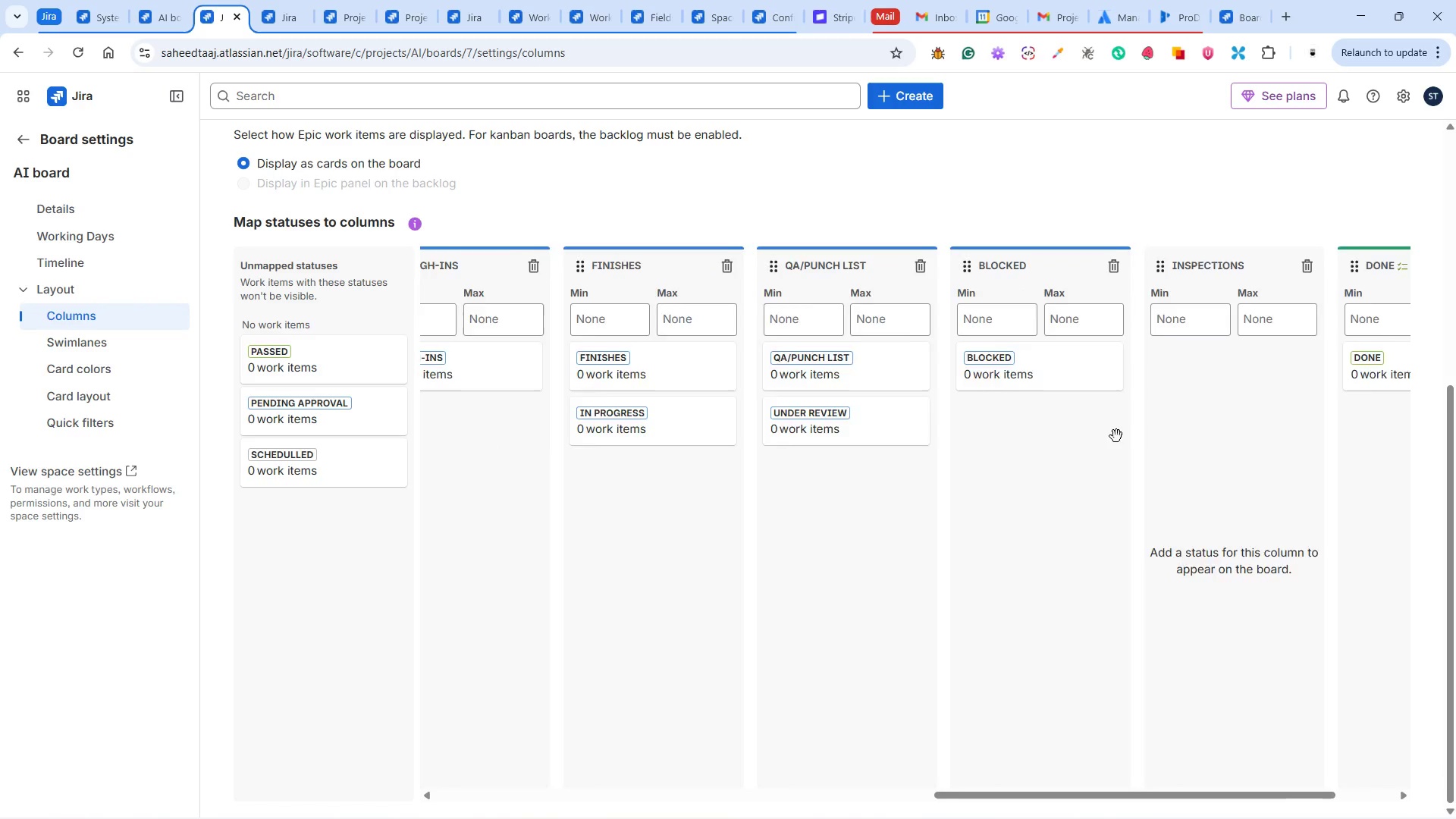 
wait(13.02)
 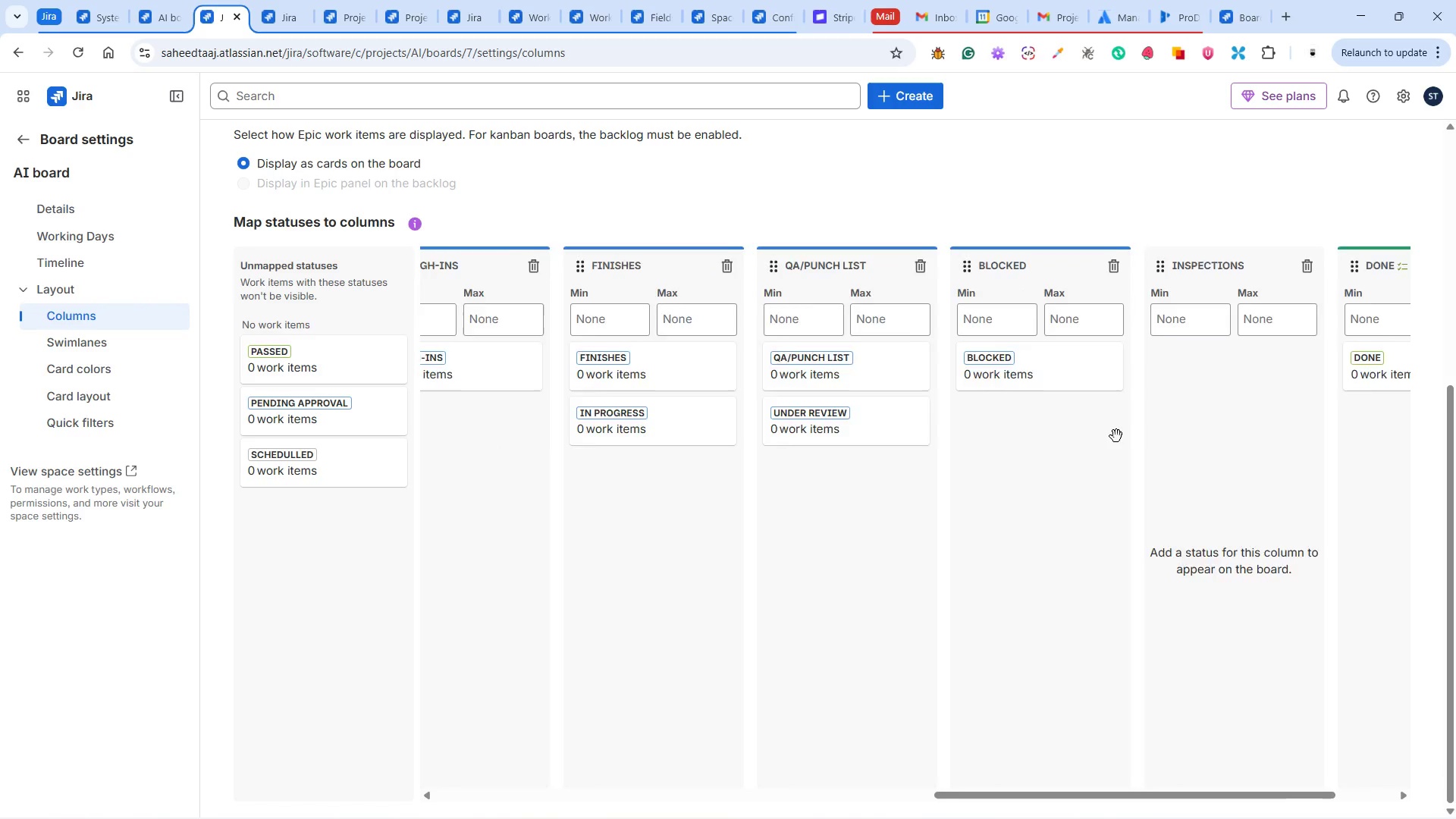 
mouse_move([327, 460])
 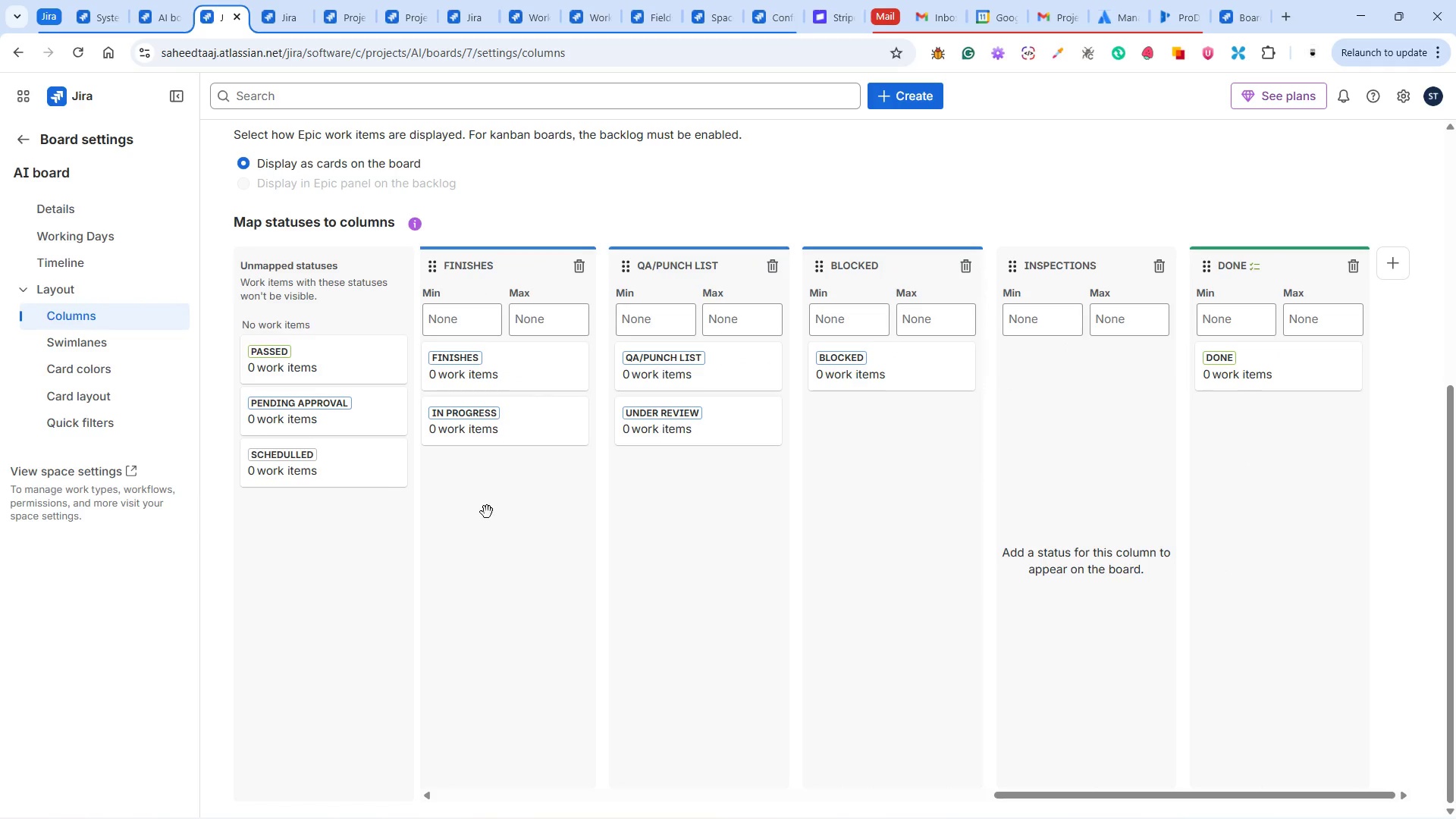 
left_click_drag(start_coordinate=[342, 461], to_coordinate=[1133, 388])
 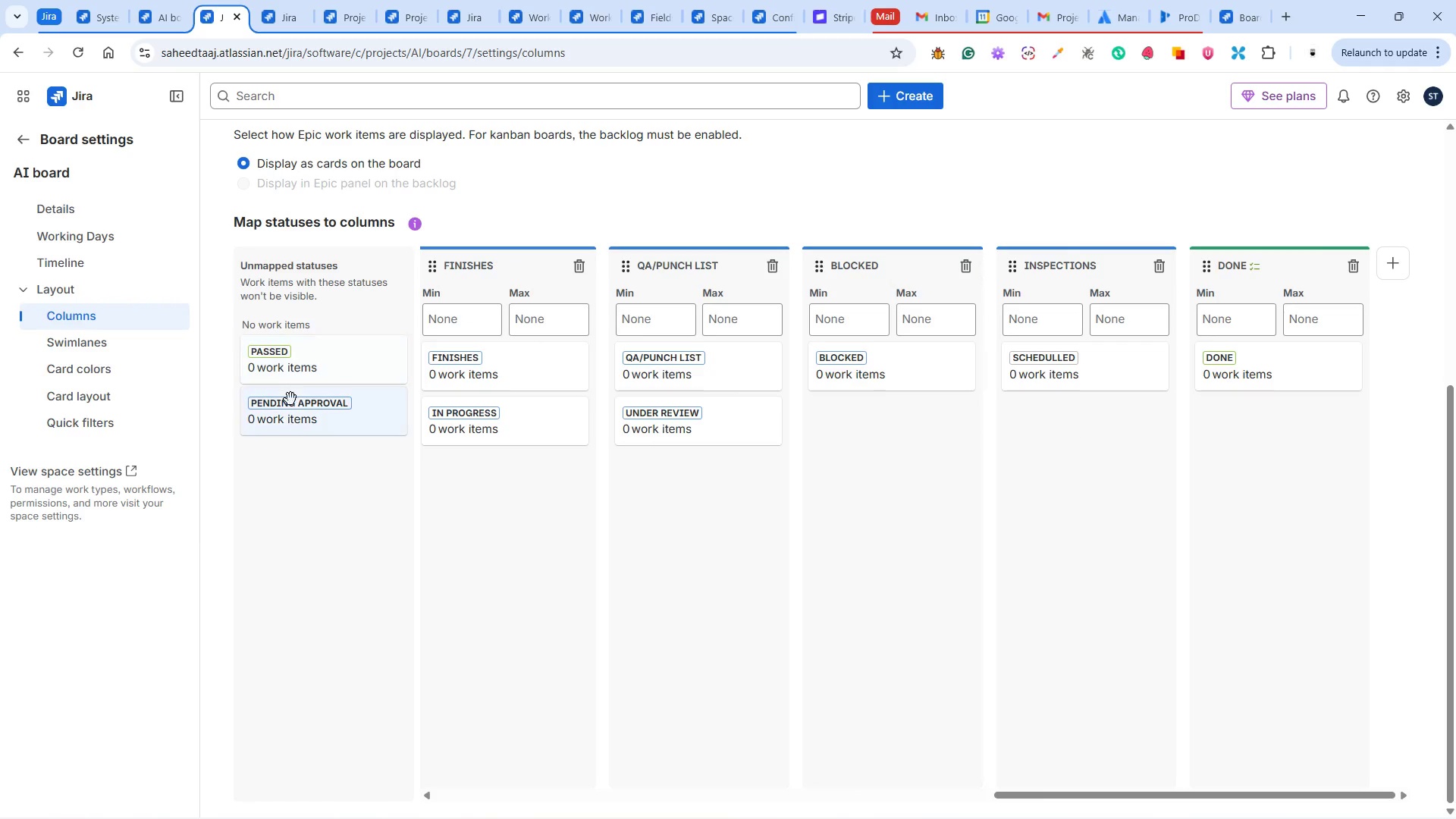 
left_click_drag(start_coordinate=[287, 410], to_coordinate=[1084, 451])
 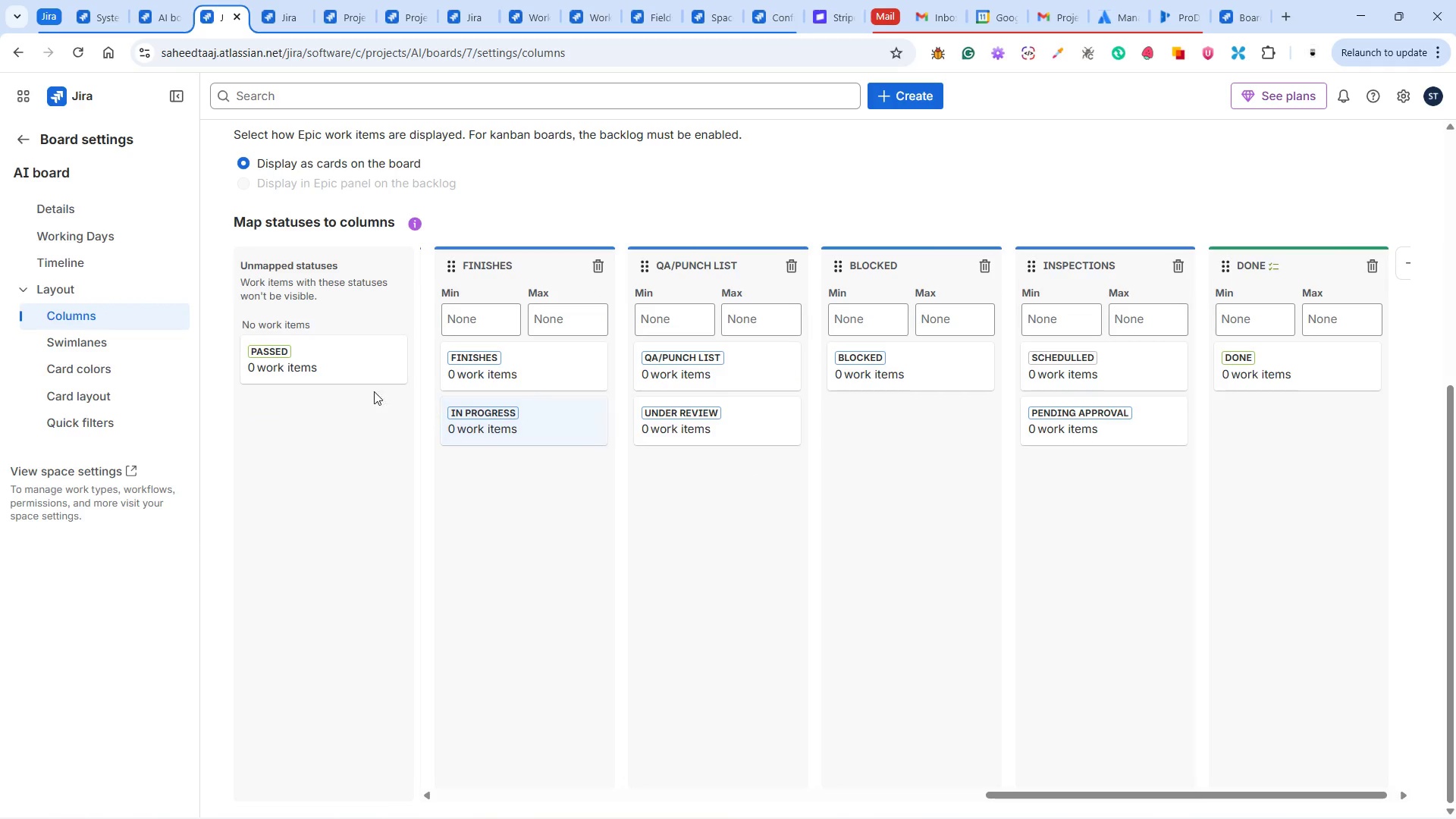 
left_click_drag(start_coordinate=[329, 361], to_coordinate=[1144, 463])
 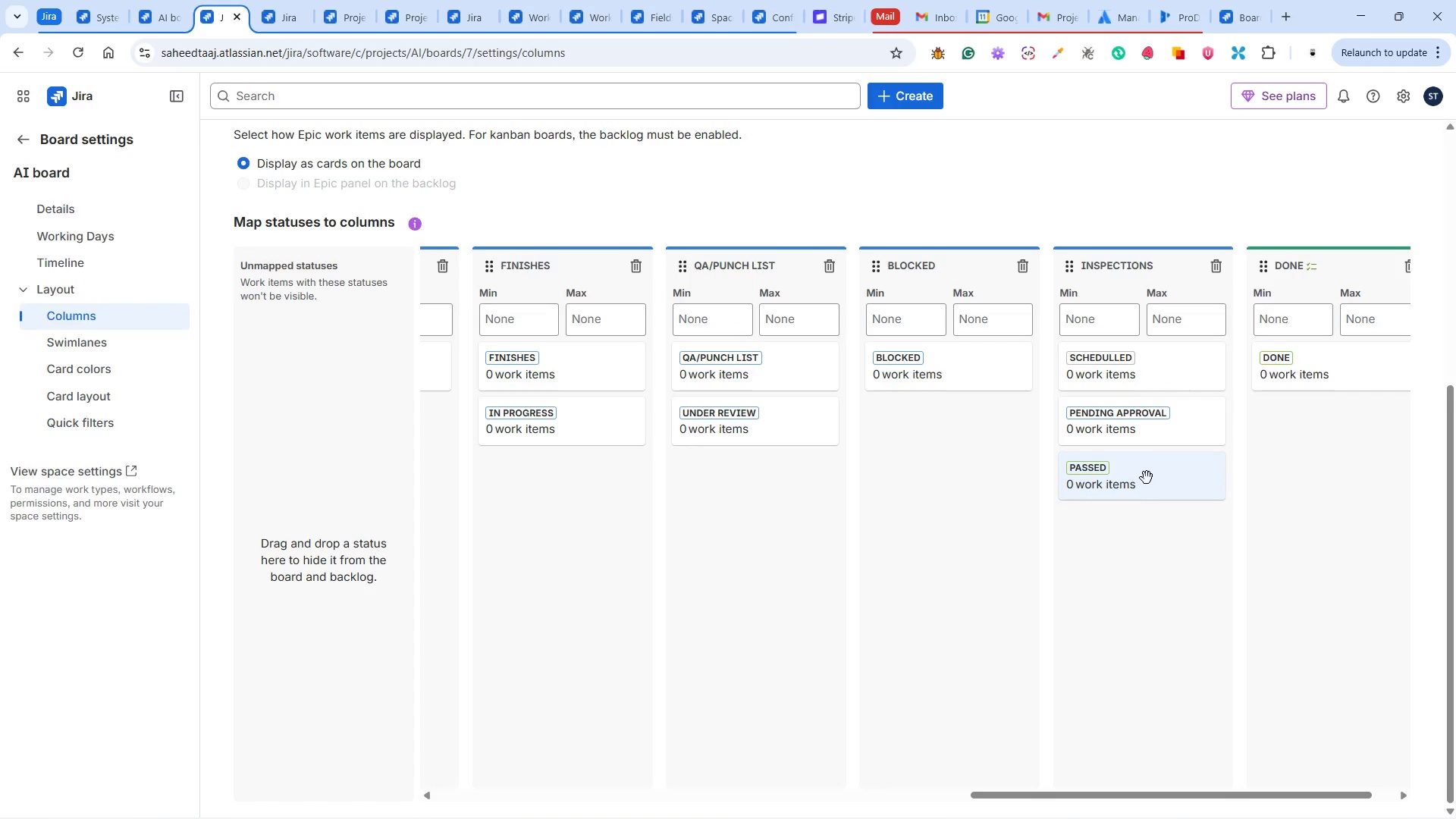 
left_click([1151, 597])
 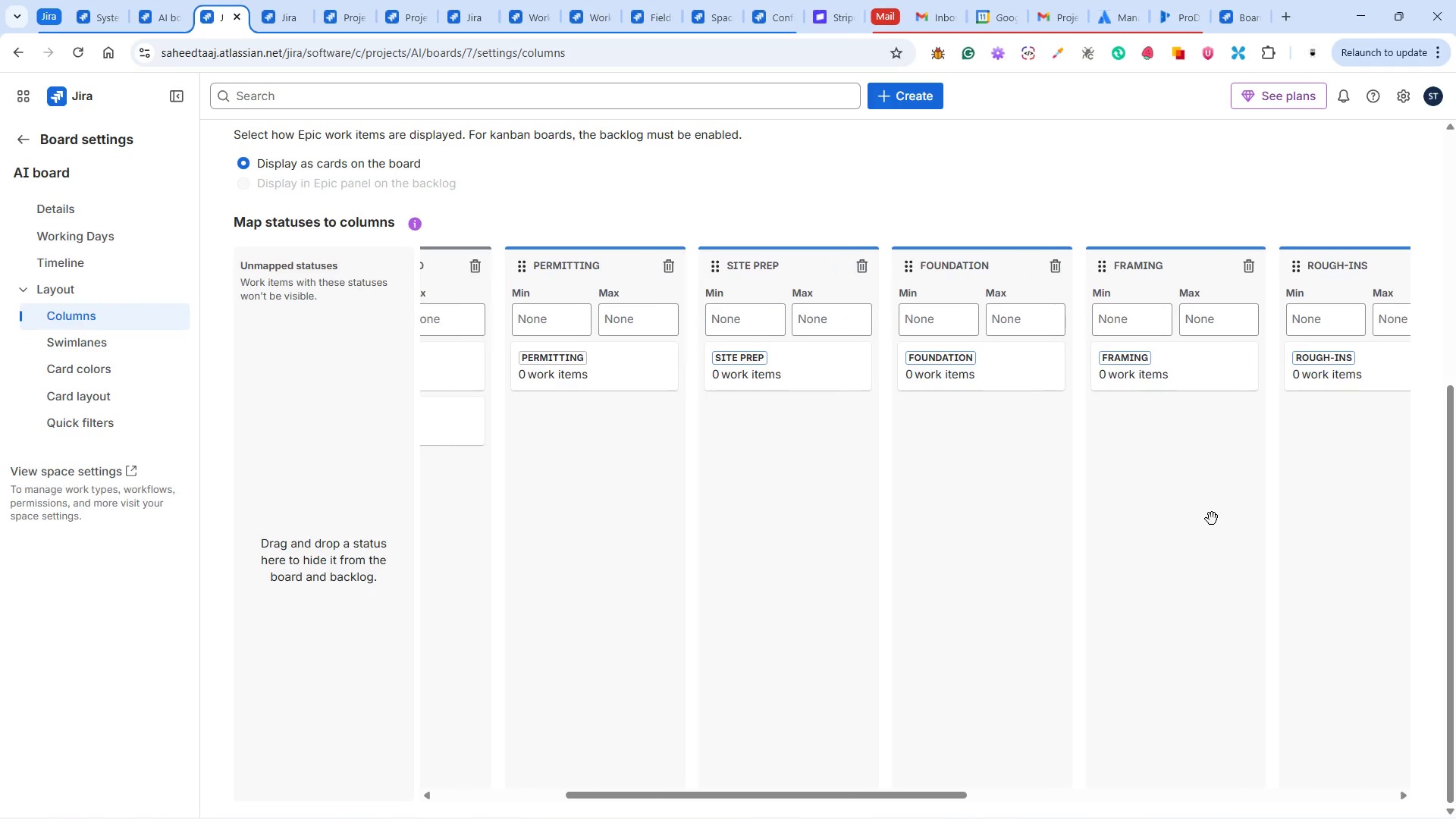 
wait(17.86)
 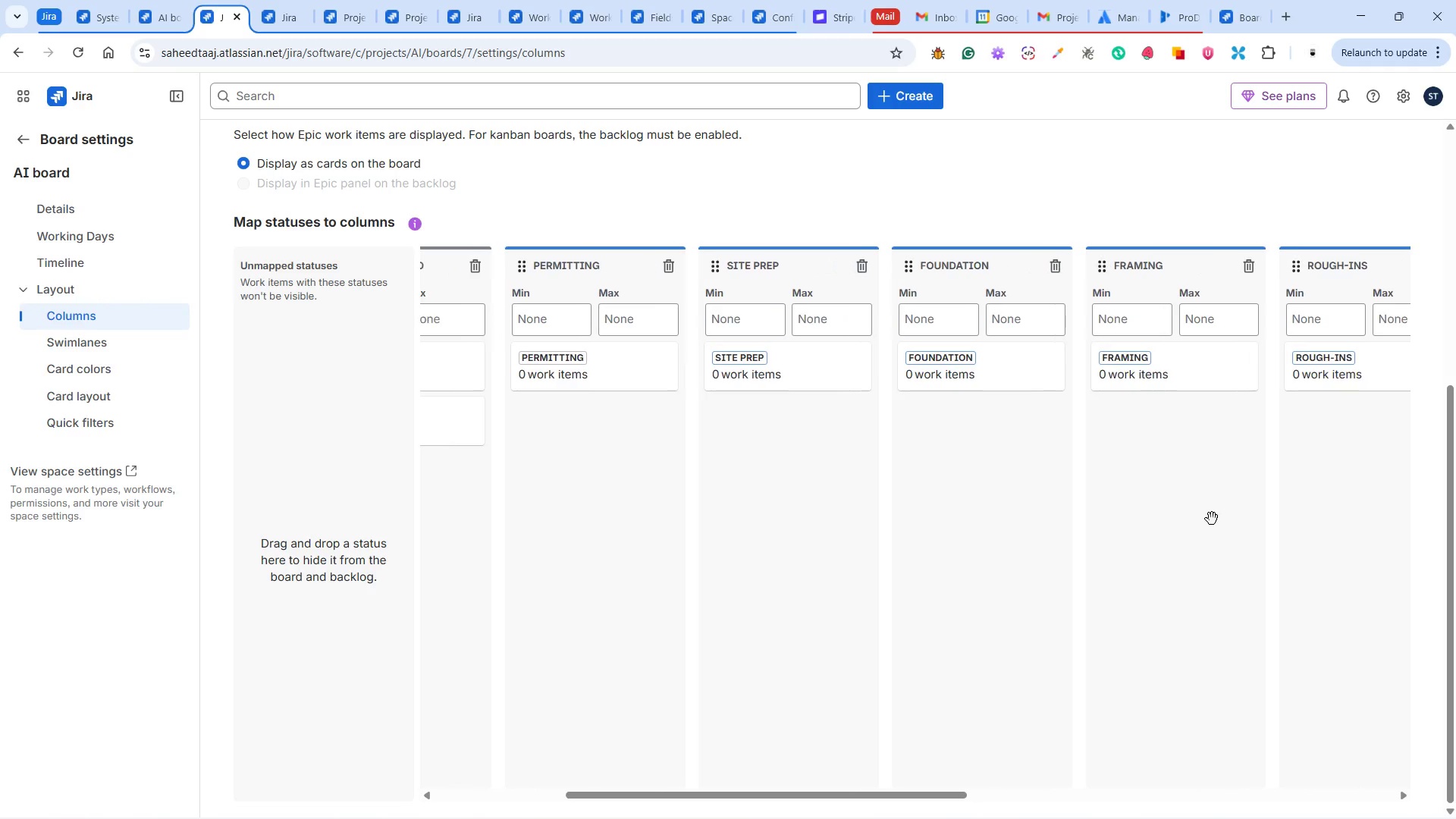 
left_click([155, 16])
 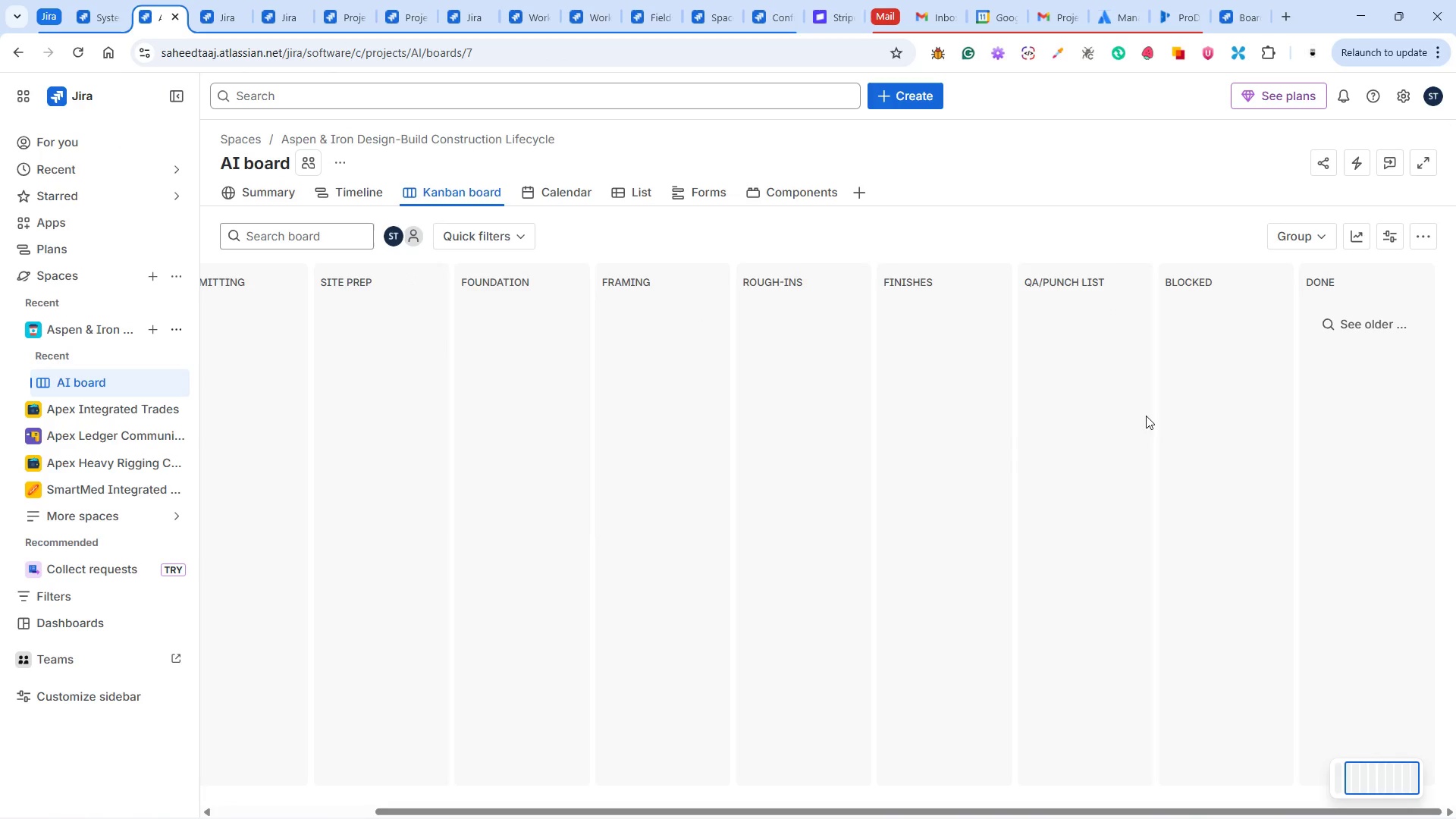 
wait(8.25)
 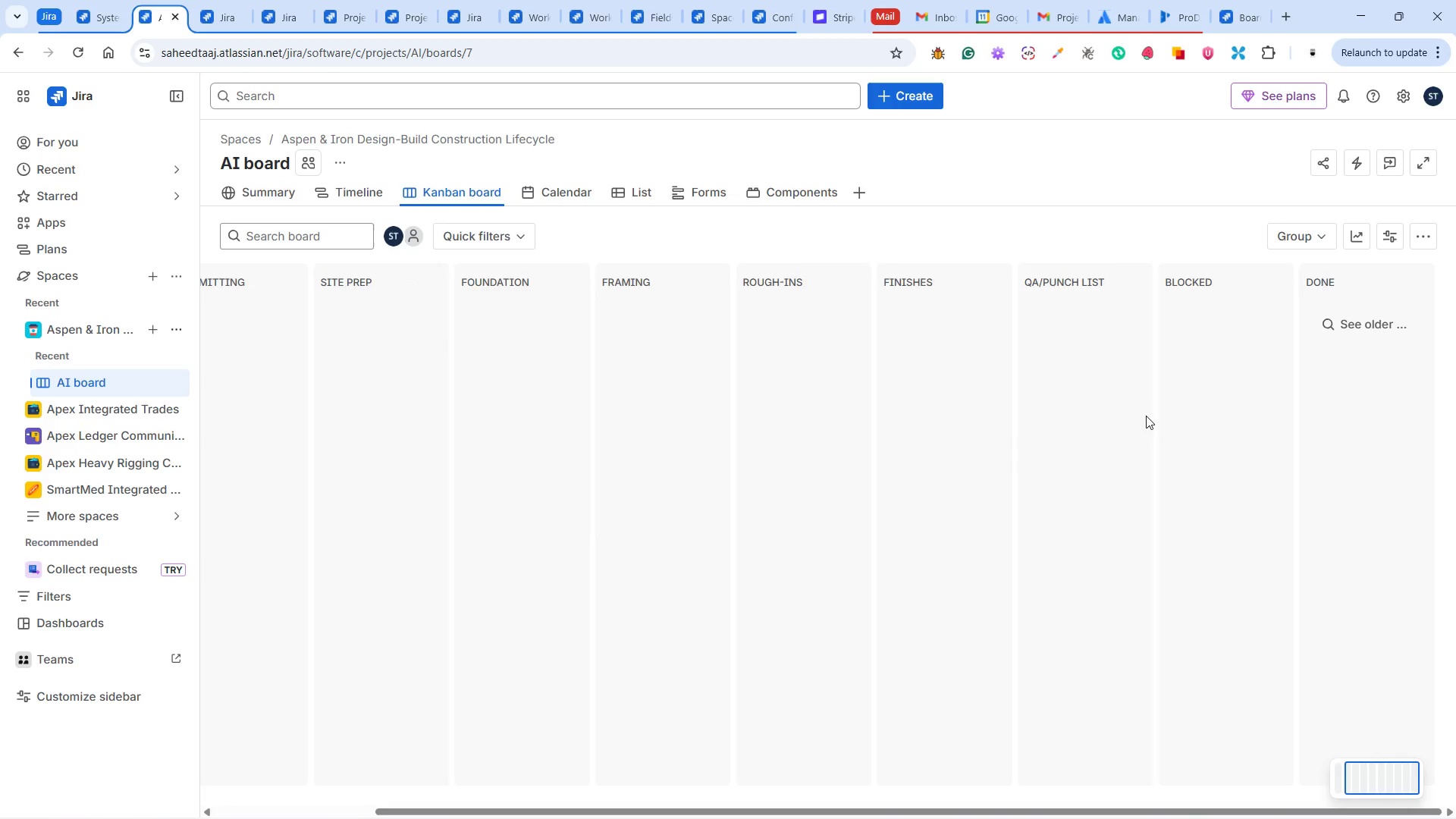 
left_click([303, 493])
 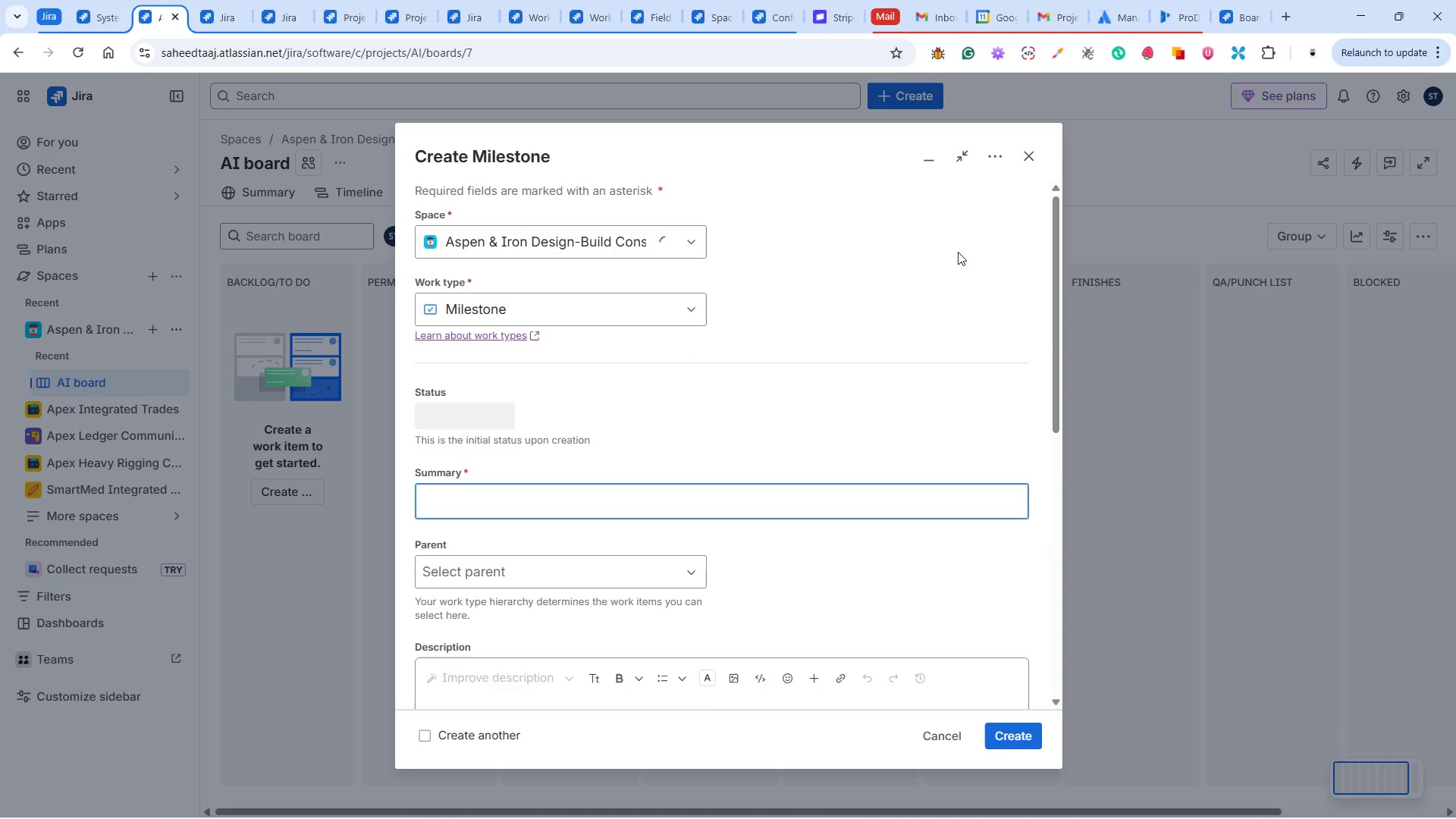 
wait(6.64)
 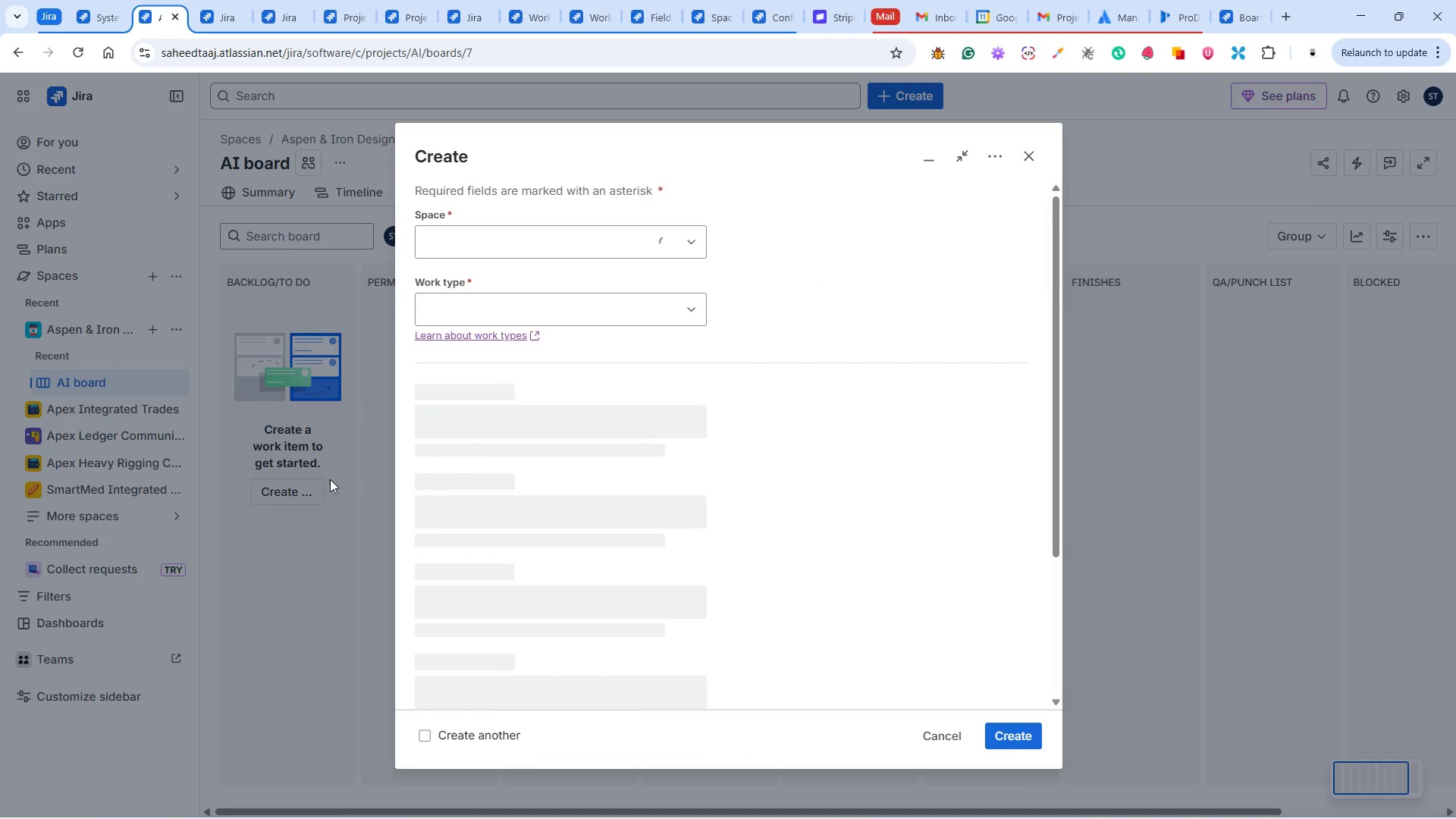 
left_click([1028, 156])
 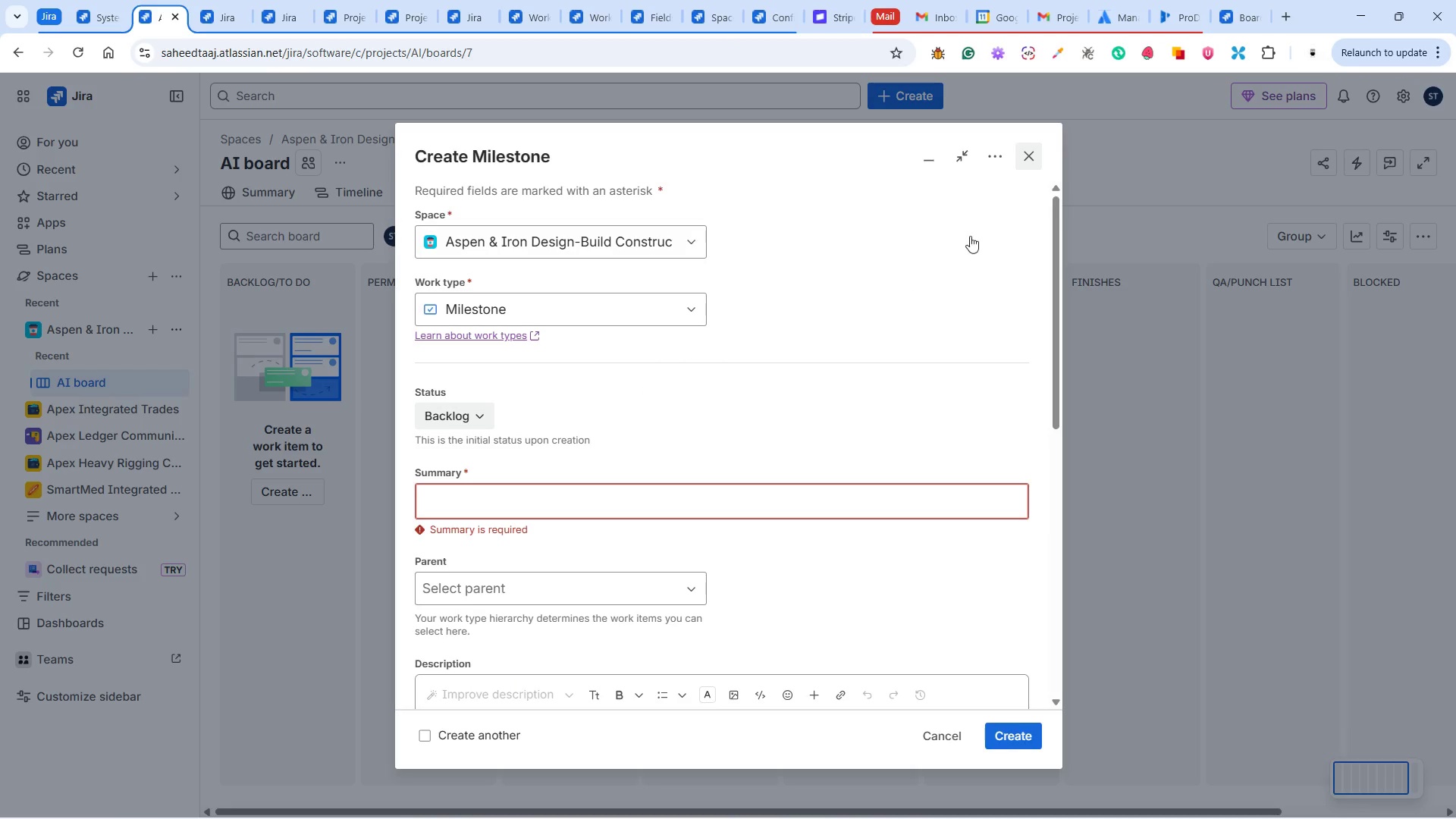 
scroll: coordinate [799, 388], scroll_direction: down, amount: 6.0
 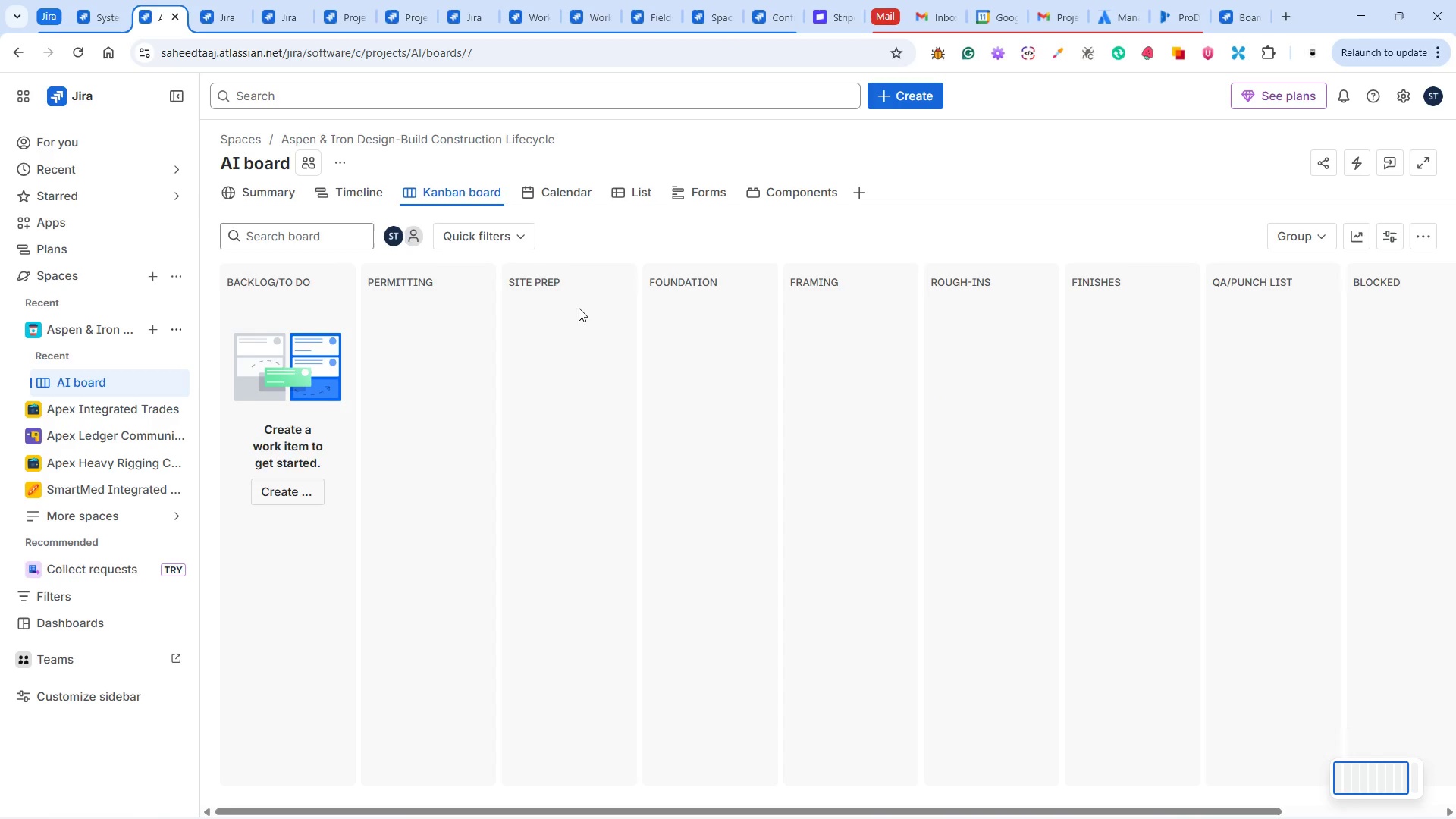 
left_click([897, 94])
 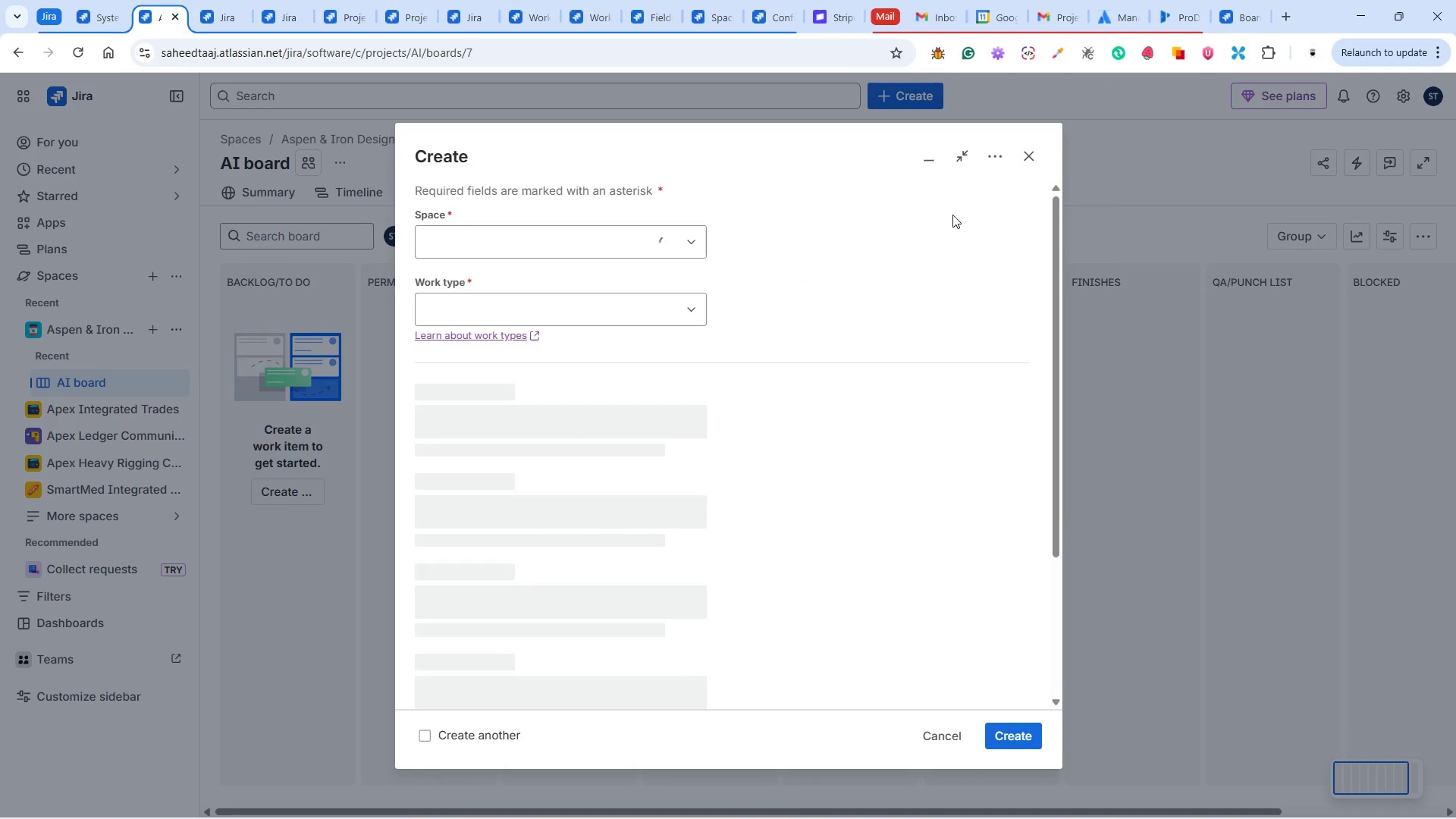 
left_click([990, 154])
 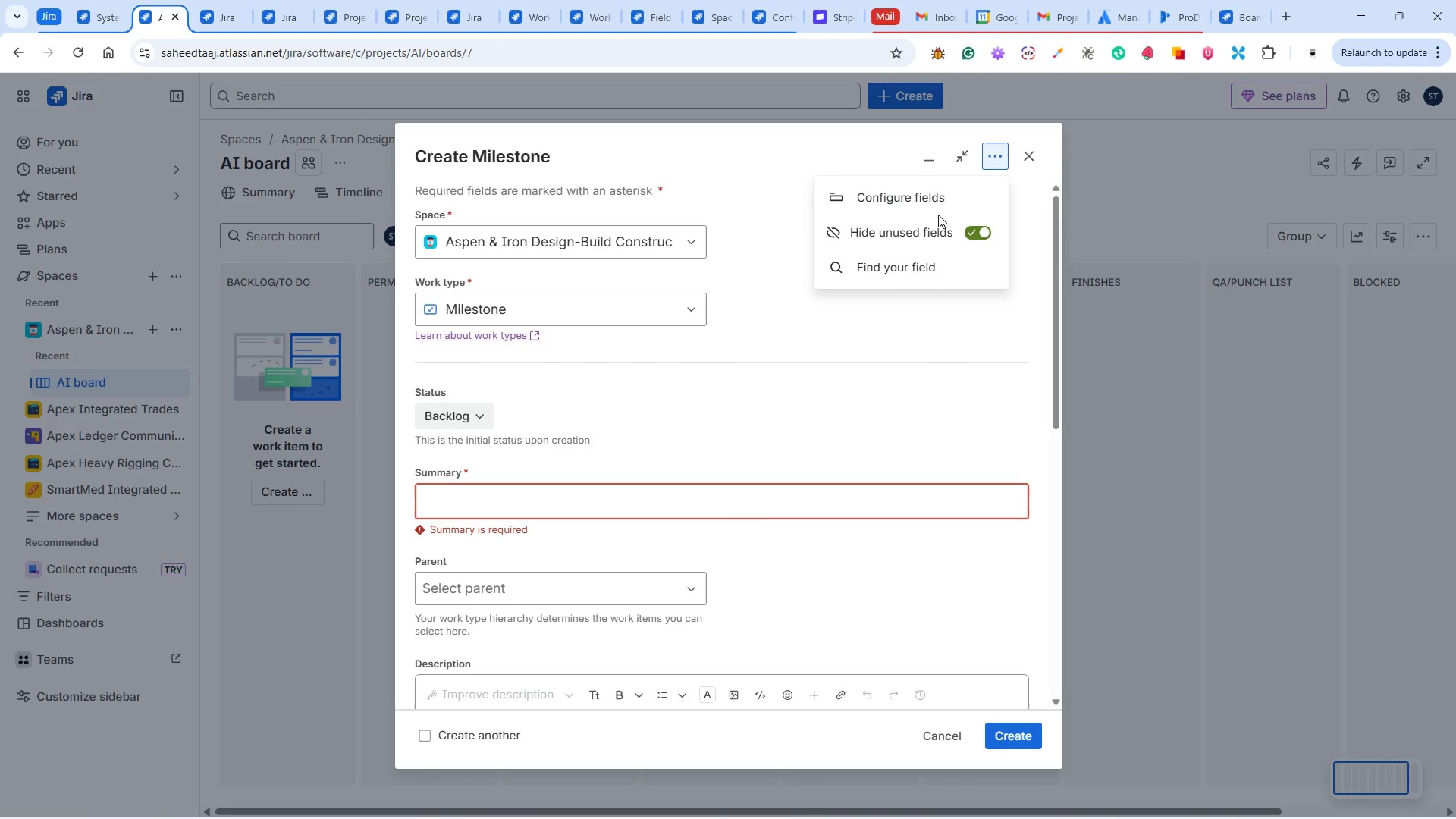 
left_click([893, 196])
 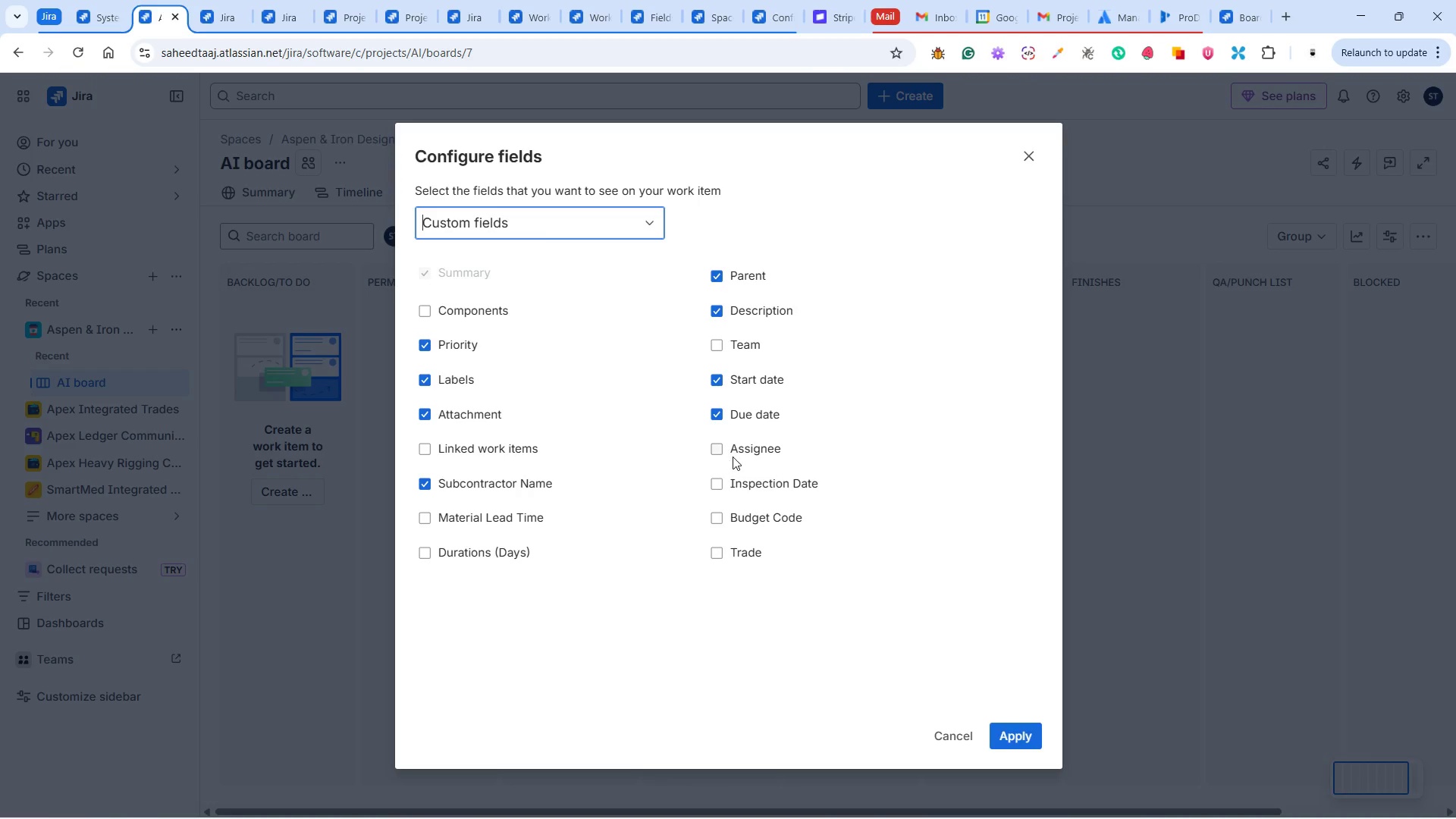 
wait(15.22)
 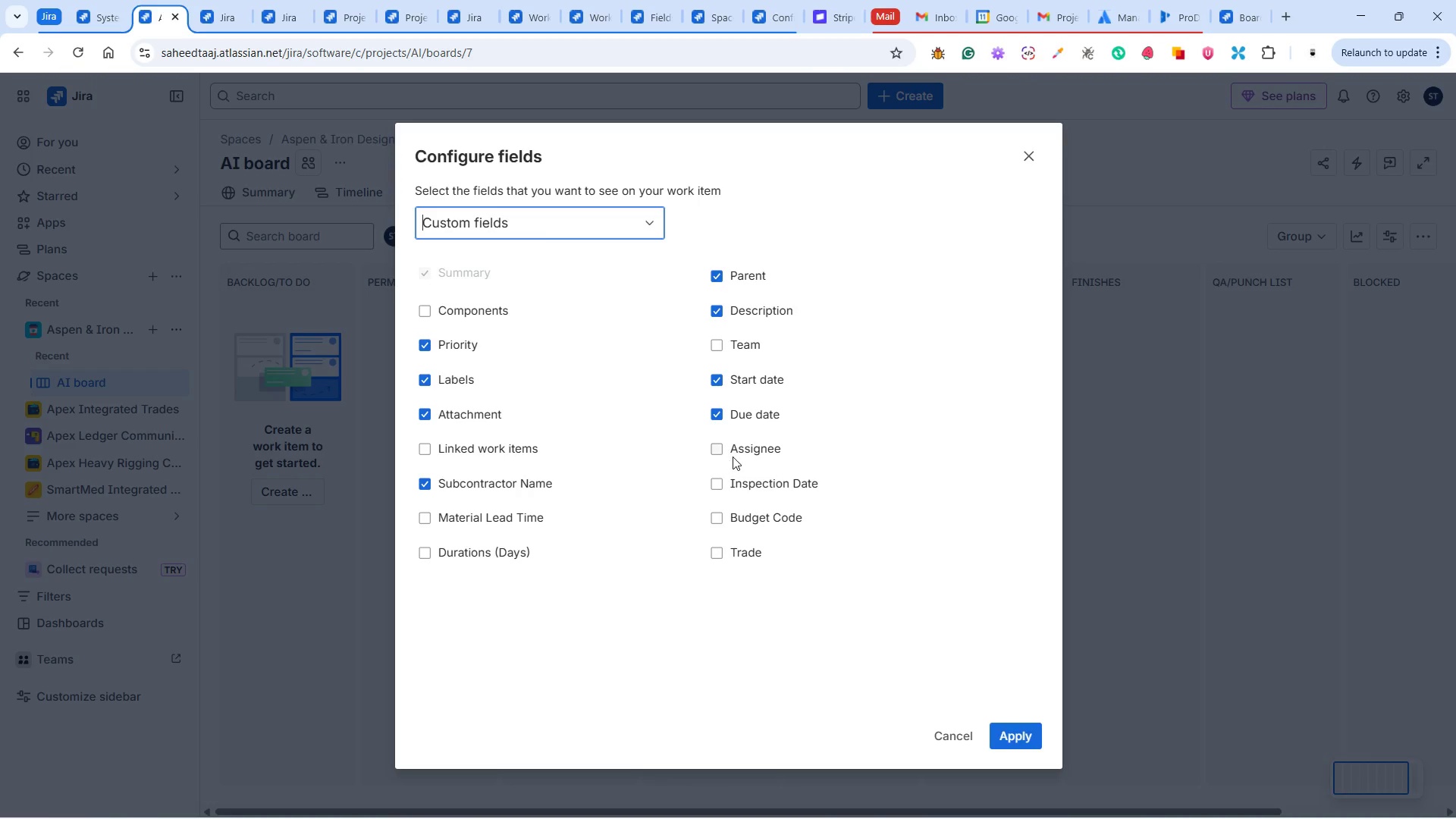 
left_click([718, 452])
 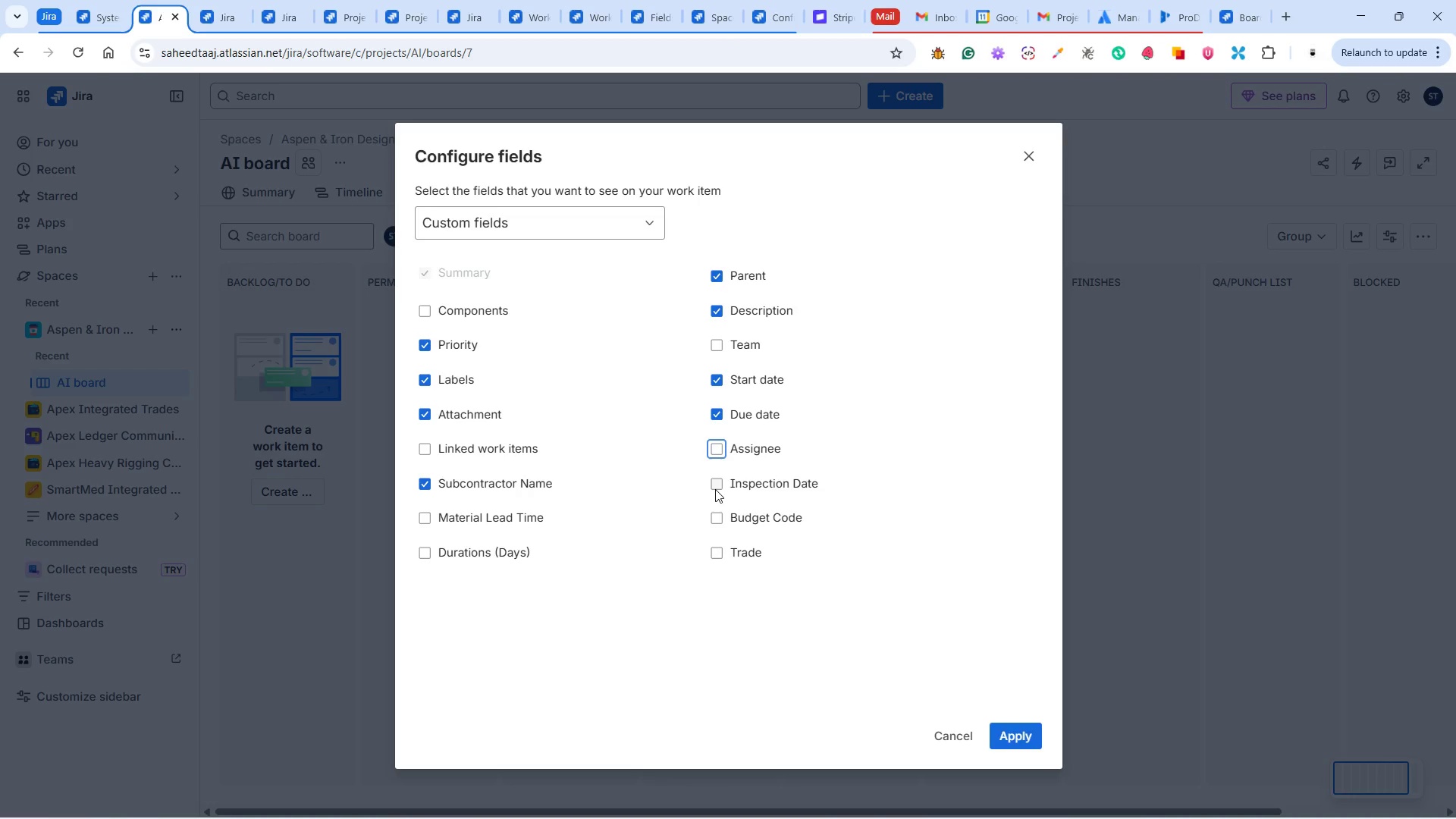 
left_click([716, 488])
 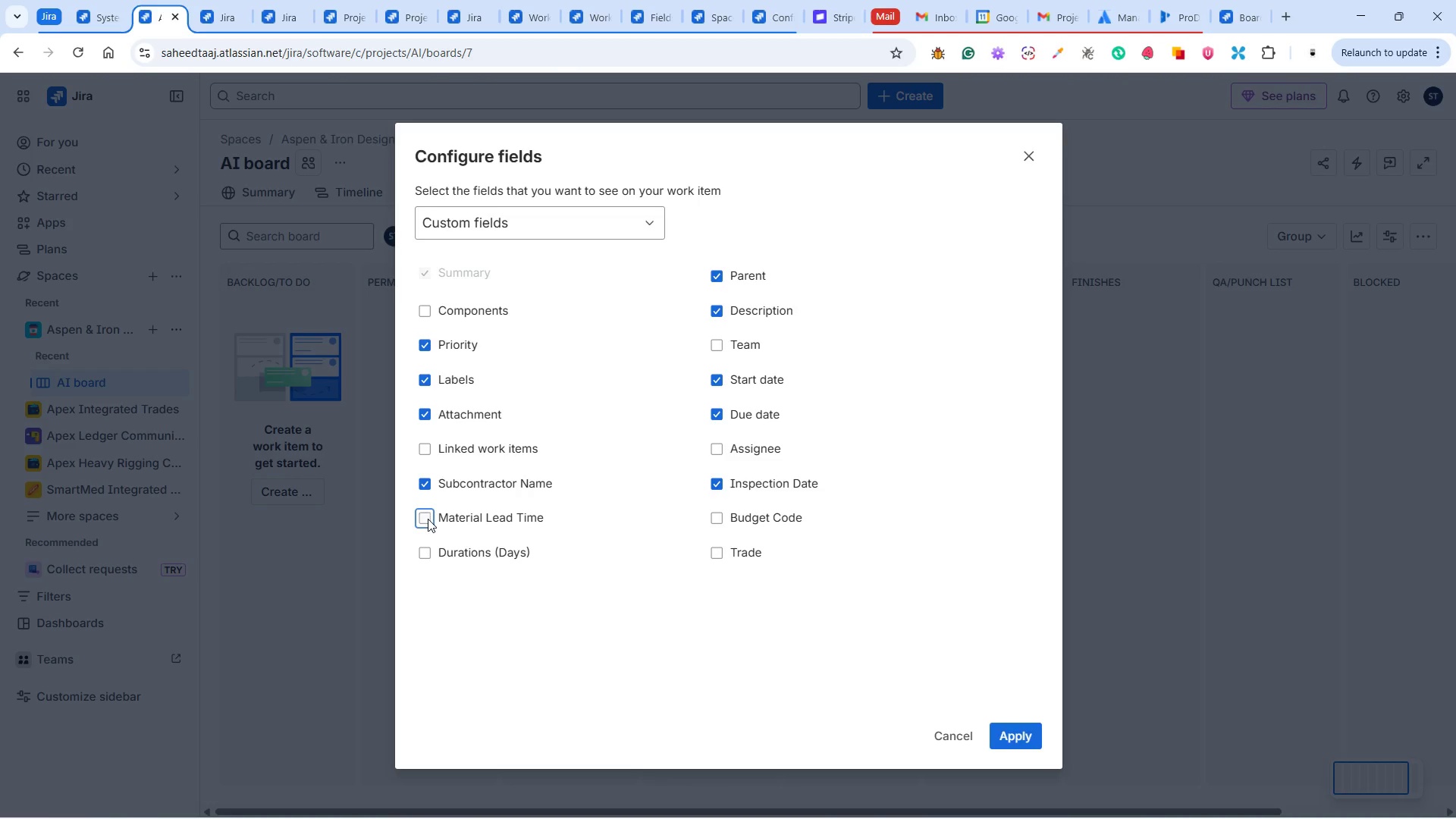 
left_click([435, 553])
 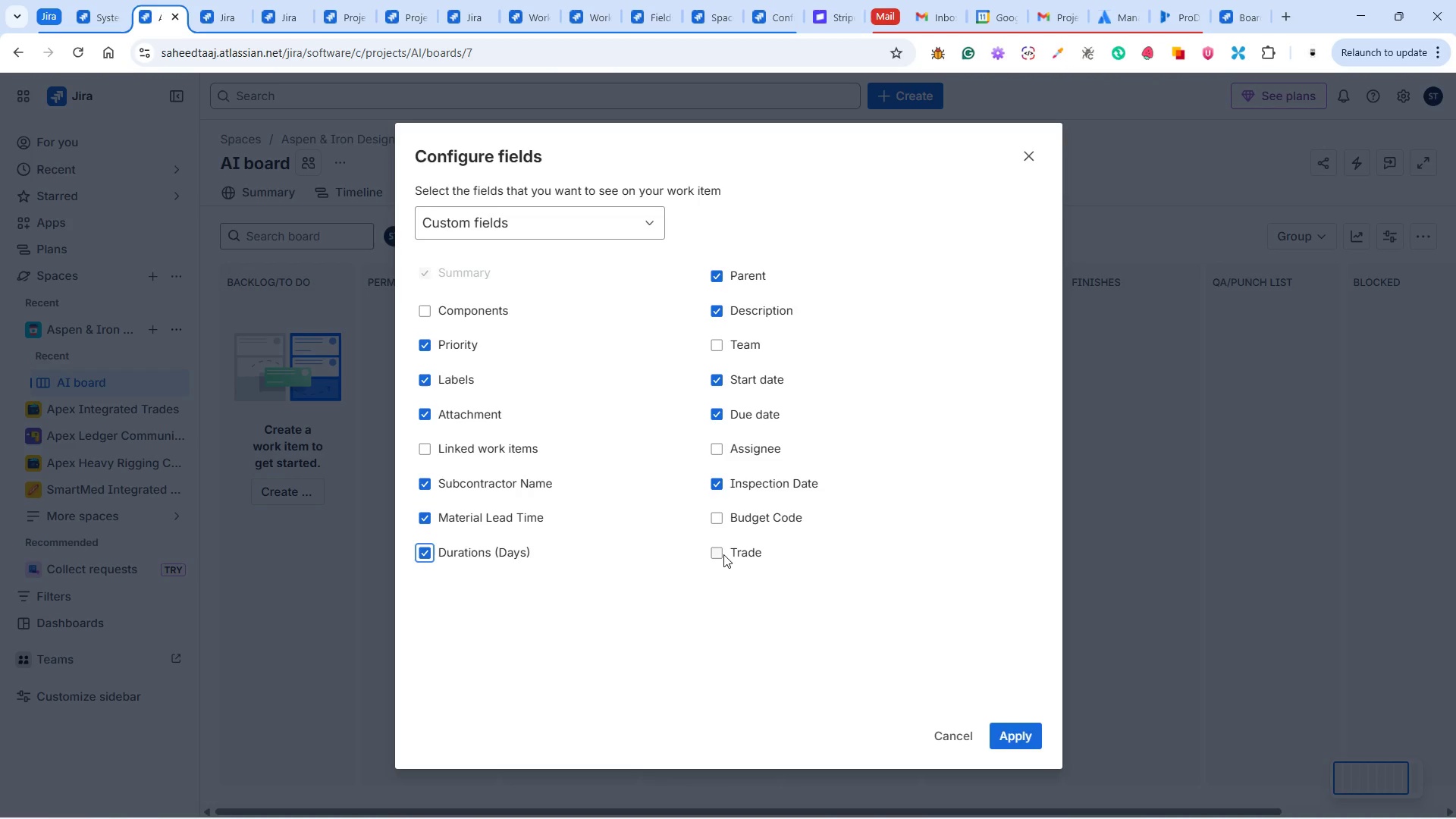 
left_click([725, 553])
 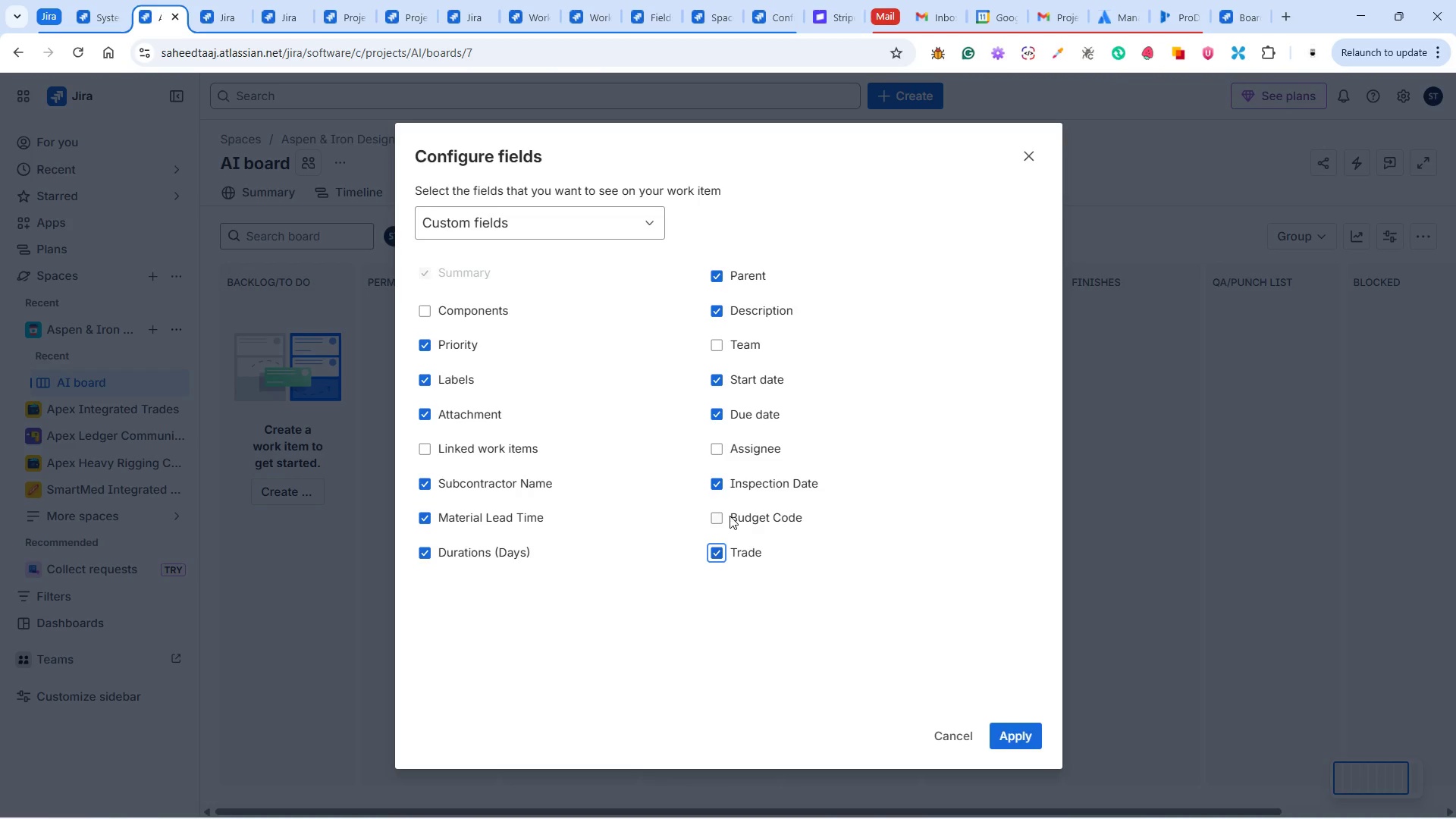 
left_click([727, 516])
 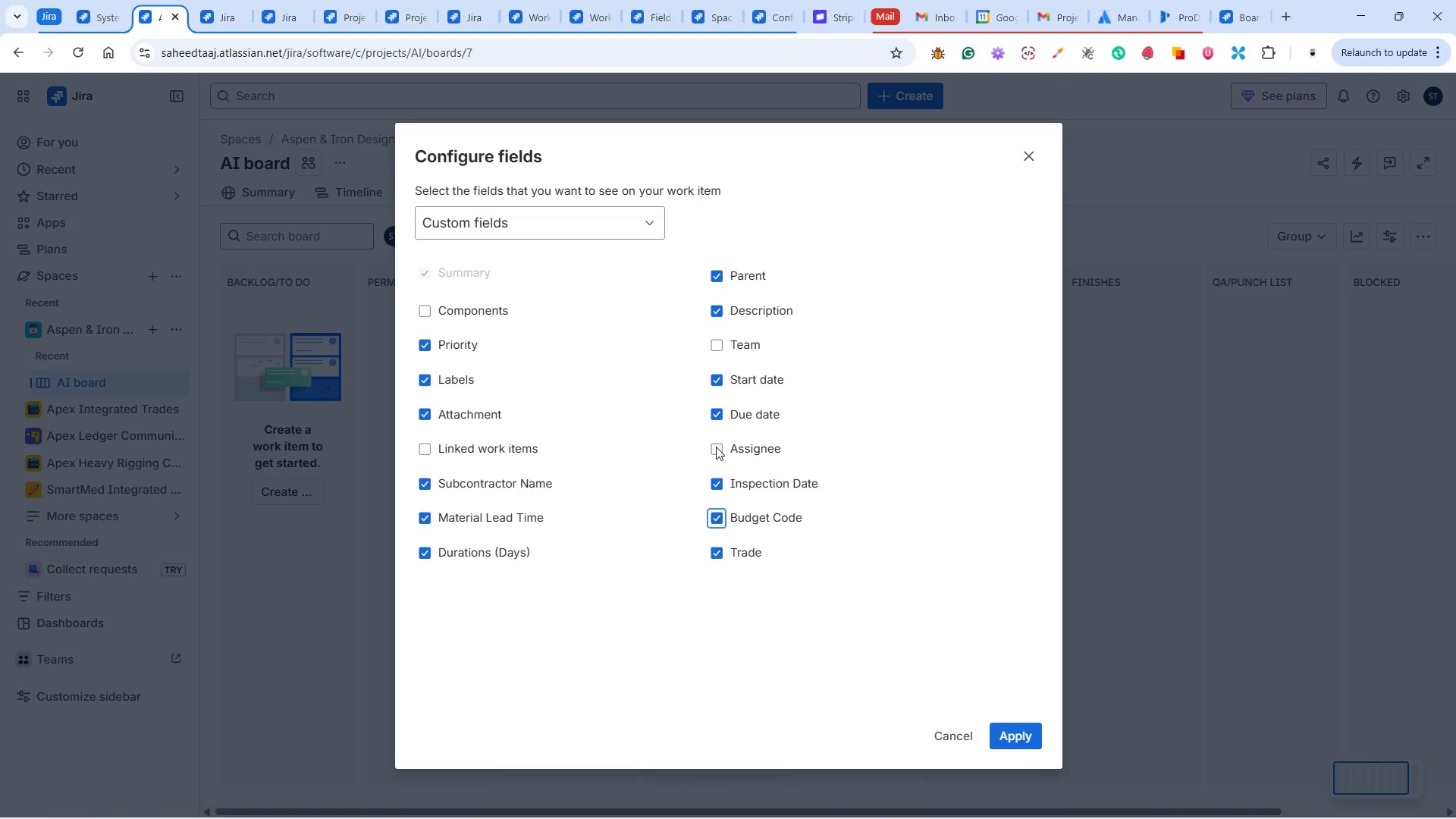 
wait(7.8)
 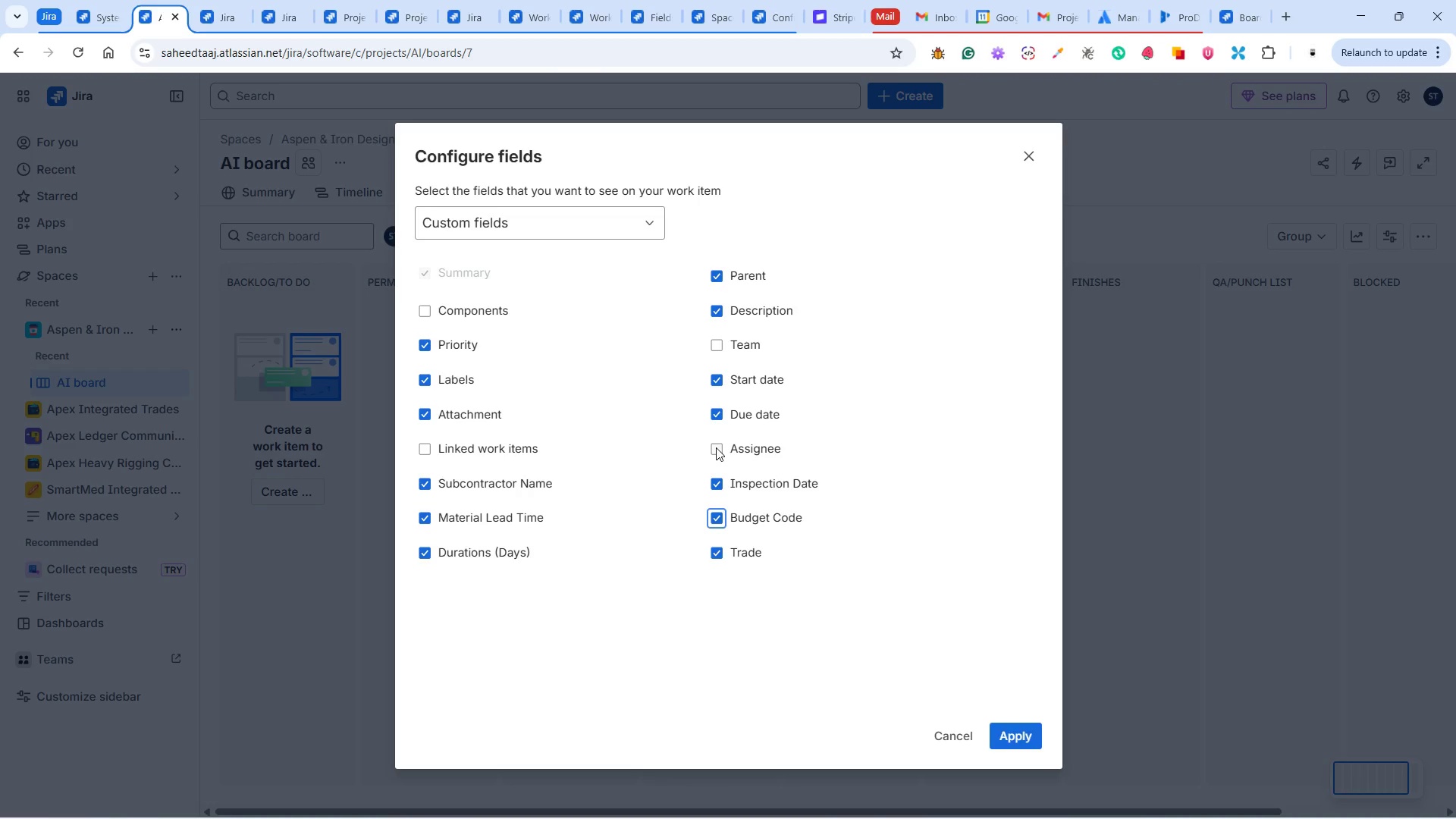 
left_click([716, 447])
 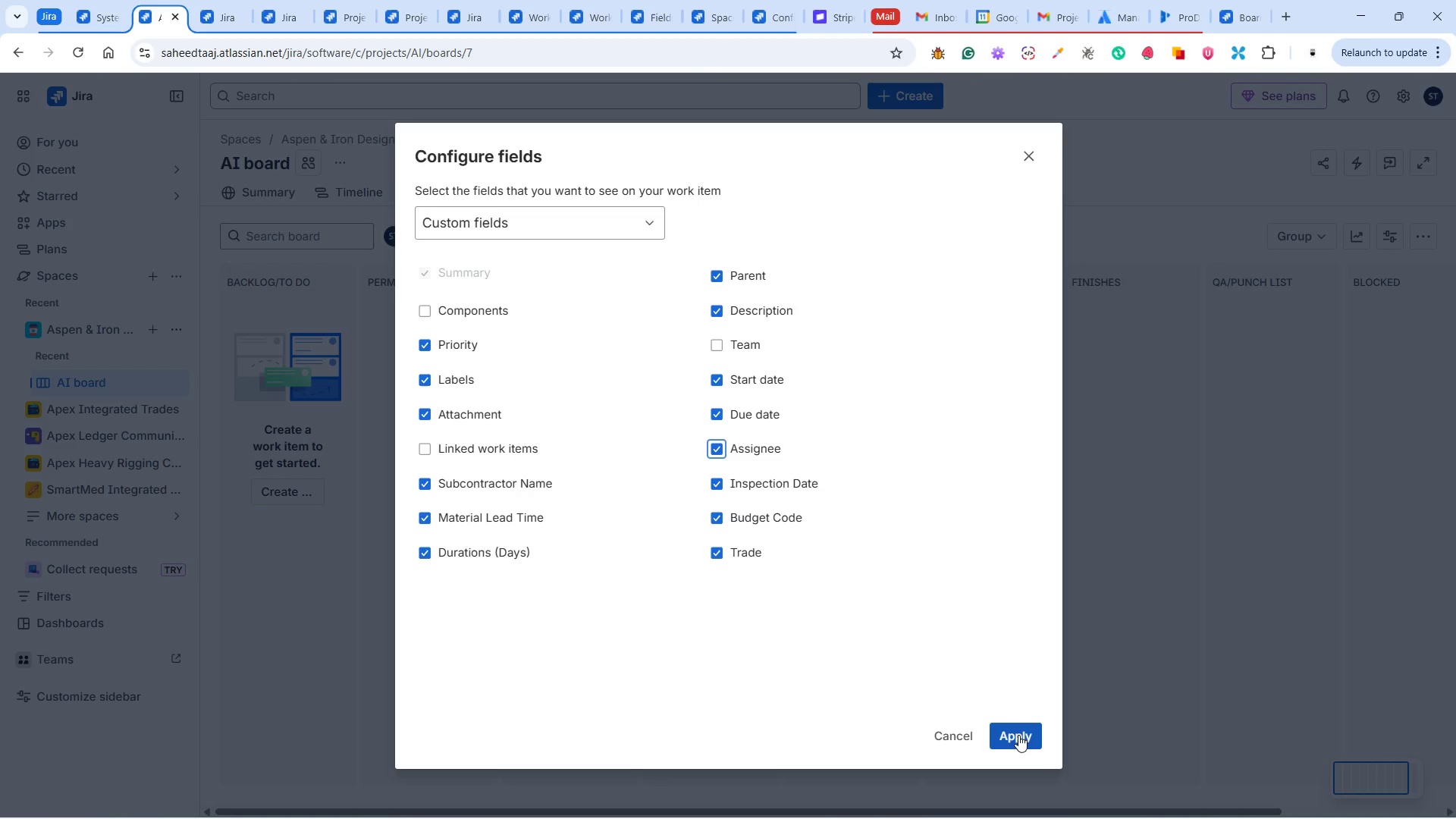 
wait(10.67)
 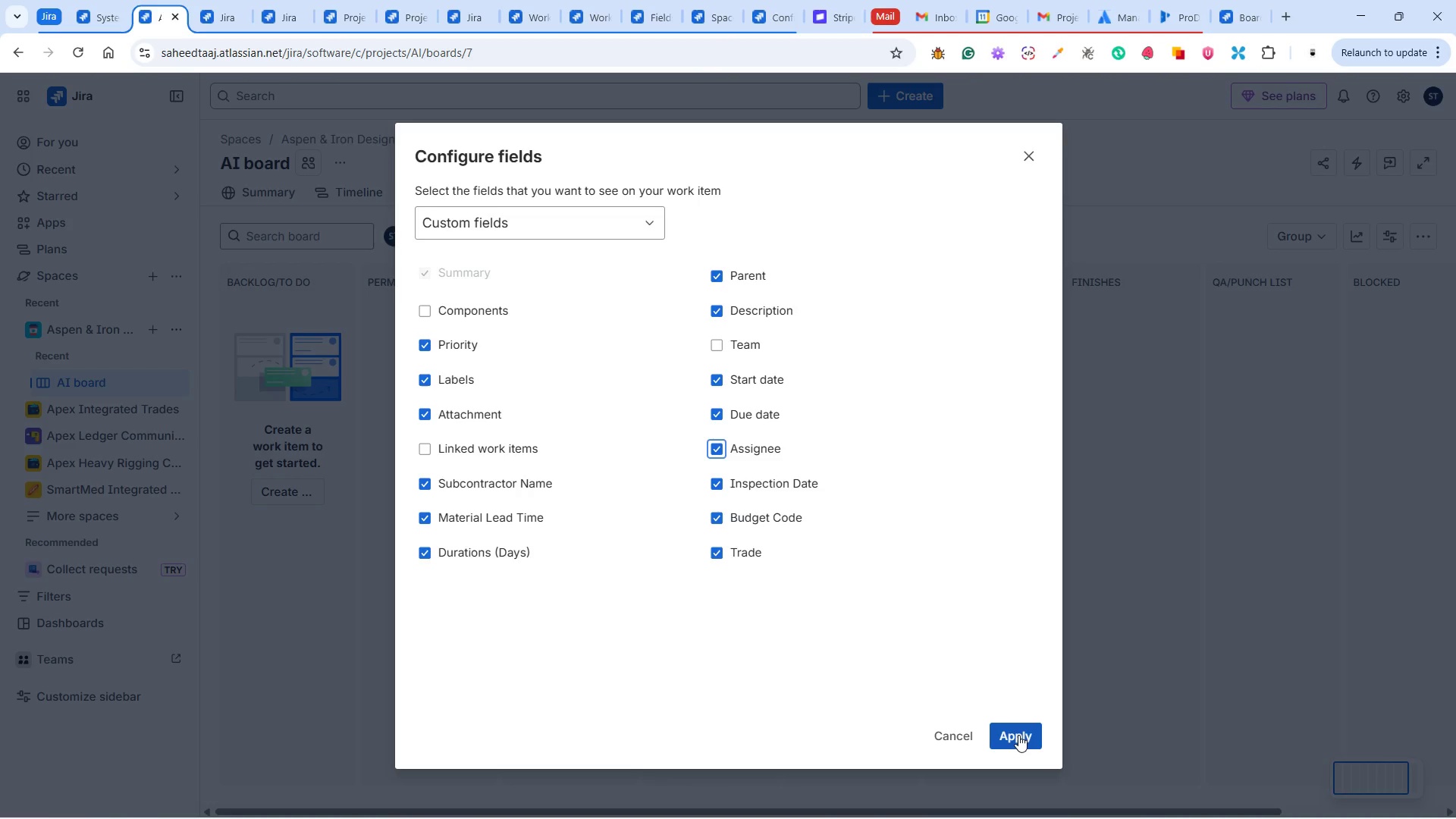 
left_click([1000, 729])
 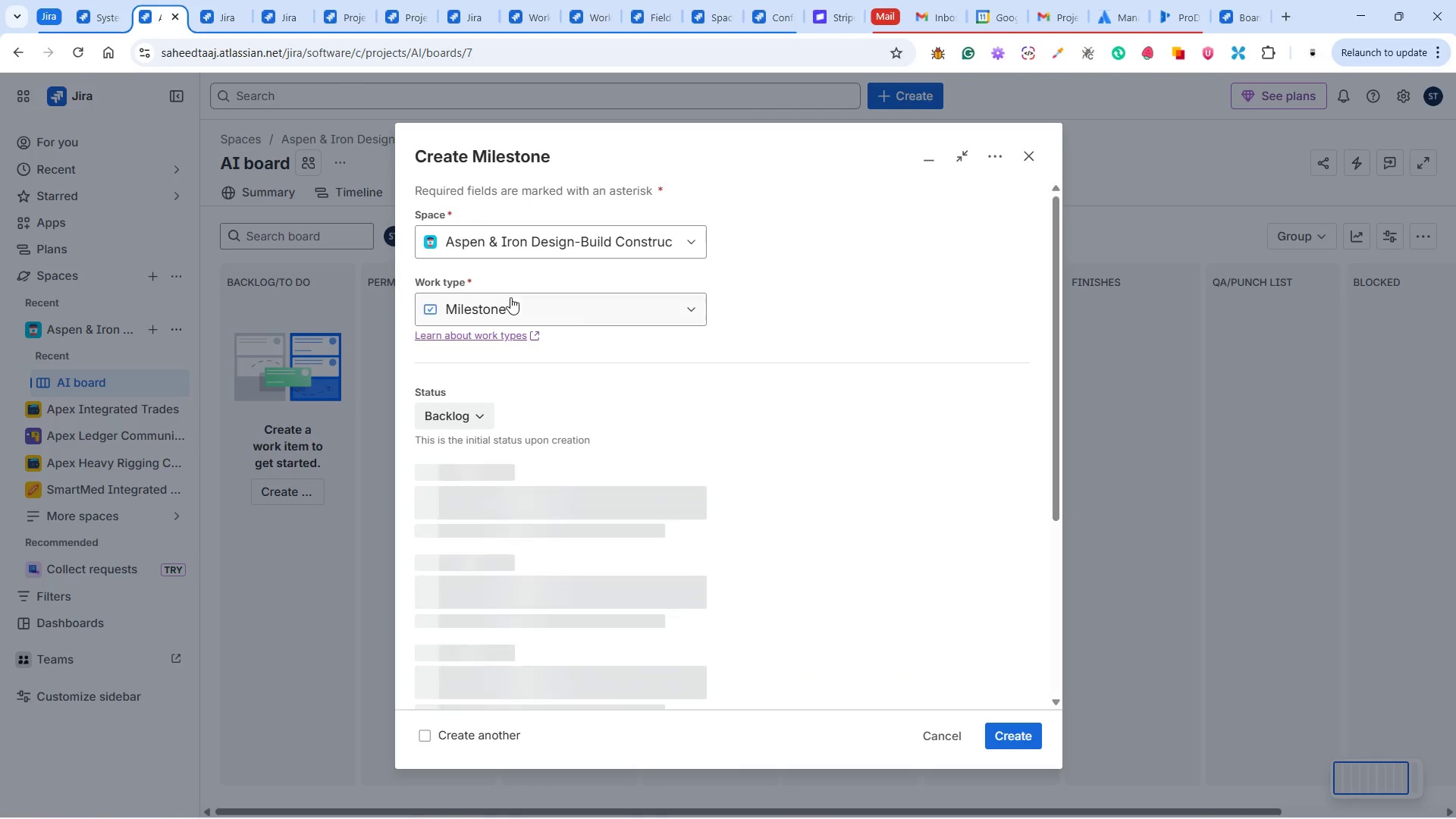 
left_click([281, 11])
 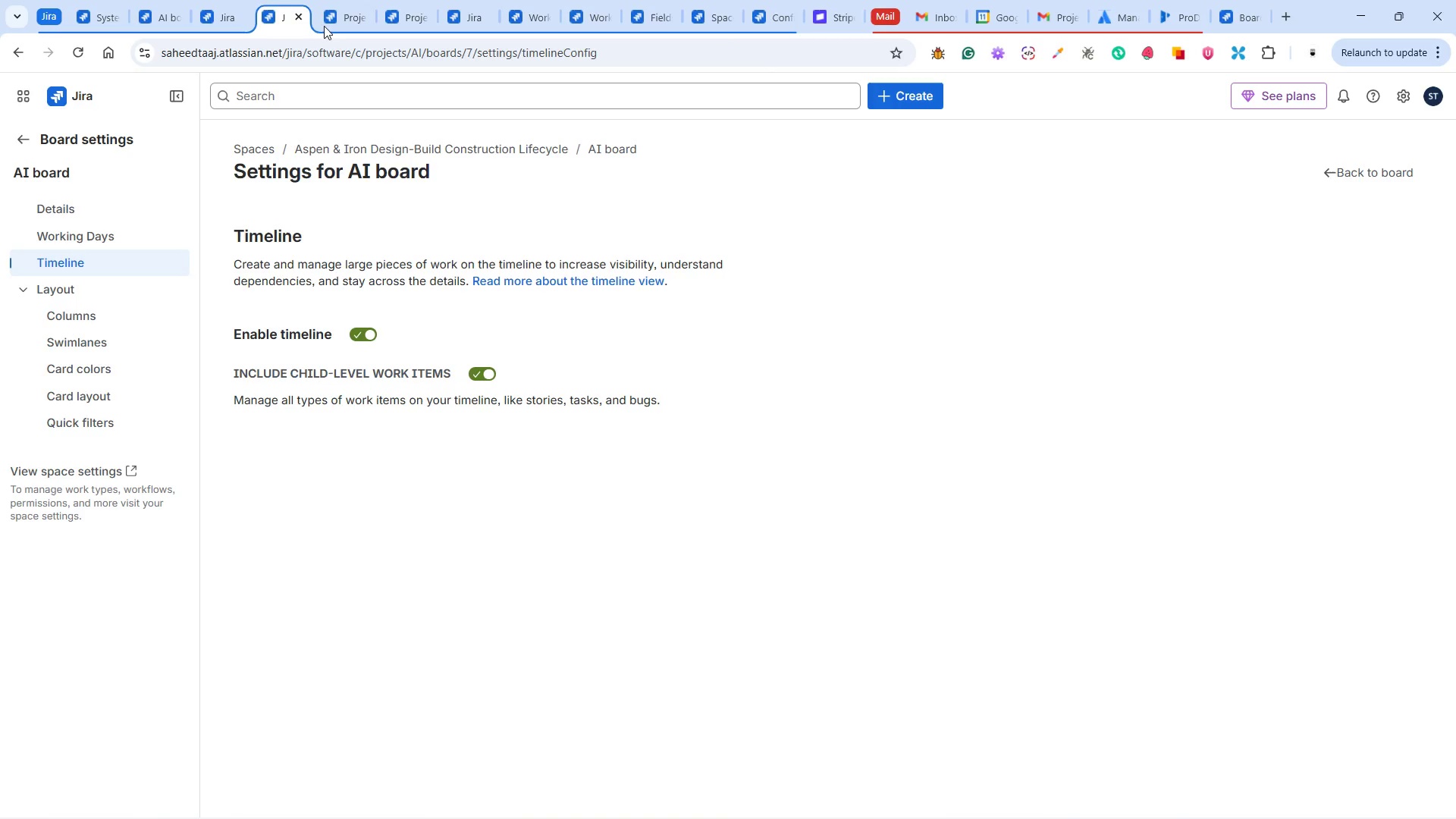 
left_click([336, 7])
 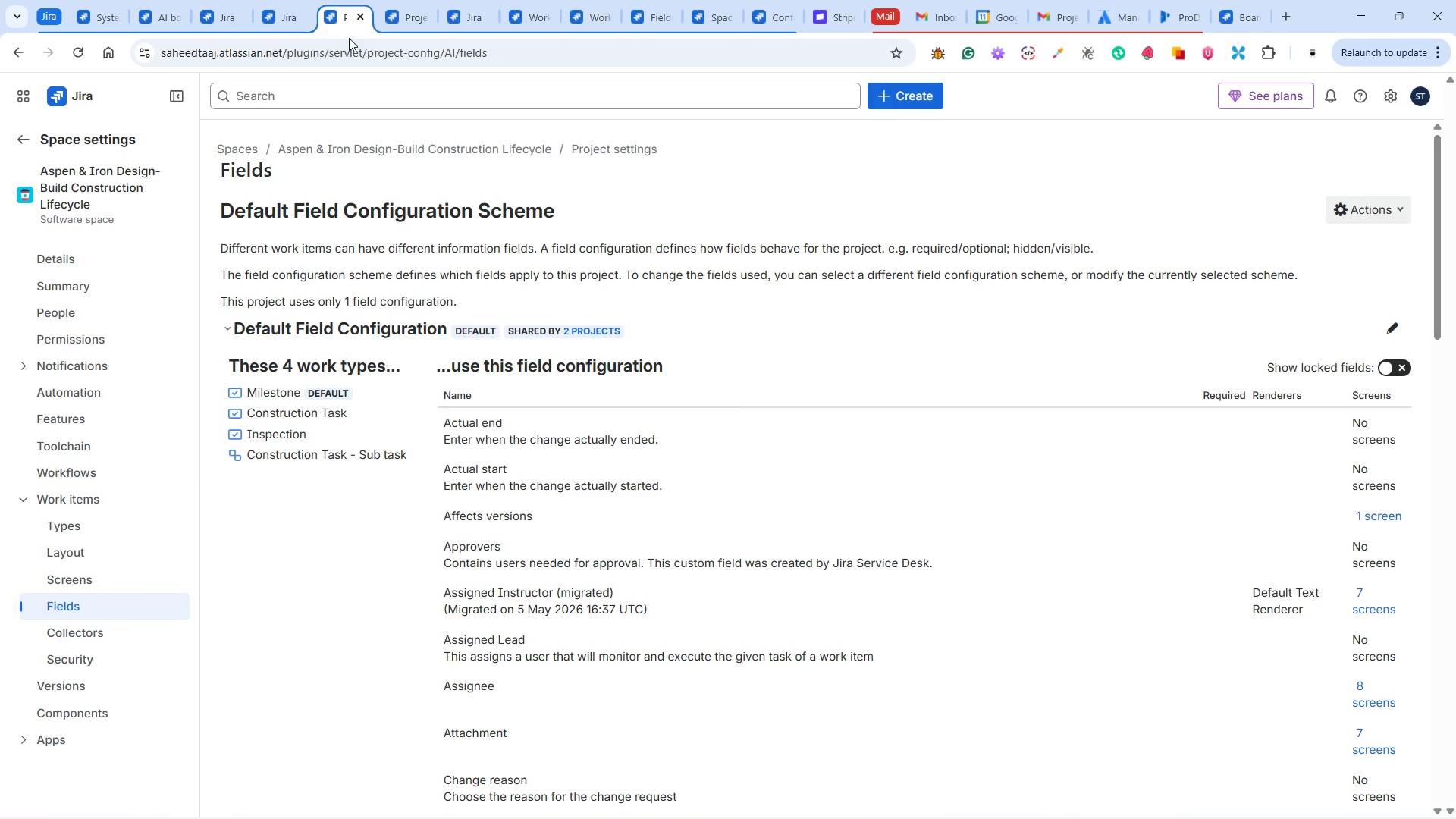 
scroll: coordinate [542, 417], scroll_direction: down, amount: 19.0
 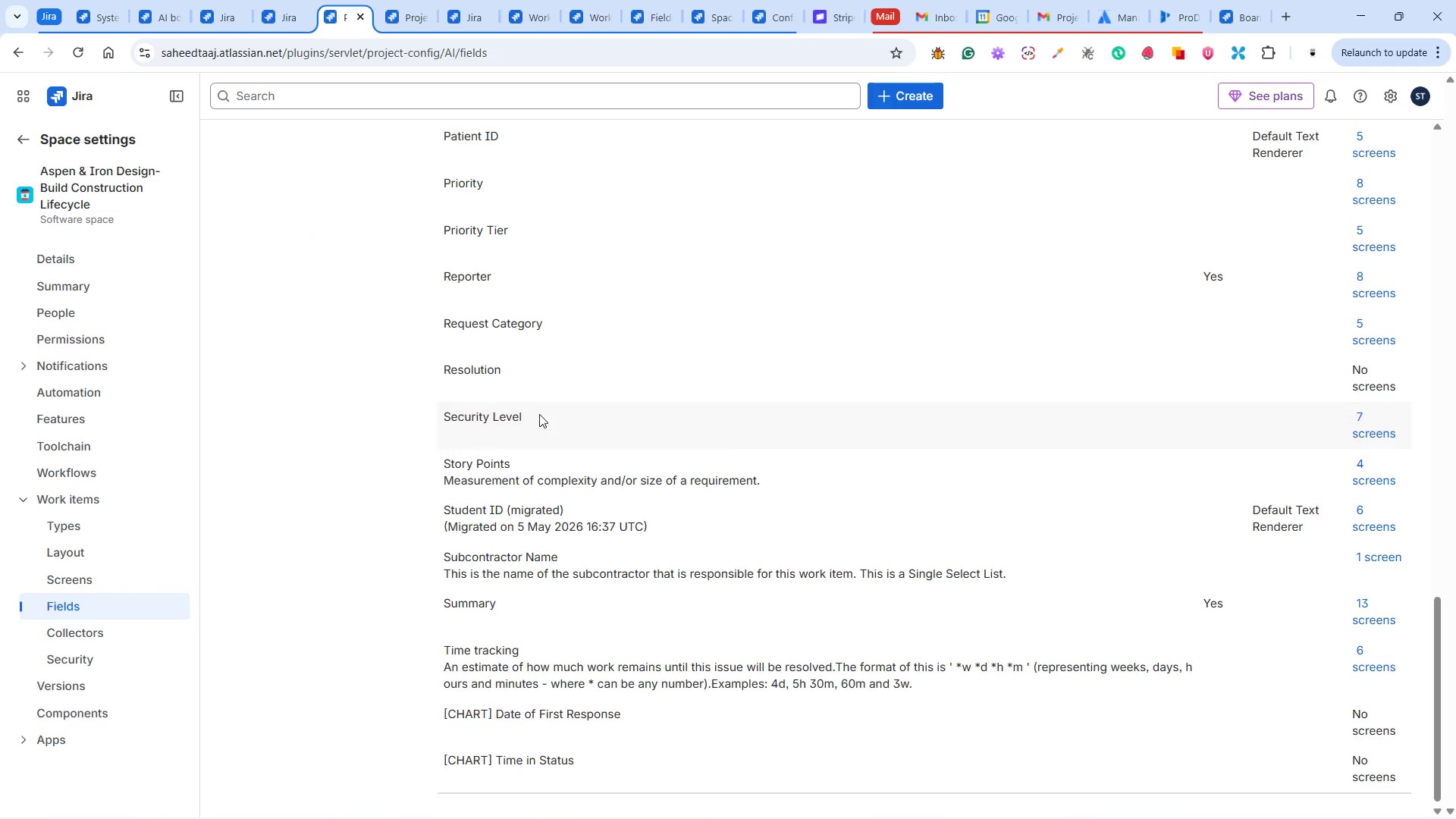 
scroll: coordinate [537, 410], scroll_direction: up, amount: 22.0
 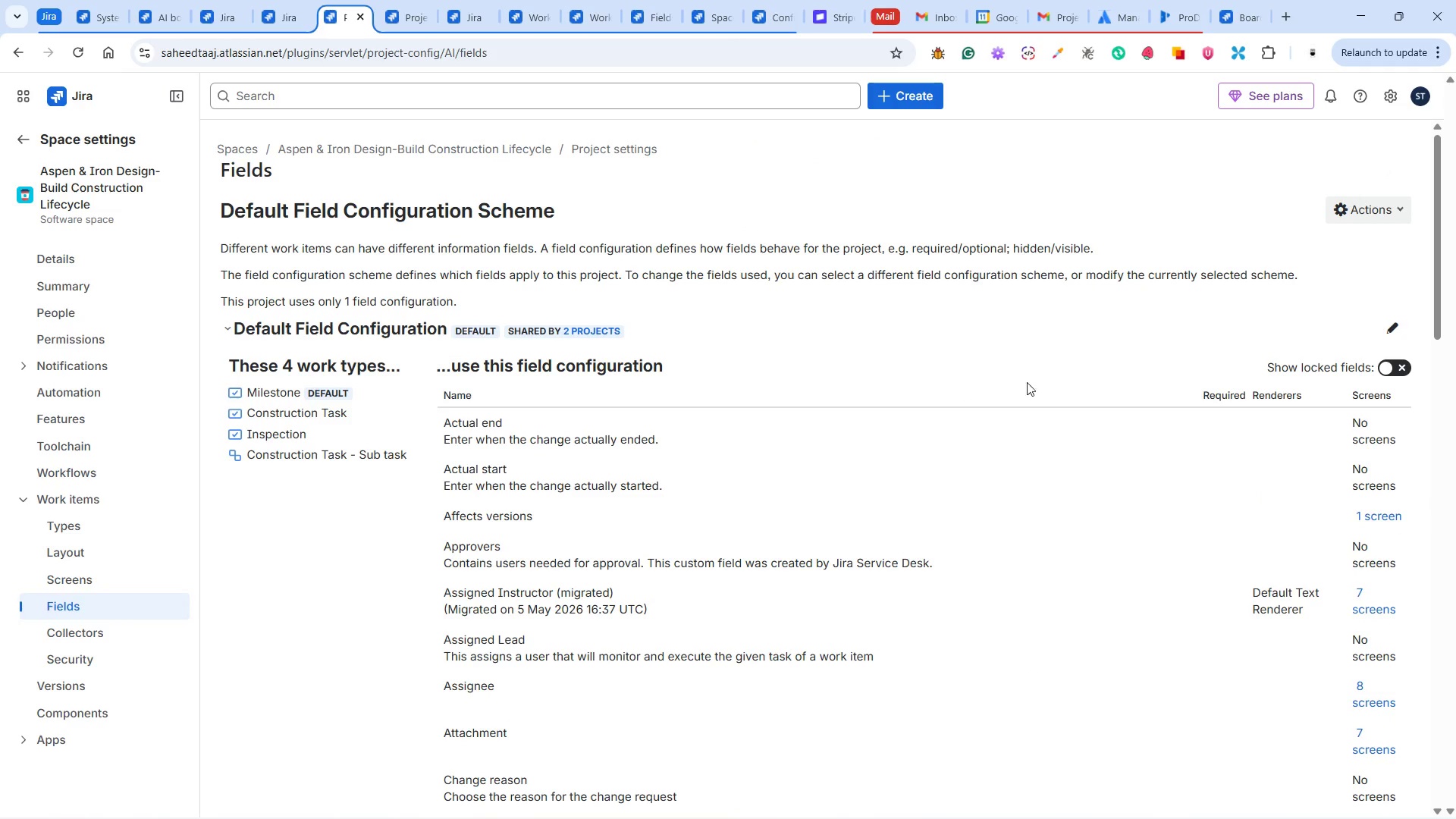 
left_click([1351, 211])
 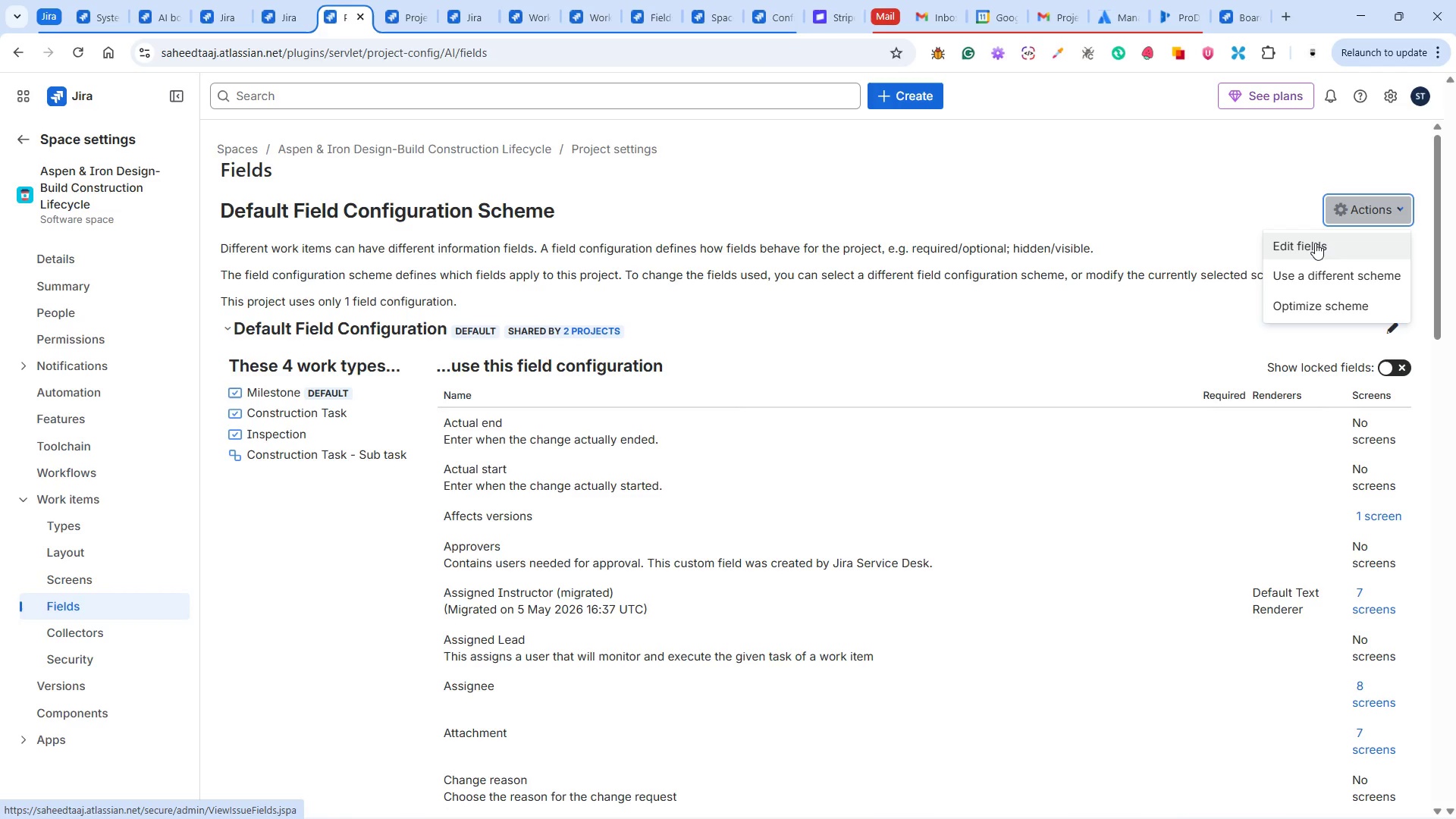 
left_click([1315, 243])
 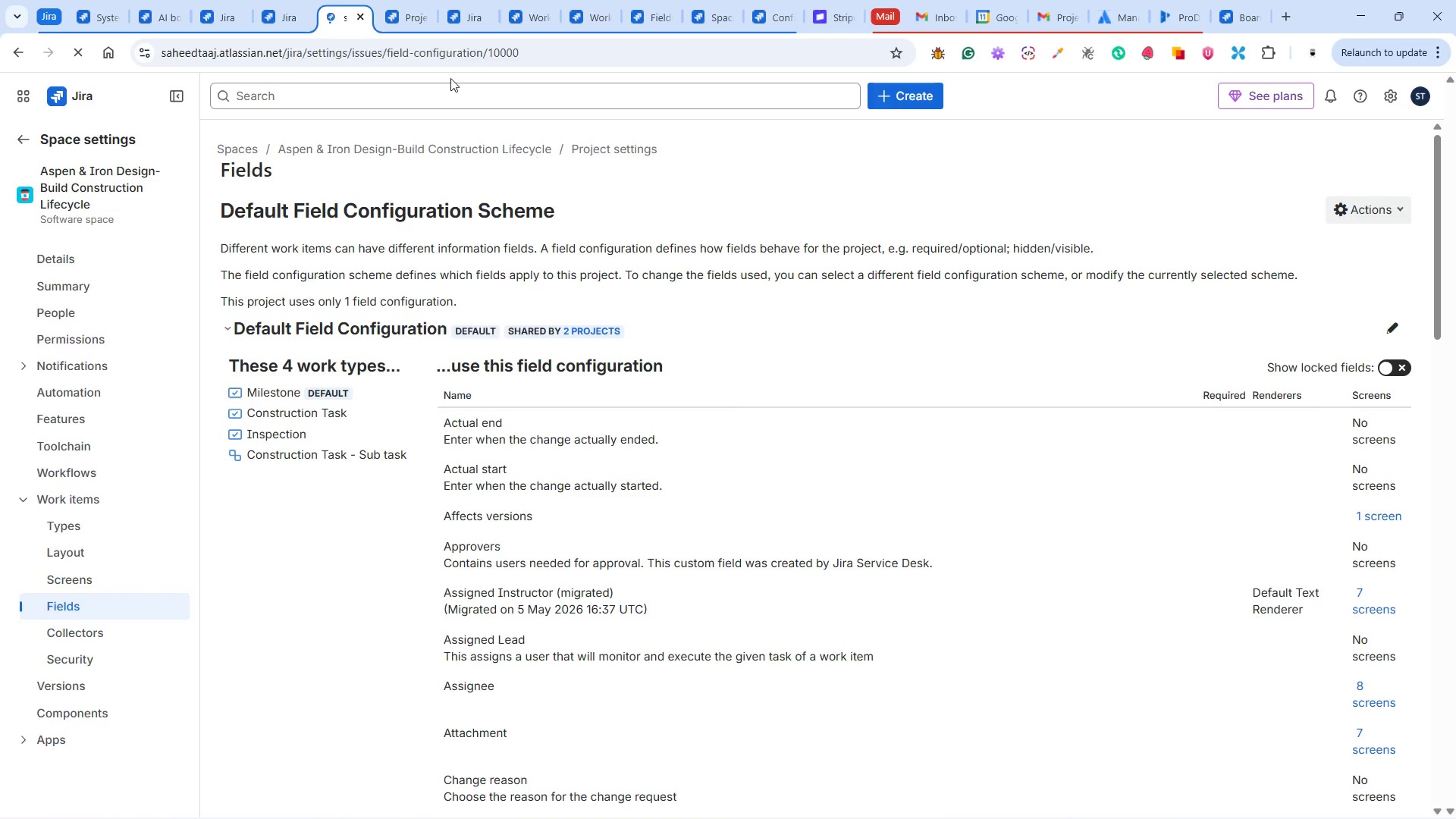 
left_click([398, 13])
 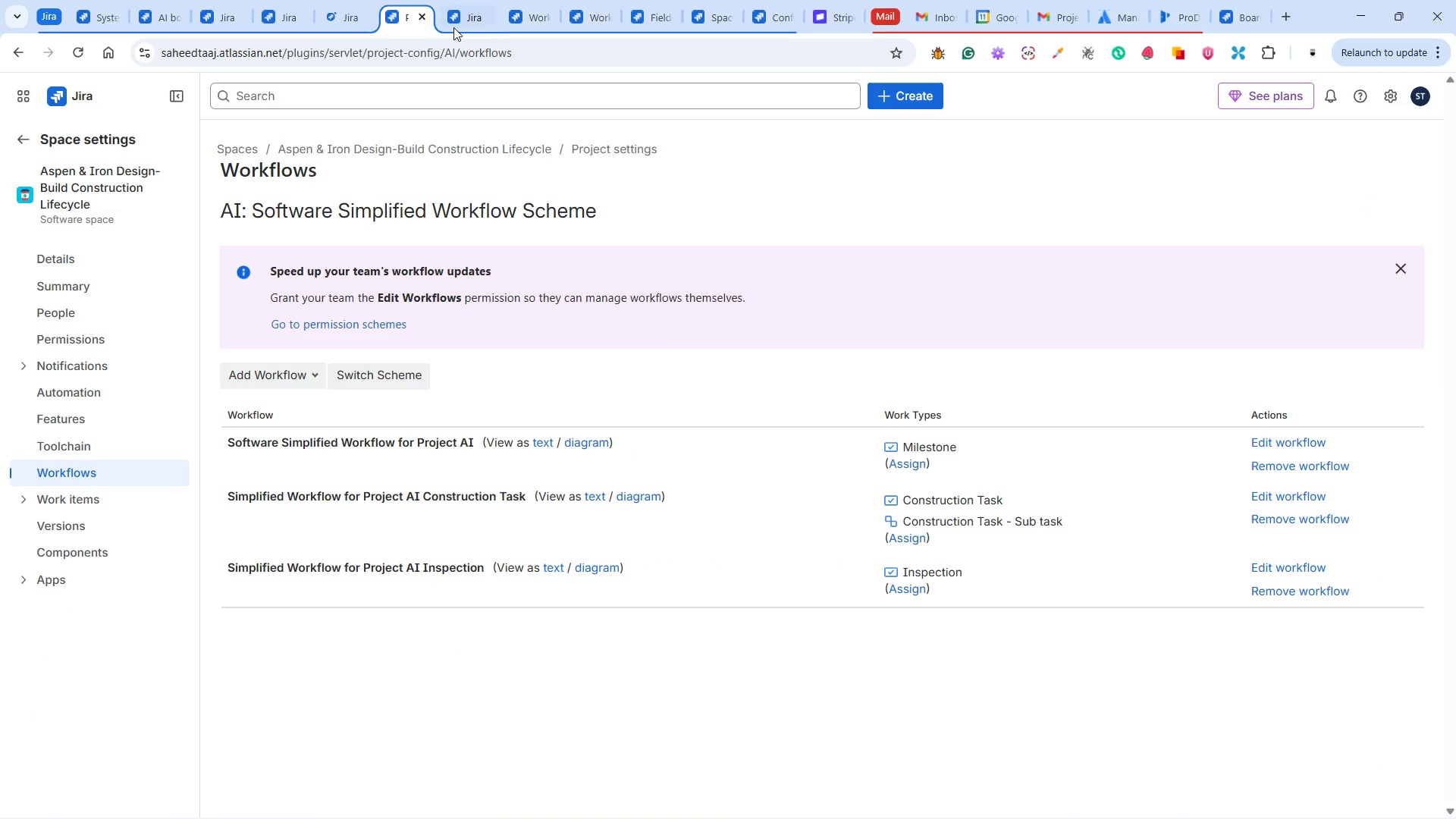 
left_click([473, 14])
 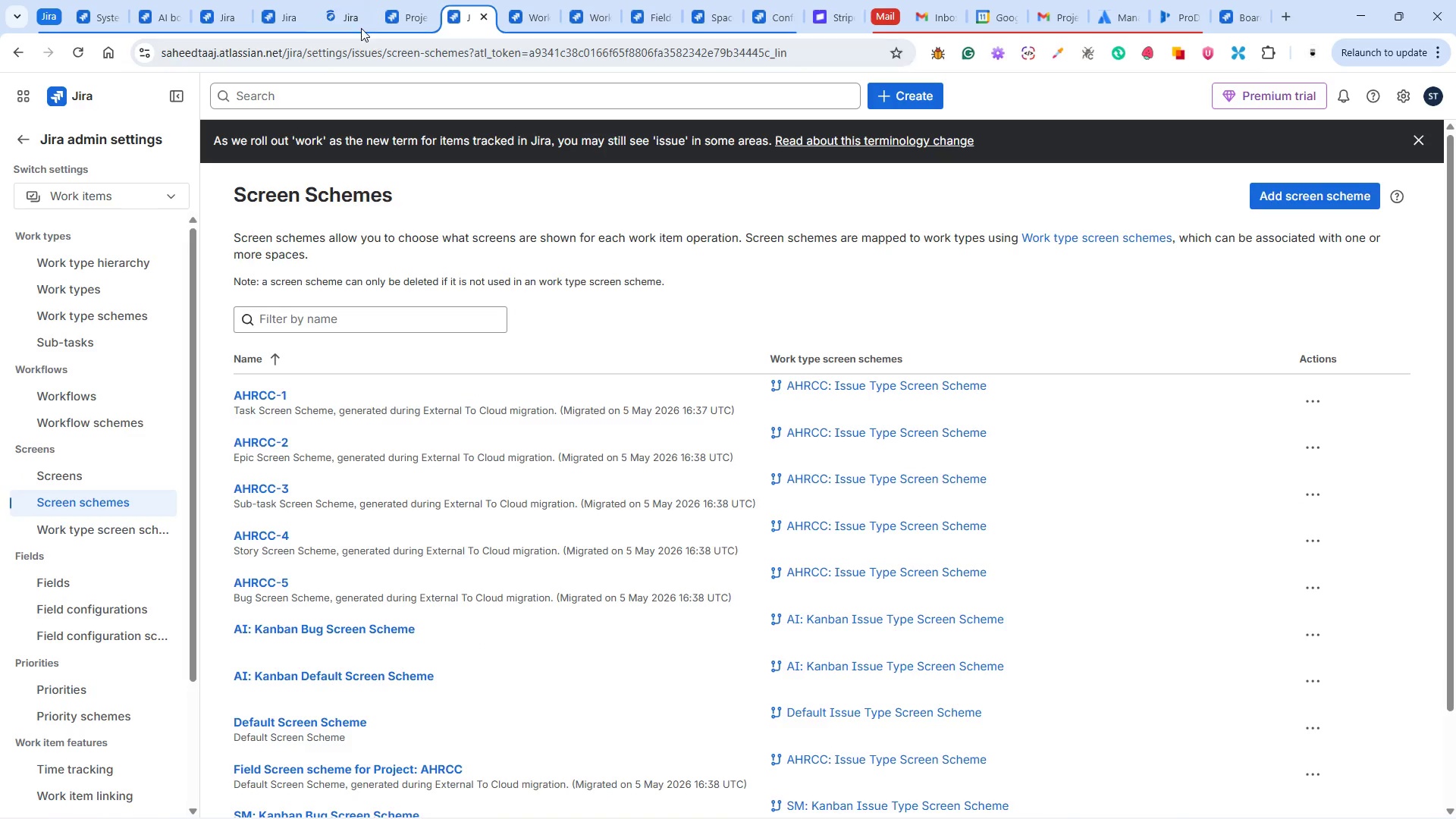 
left_click([341, 11])
 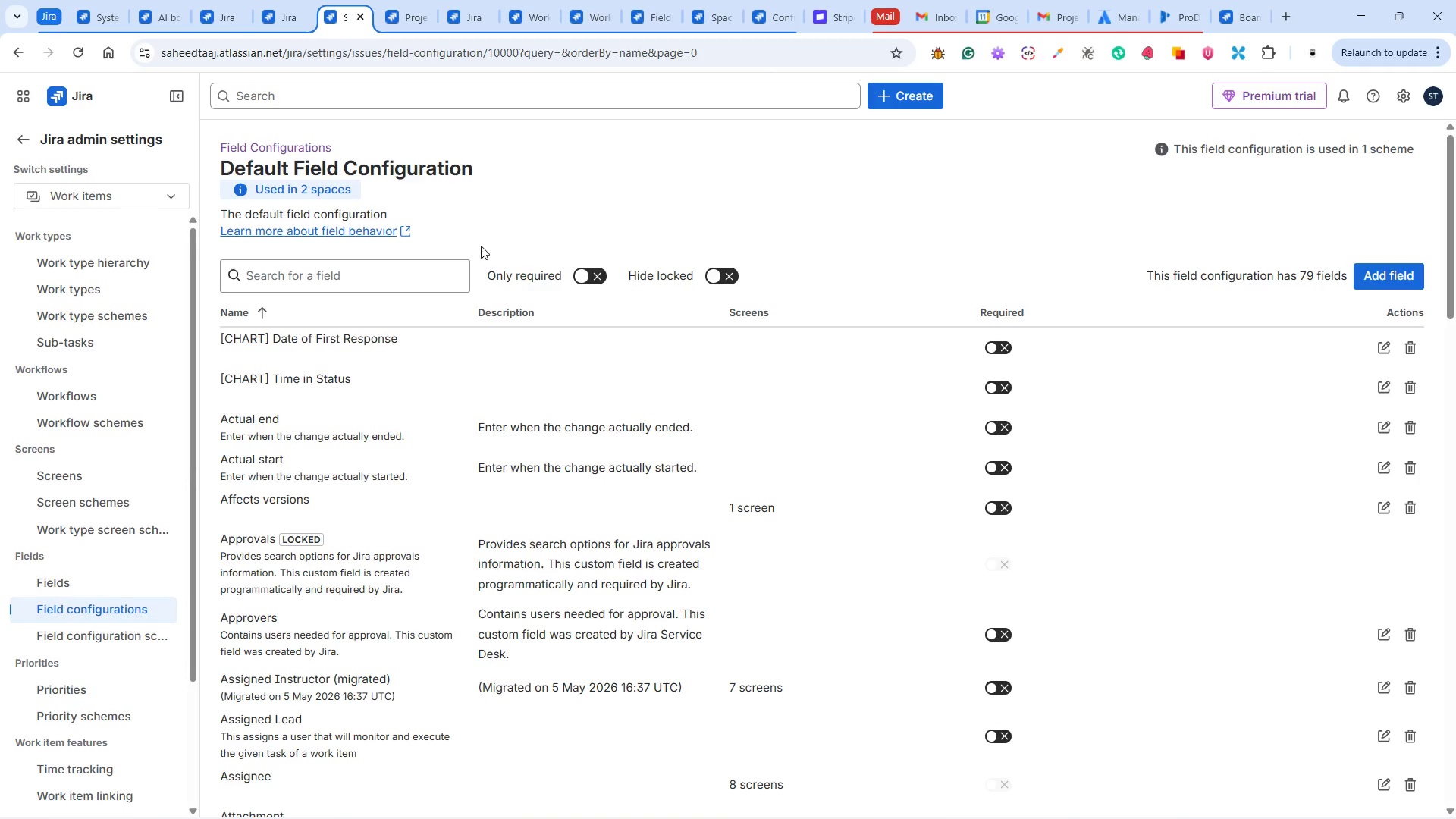 
wait(7.61)
 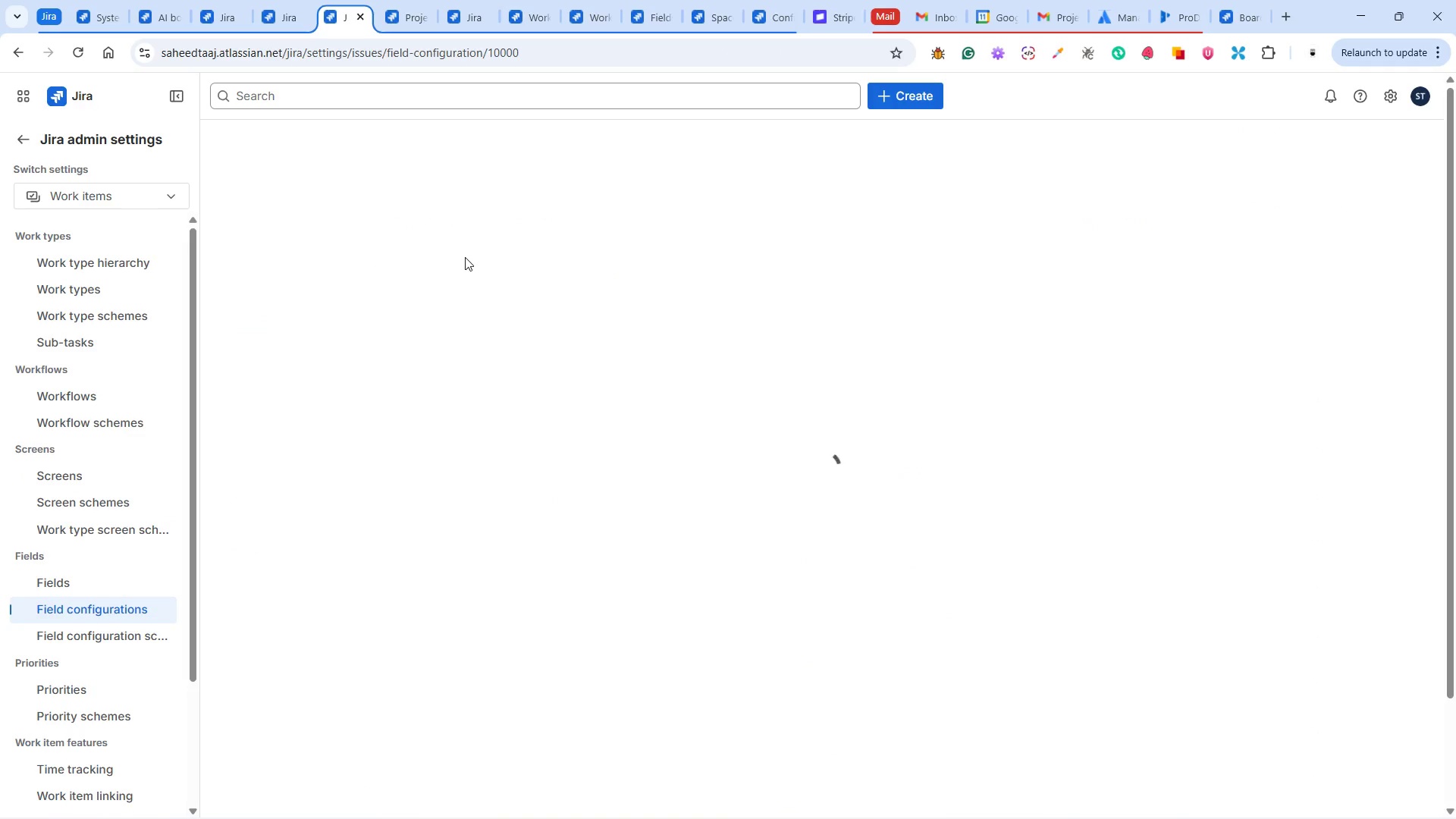 
scroll: coordinate [519, 354], scroll_direction: up, amount: 7.0
 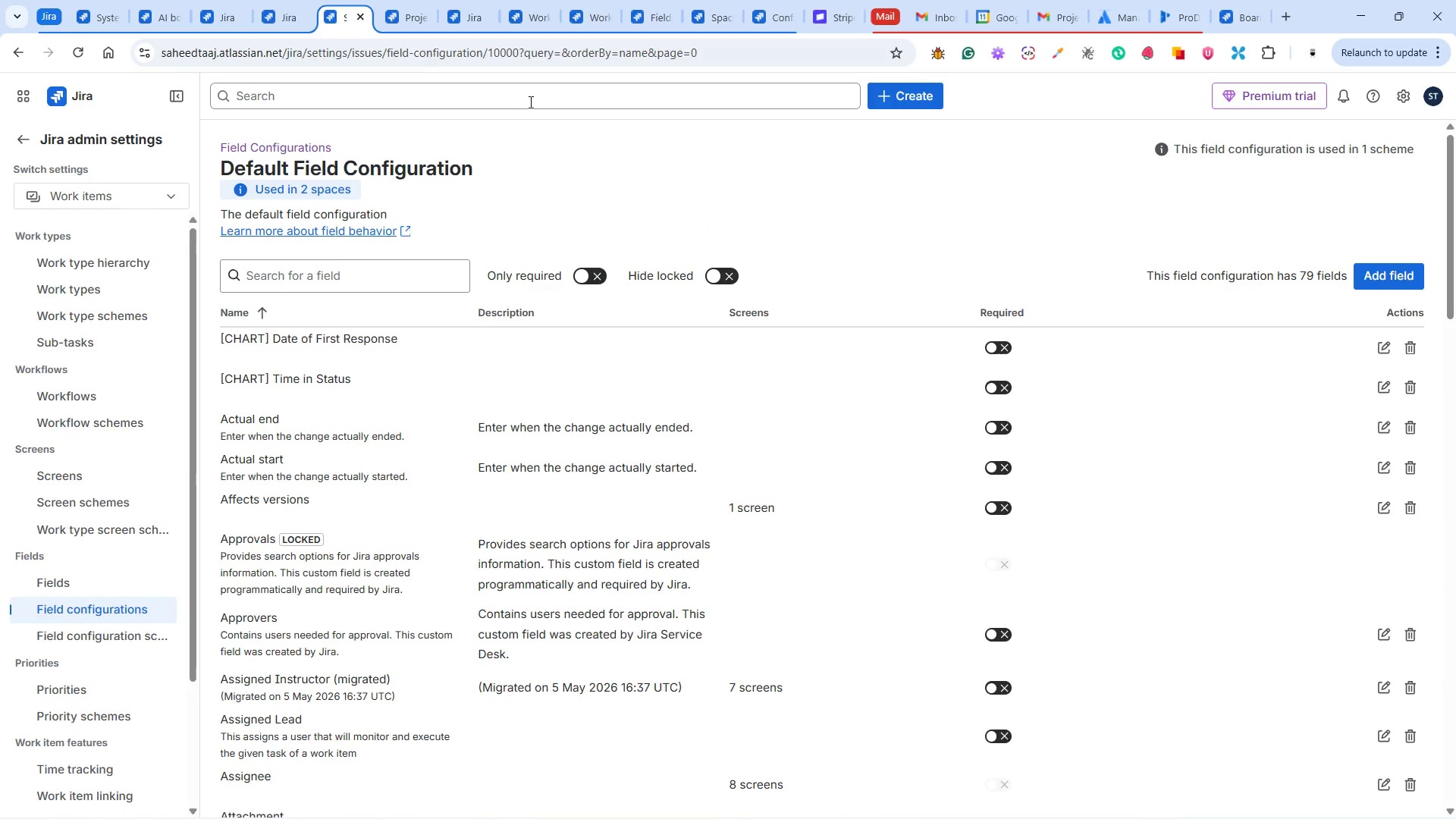 
left_click([470, 4])
 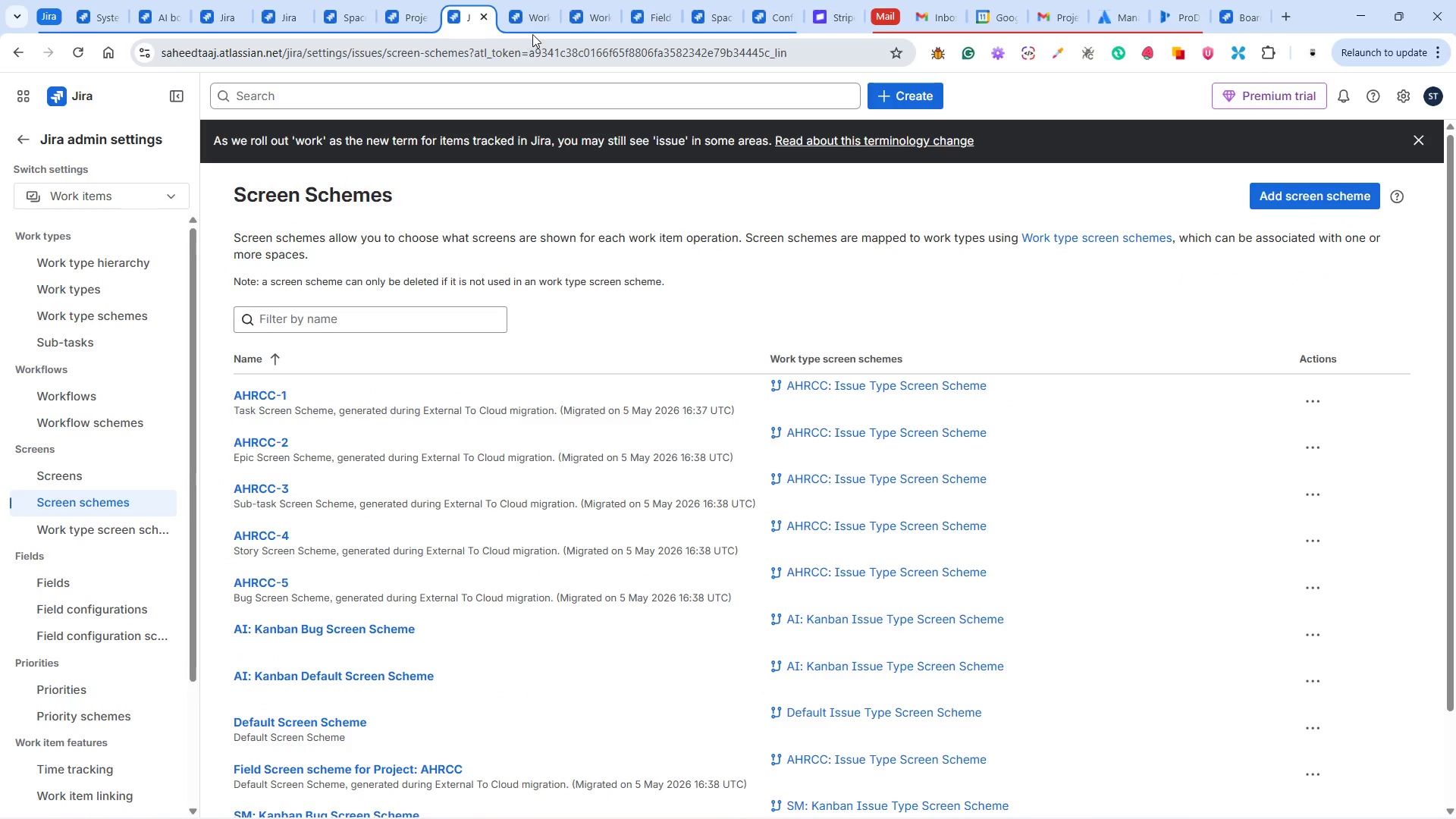 
left_click([538, 15])
 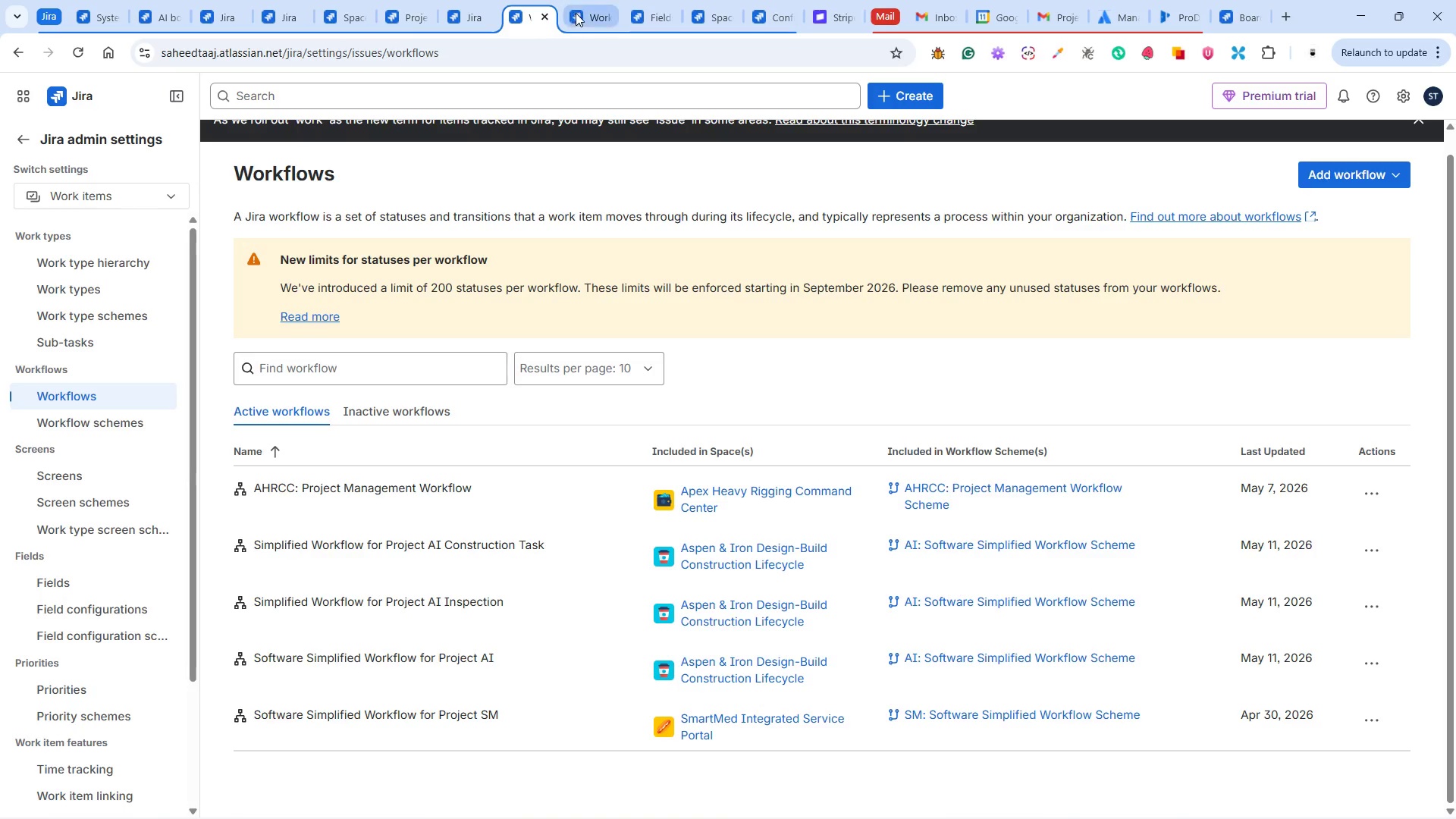 
left_click([592, 13])
 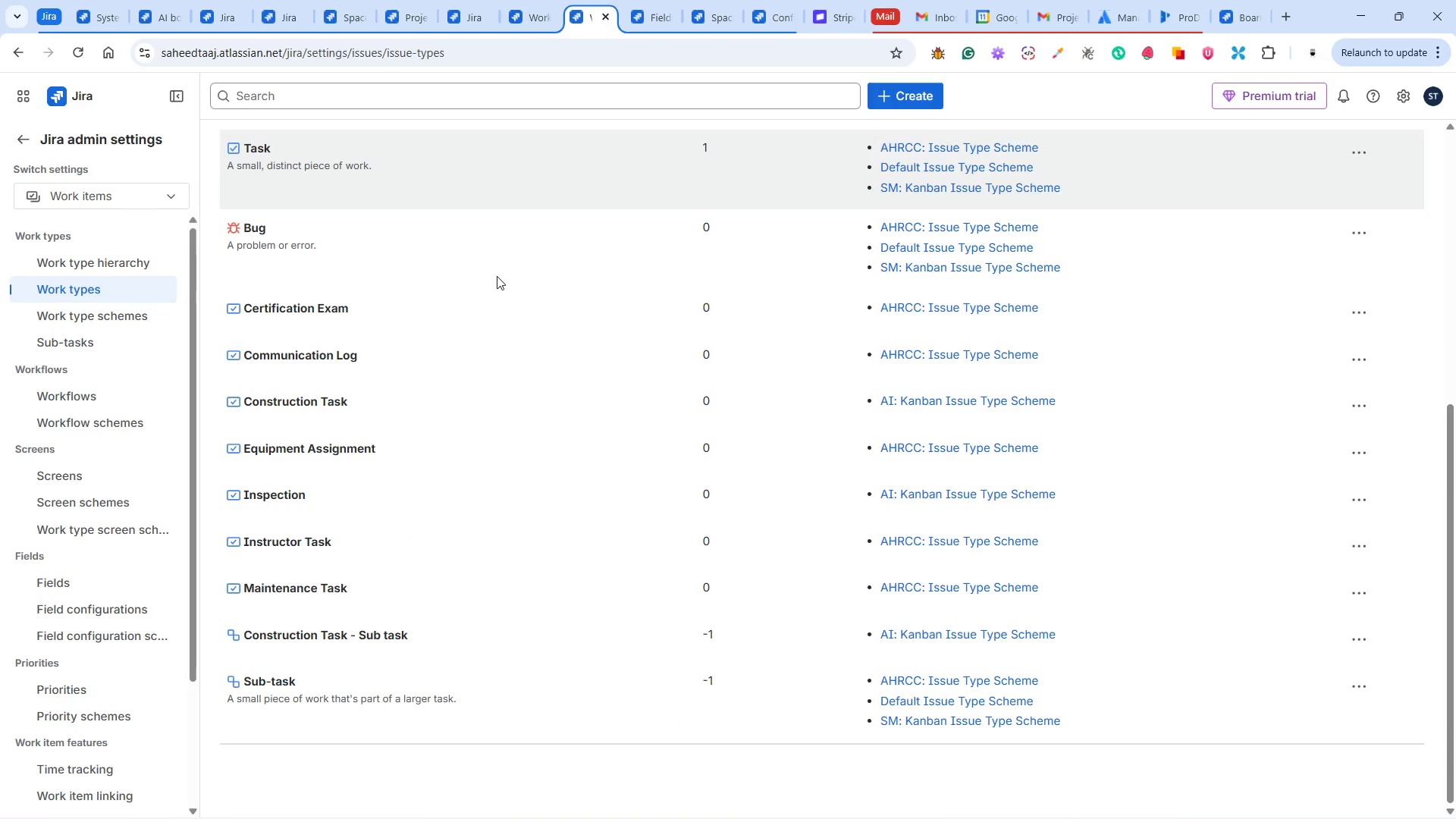 
scroll: coordinate [464, 363], scroll_direction: up, amount: 8.0
 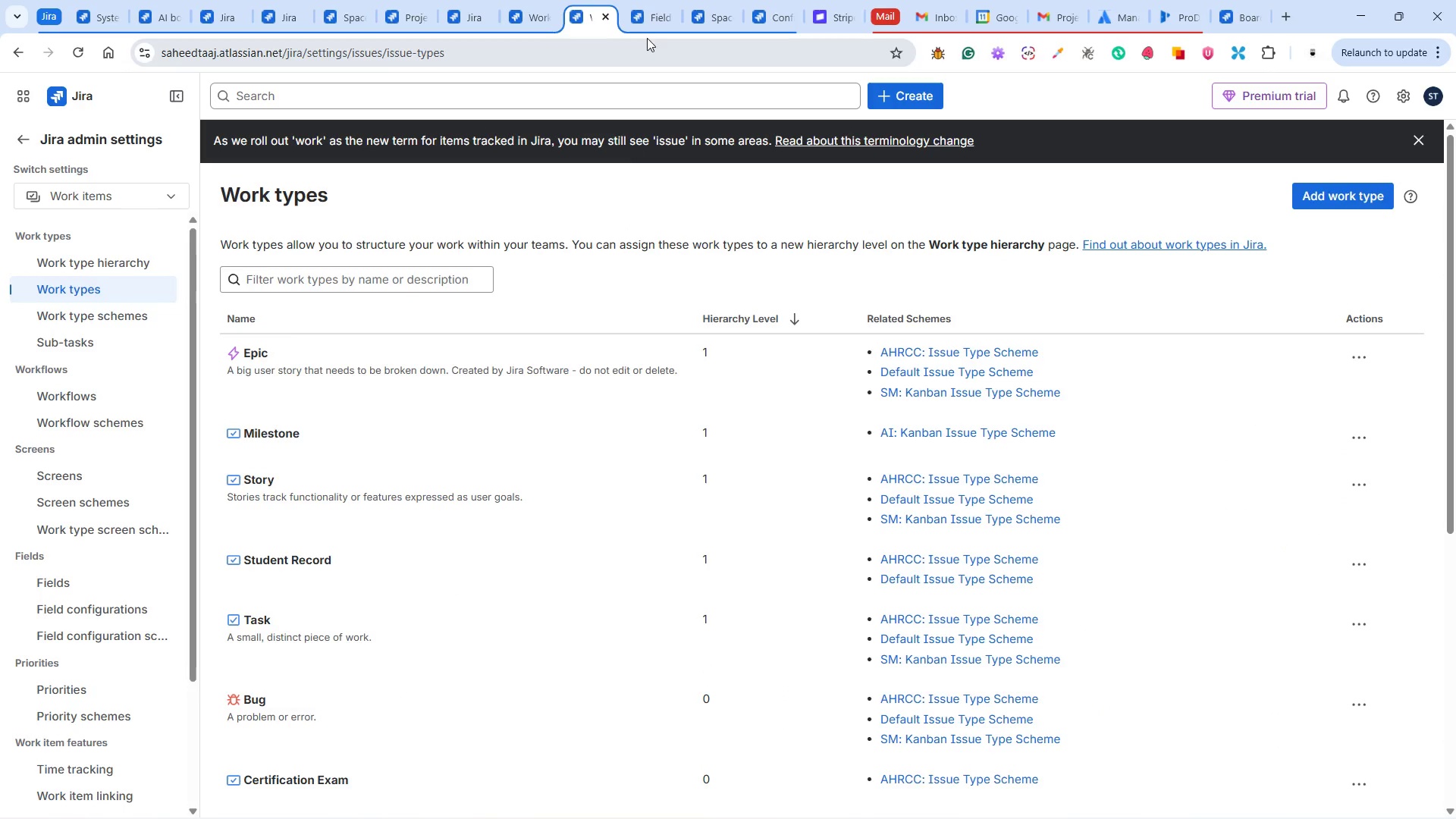 
left_click([645, 14])
 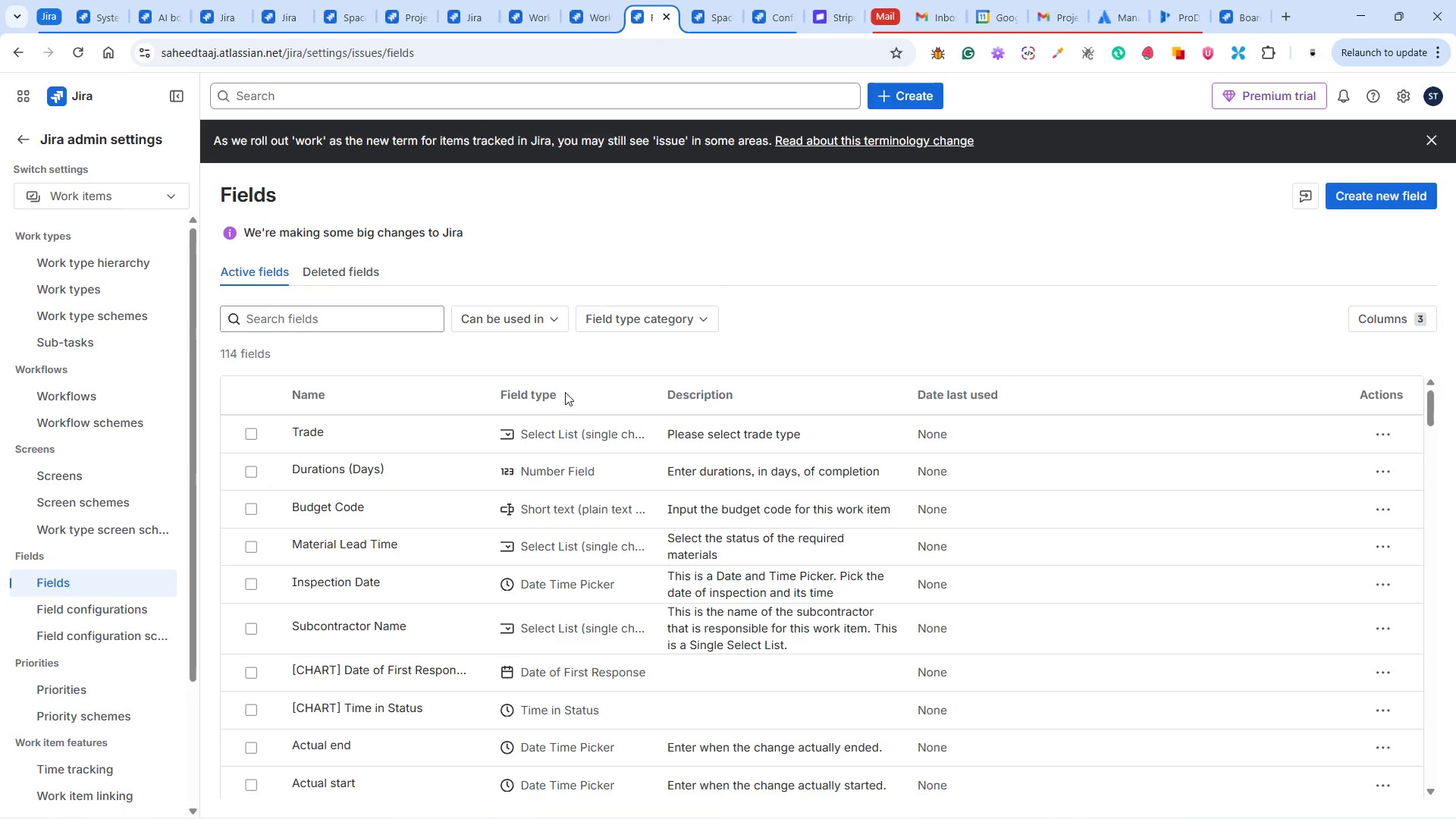 
scroll: coordinate [711, 405], scroll_direction: down, amount: 2.0
 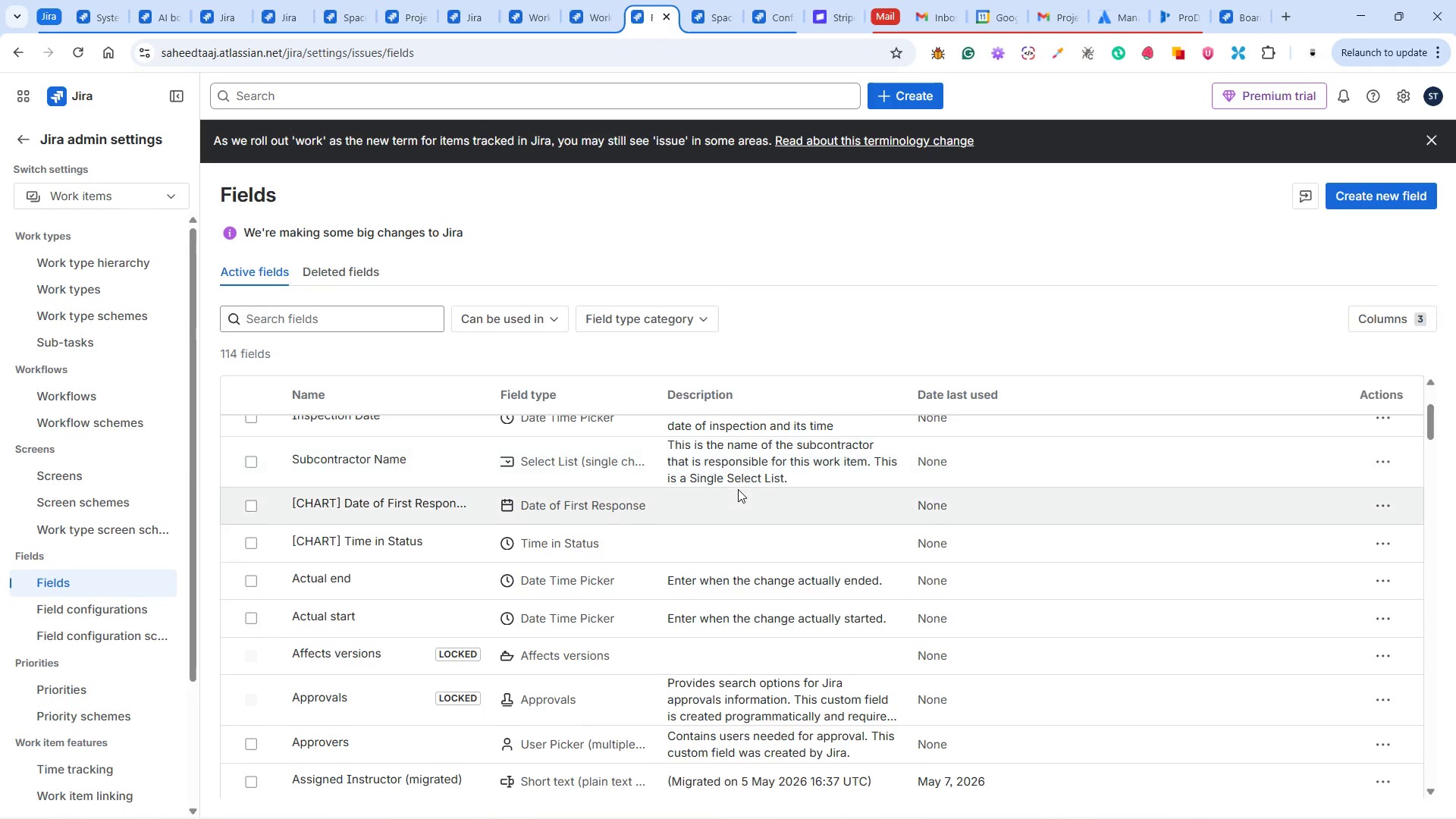 
scroll: coordinate [738, 484], scroll_direction: up, amount: 7.0
 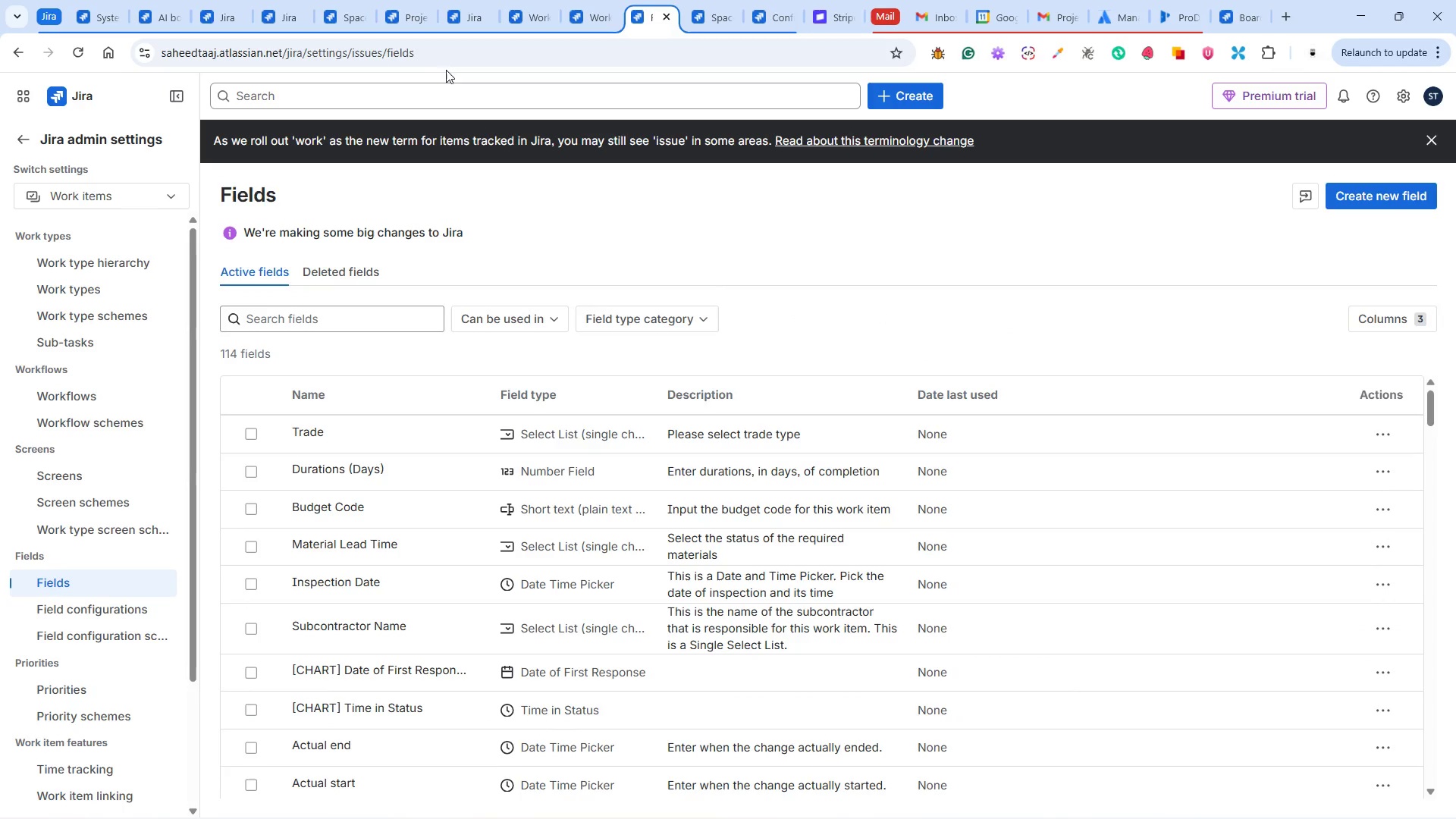 
left_click([404, 19])
 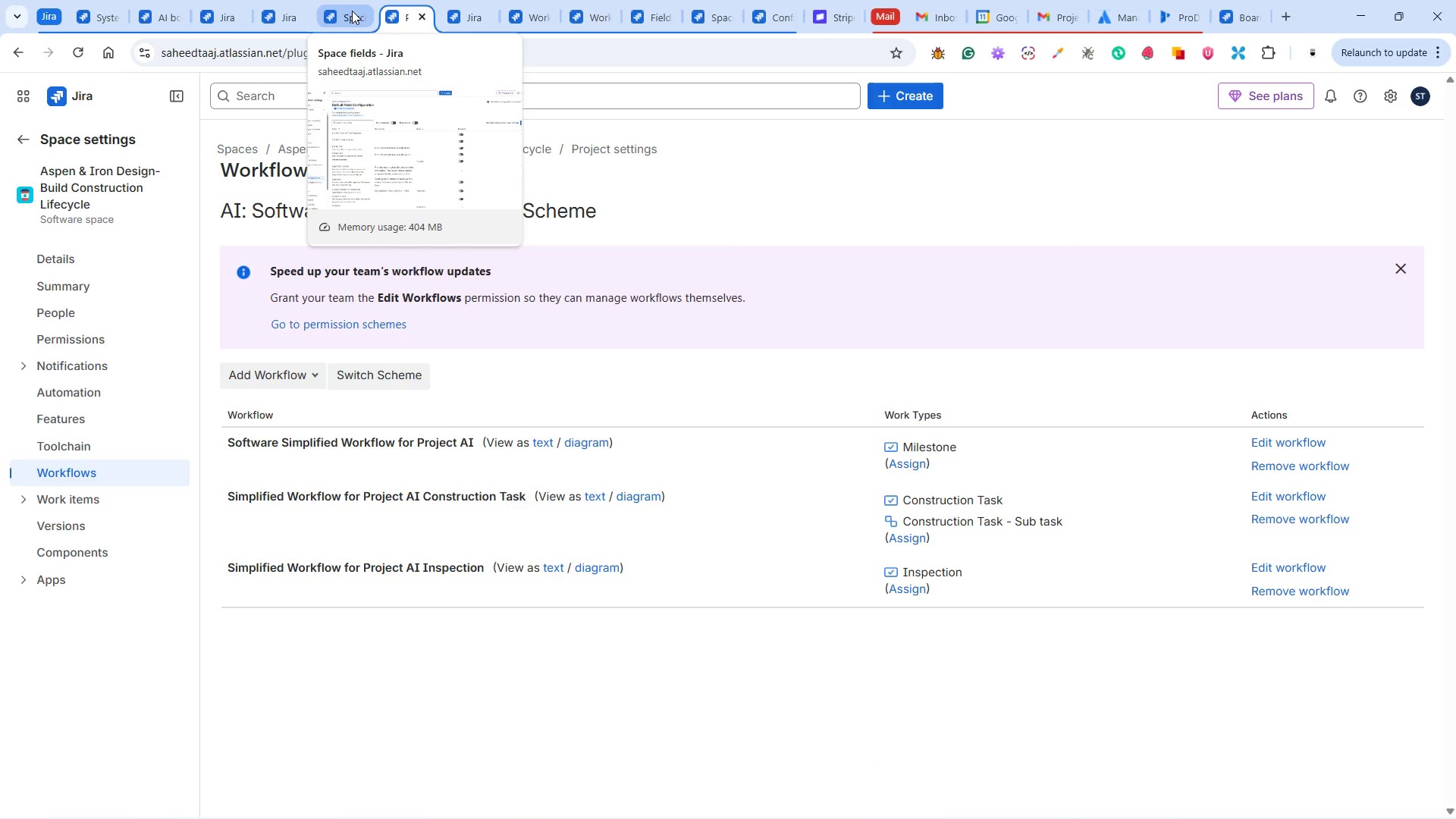 
left_click([352, 11])
 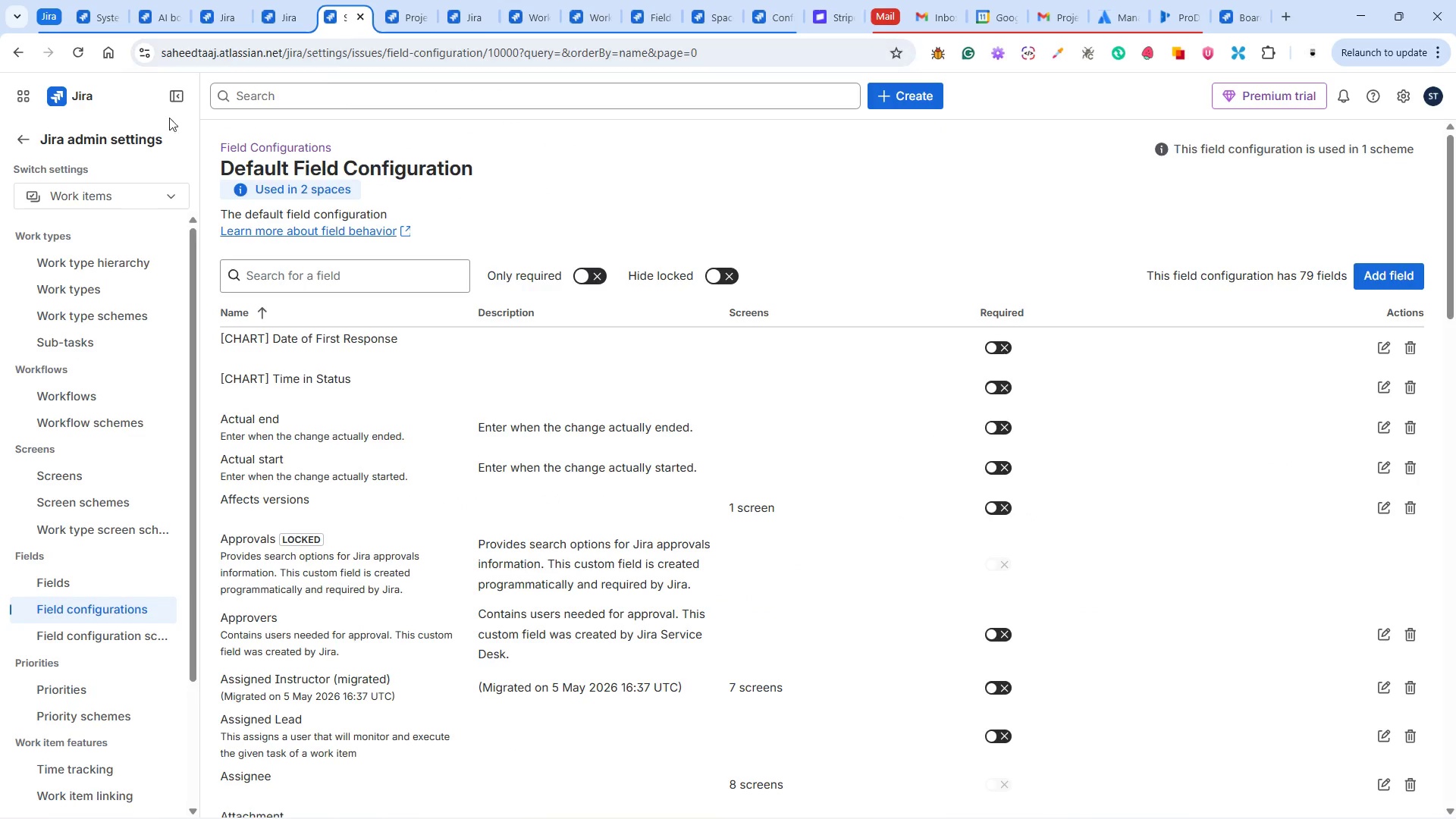 
left_click([11, 52])
 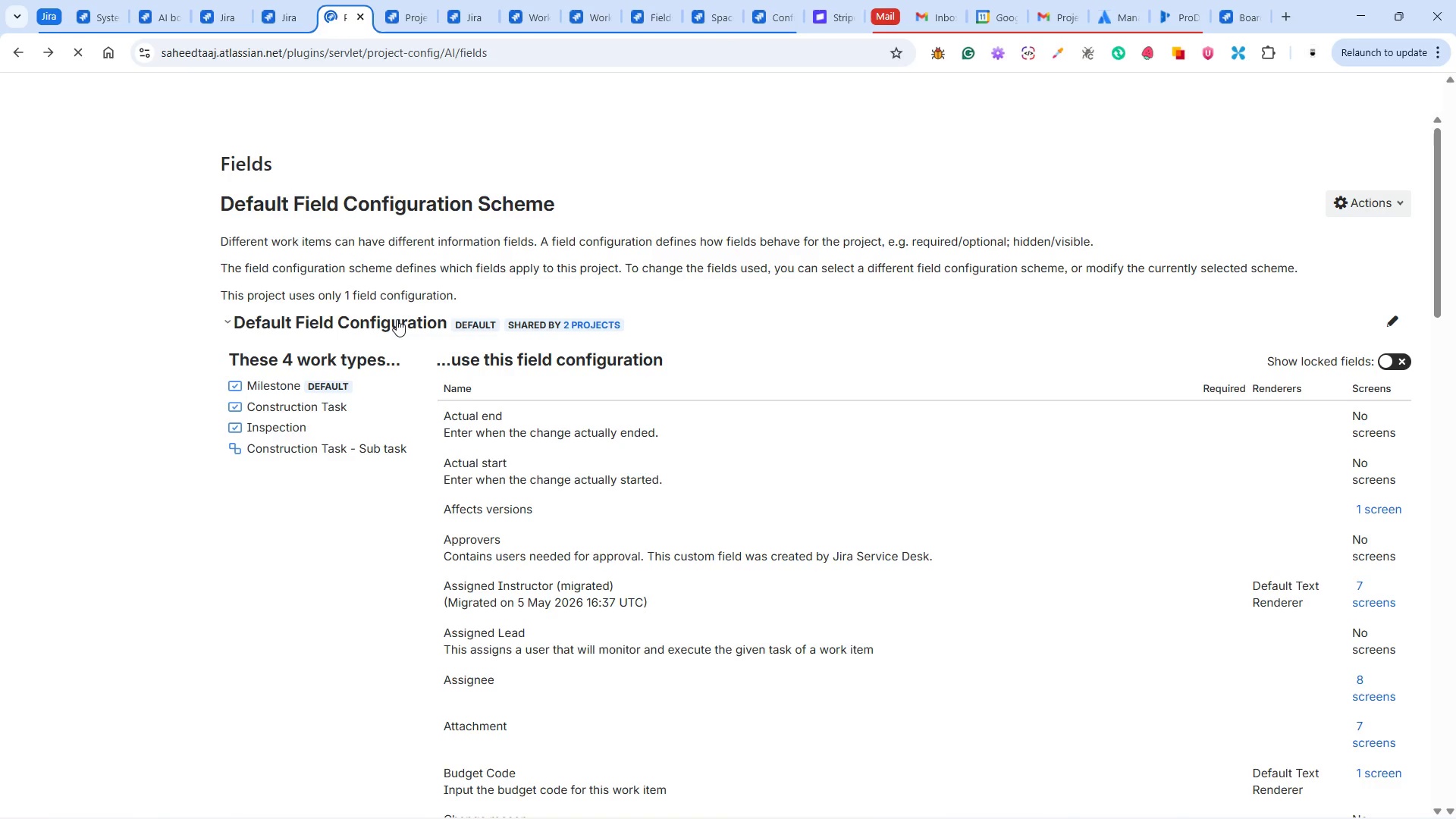 
scroll: coordinate [395, 317], scroll_direction: down, amount: 2.0
 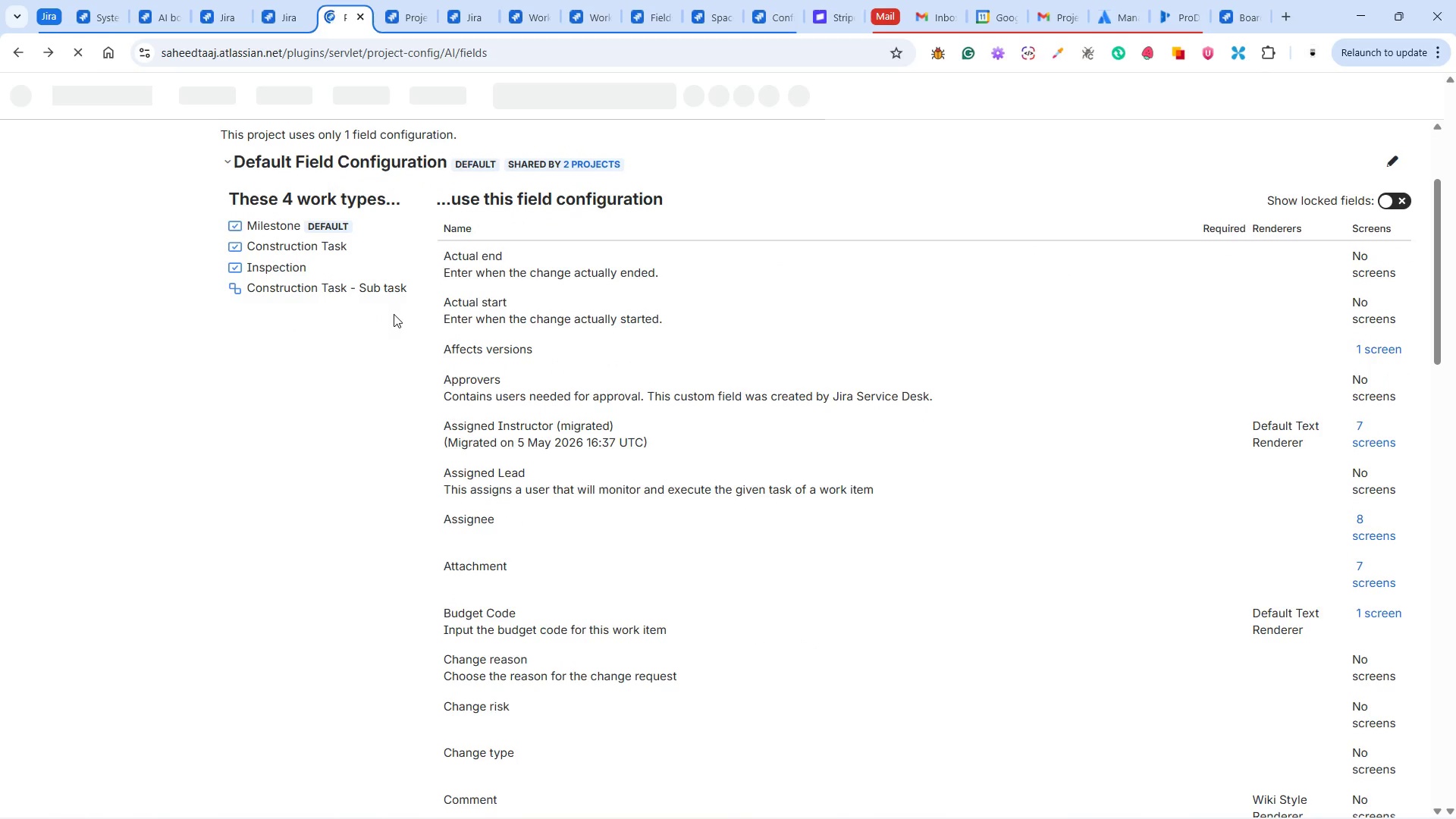 
scroll: coordinate [394, 314], scroll_direction: up, amount: 2.0
 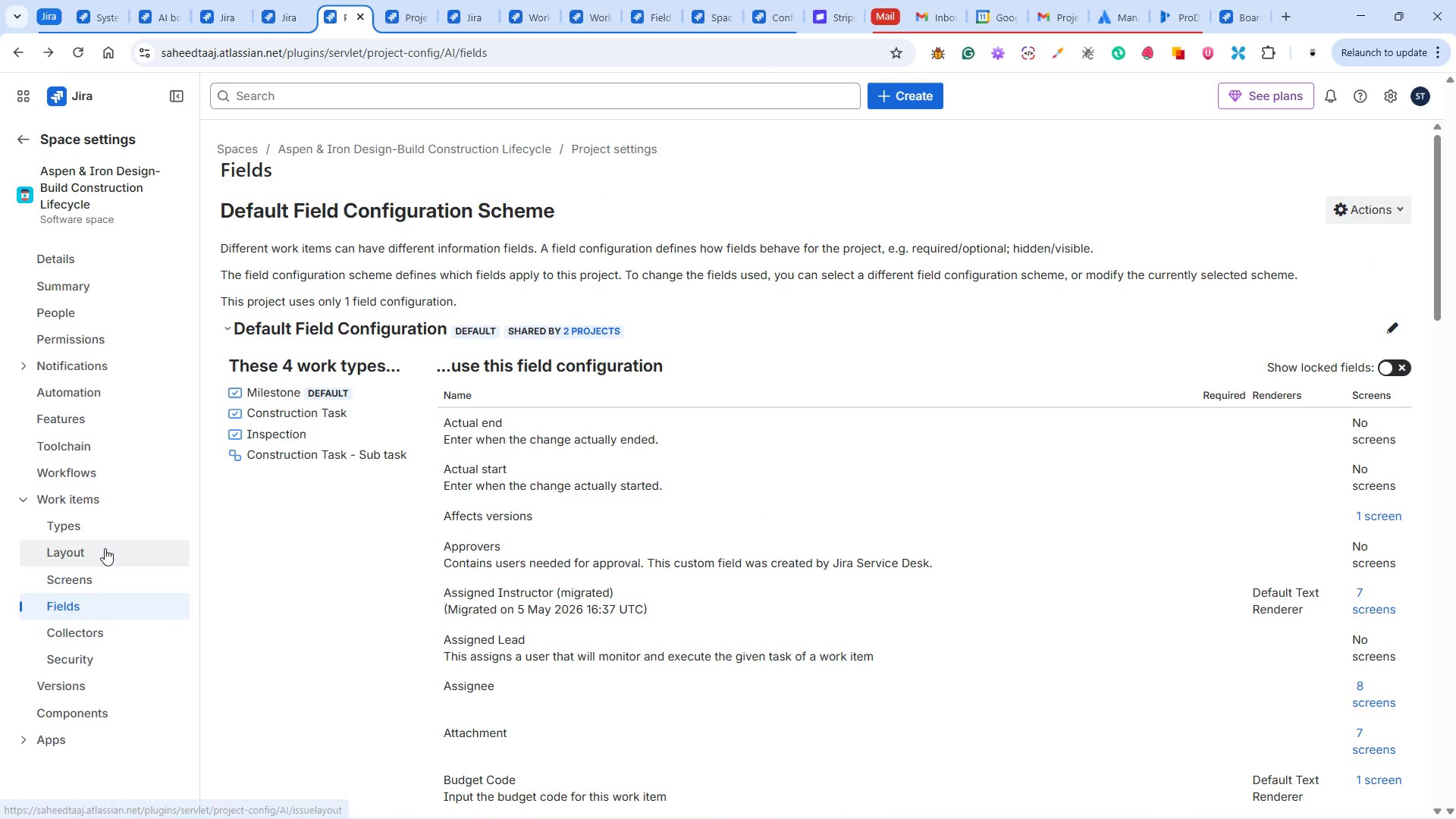 
left_click([105, 548])
 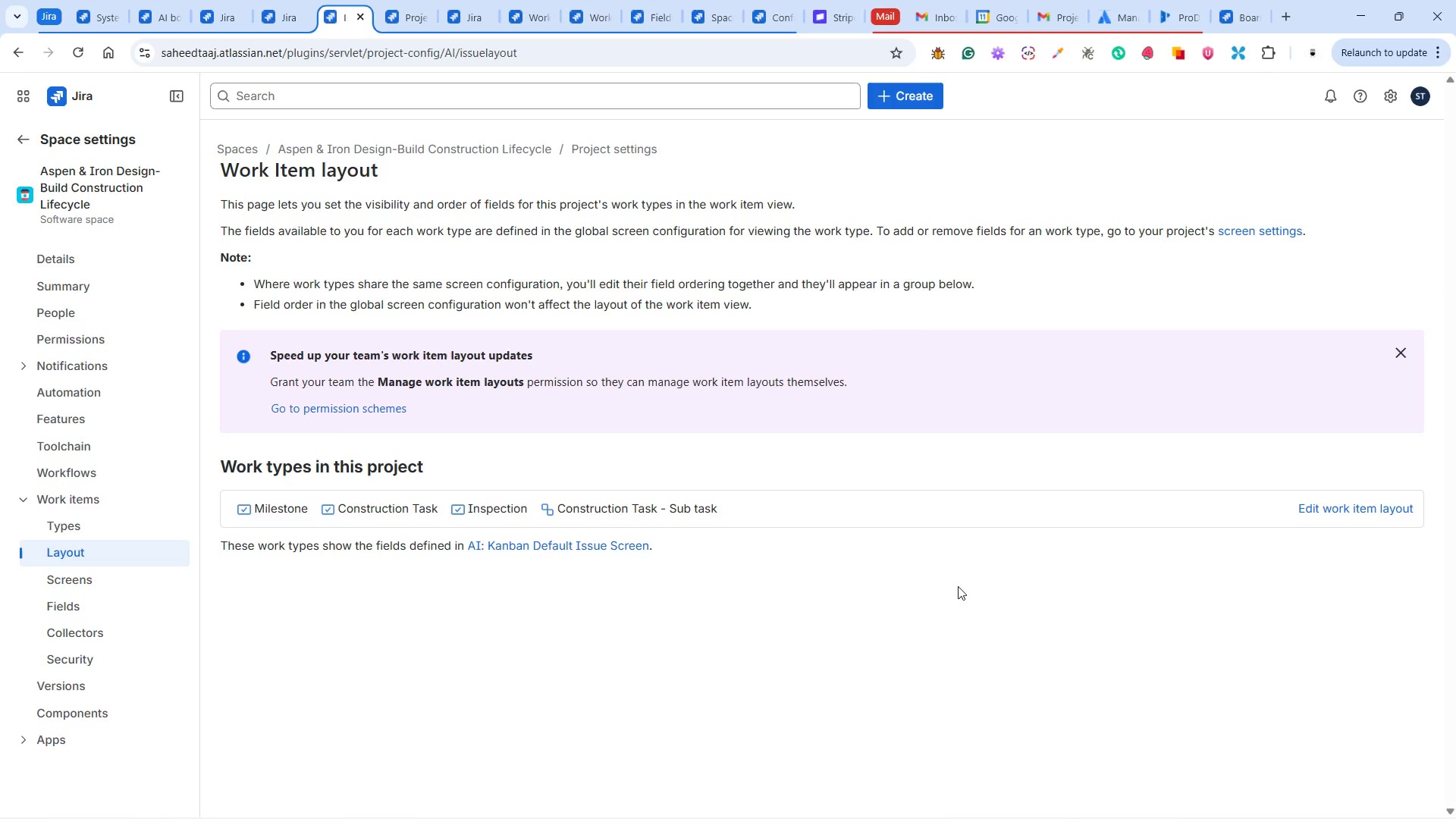 
wait(7.0)
 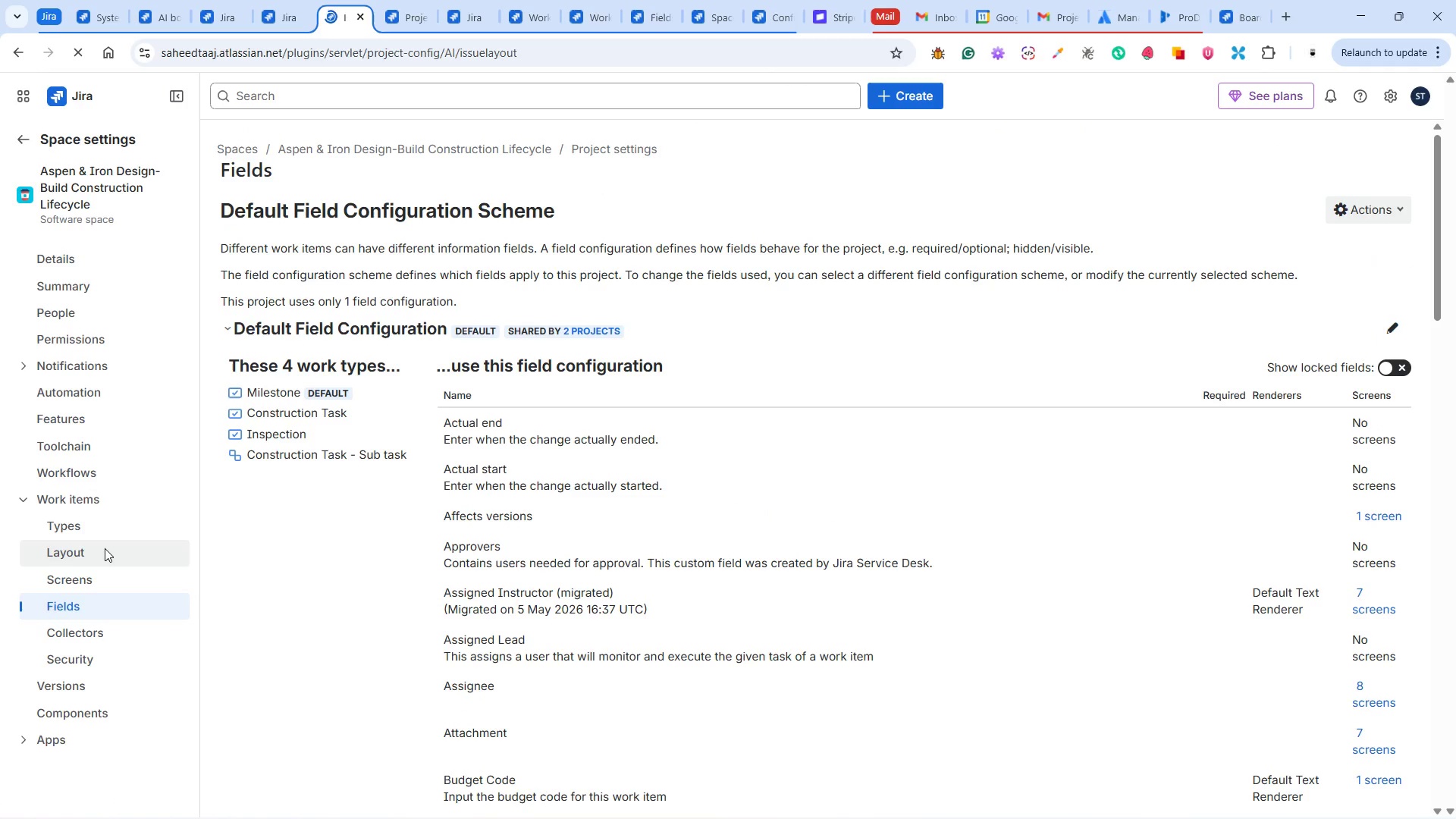 
left_click([1359, 506])
 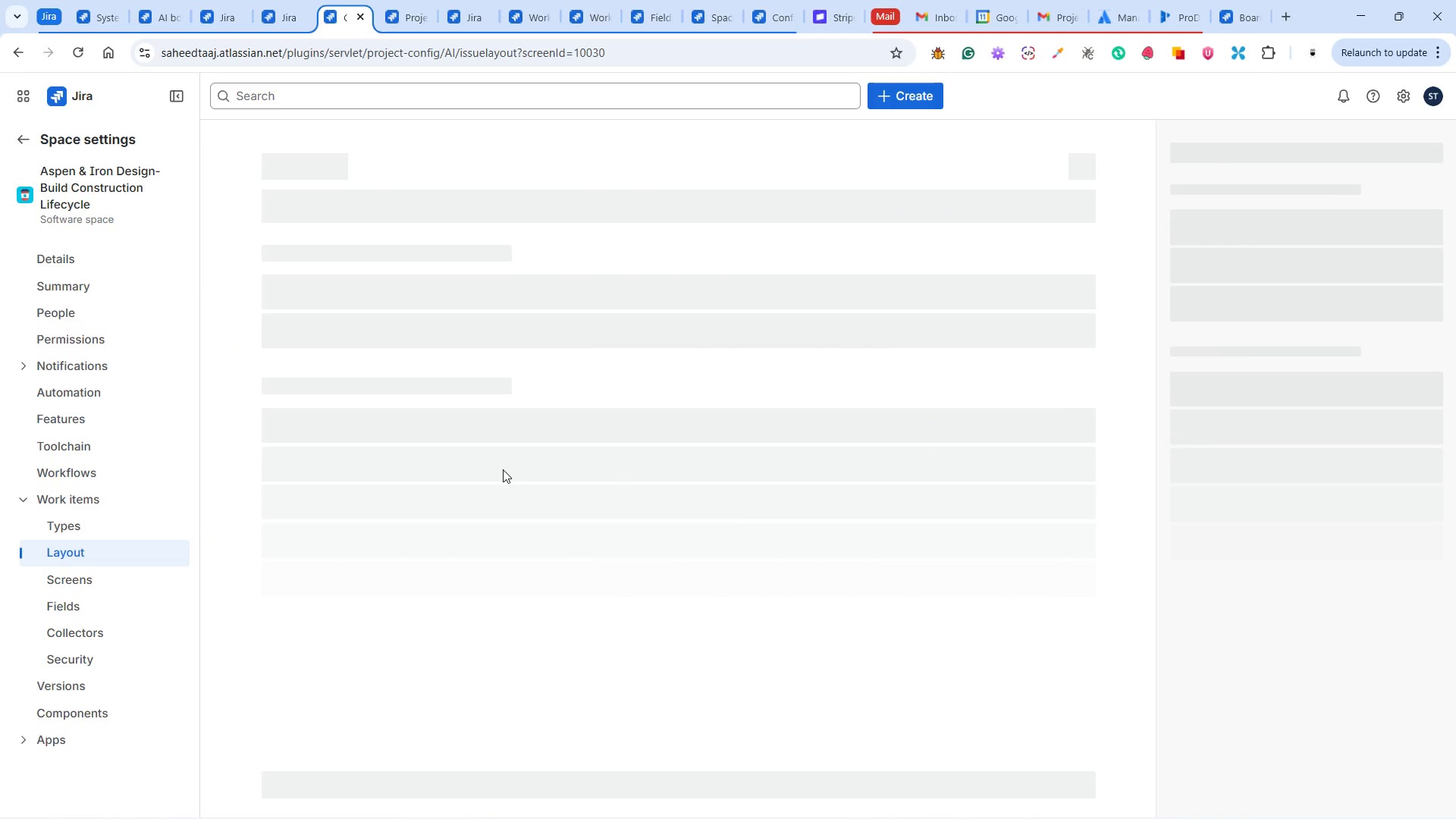 
wait(10.09)
 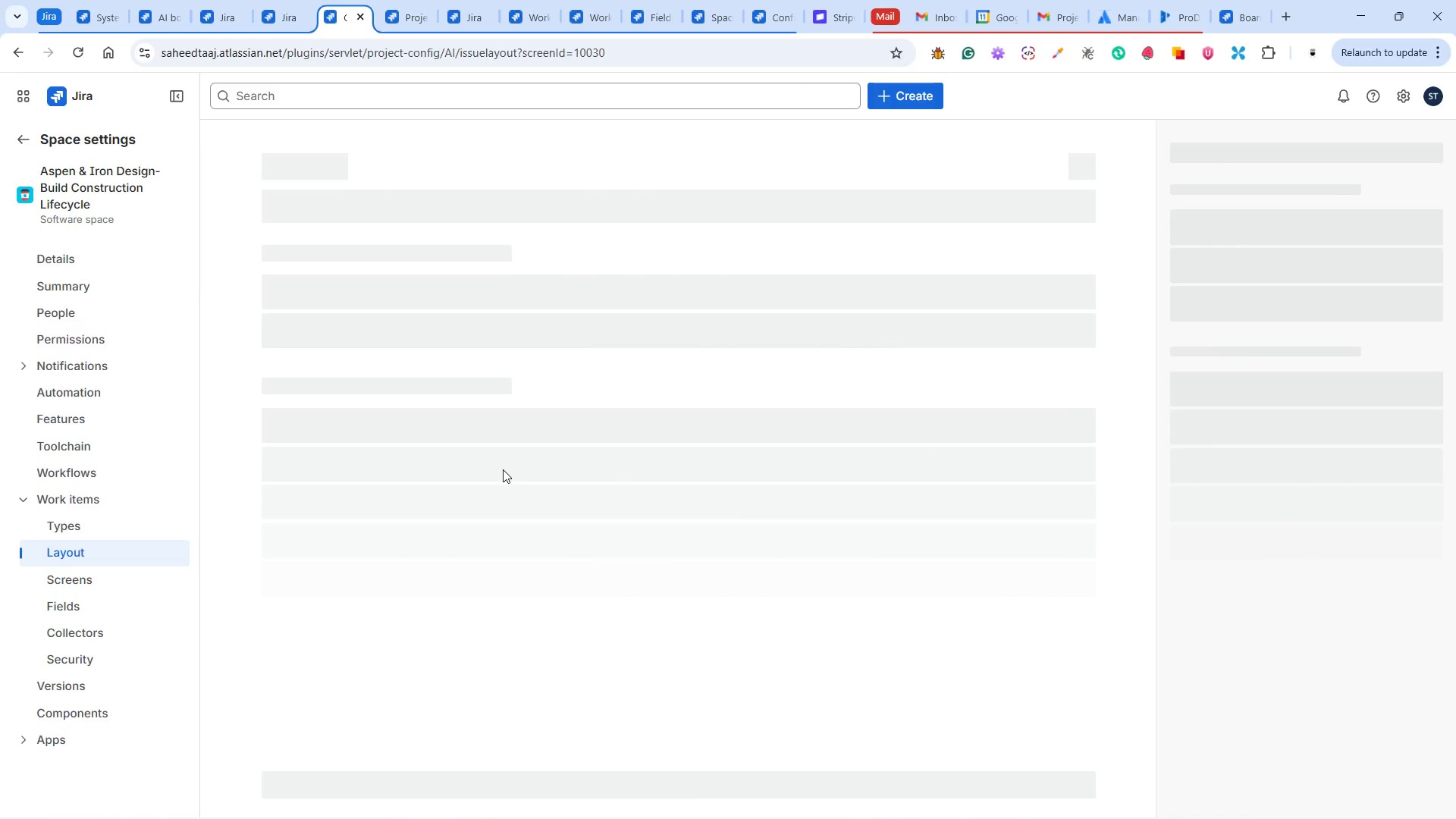 
scroll: coordinate [516, 545], scroll_direction: down, amount: 1.0
 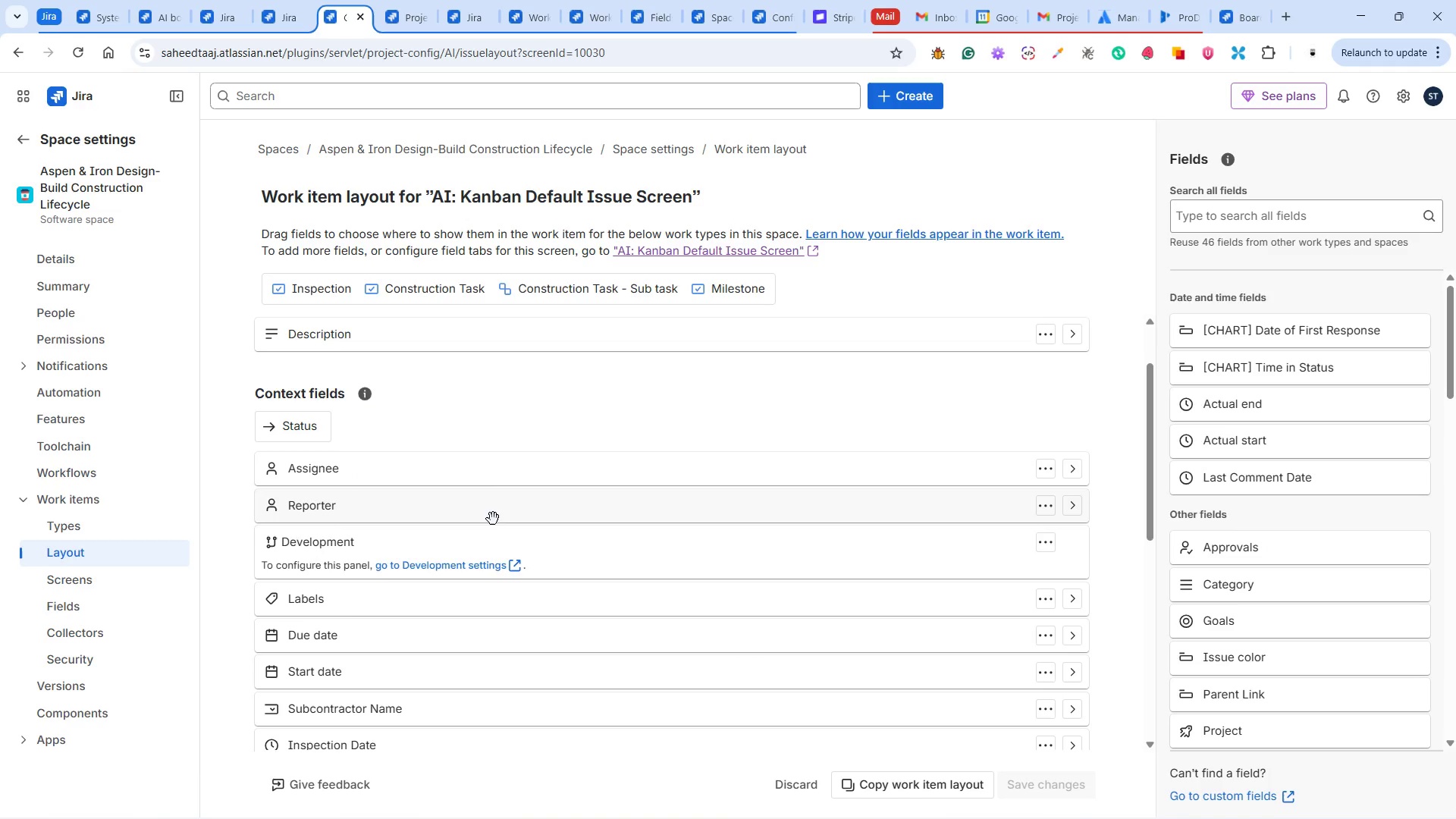 
wait(6.34)
 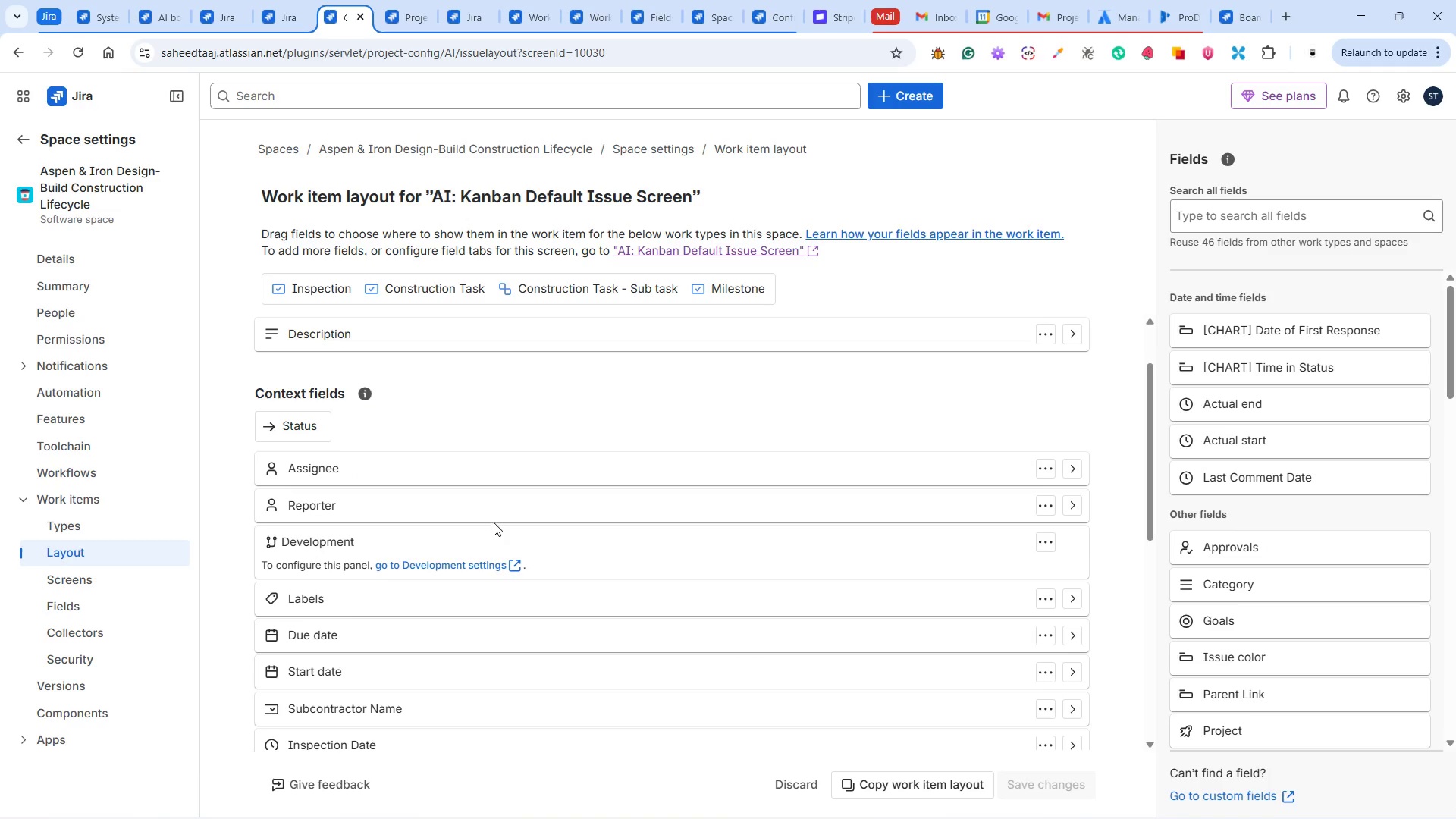 
left_click_drag(start_coordinate=[493, 519], to_coordinate=[501, 475])
 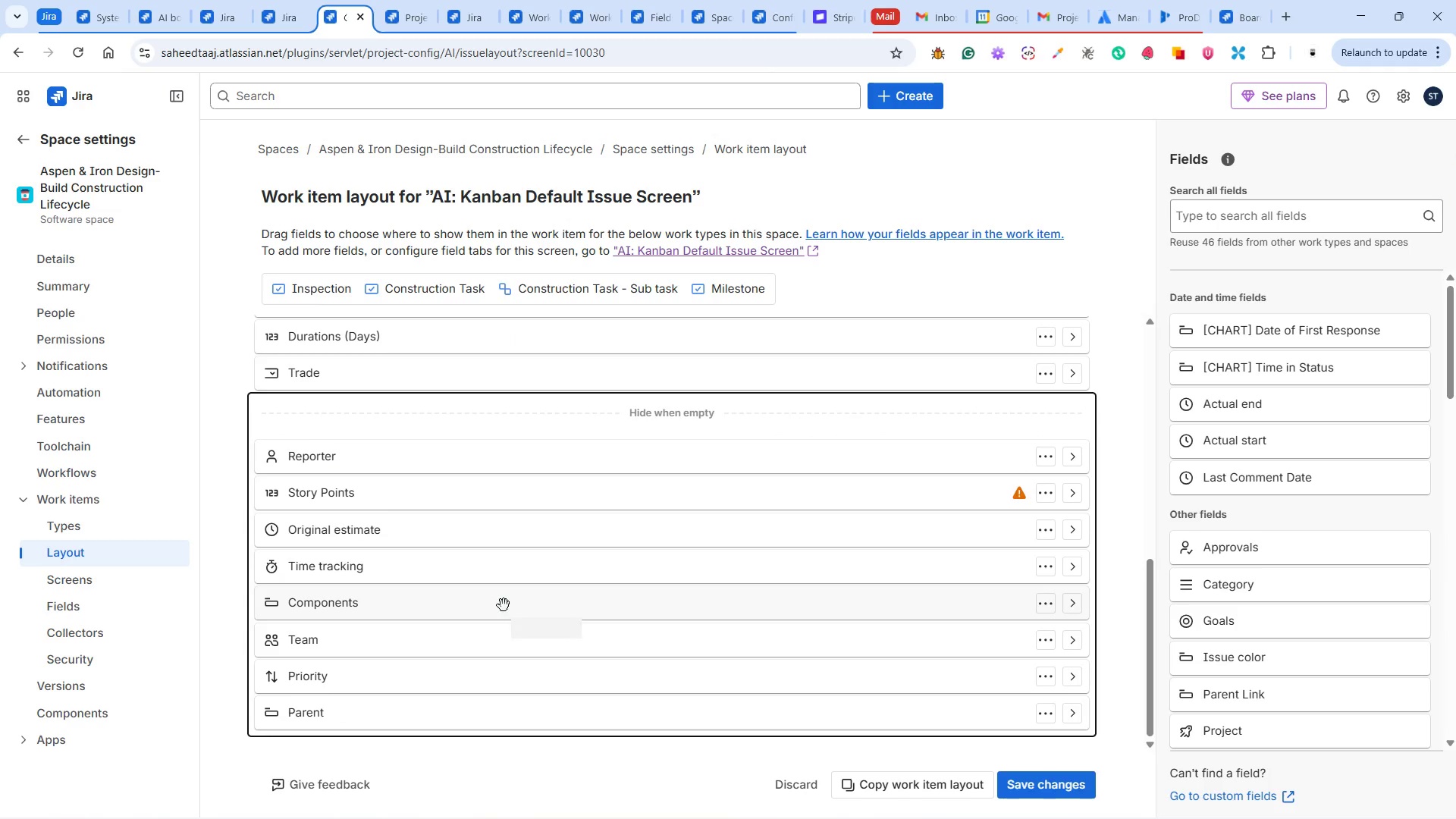 
scroll: coordinate [499, 598], scroll_direction: up, amount: 6.0
 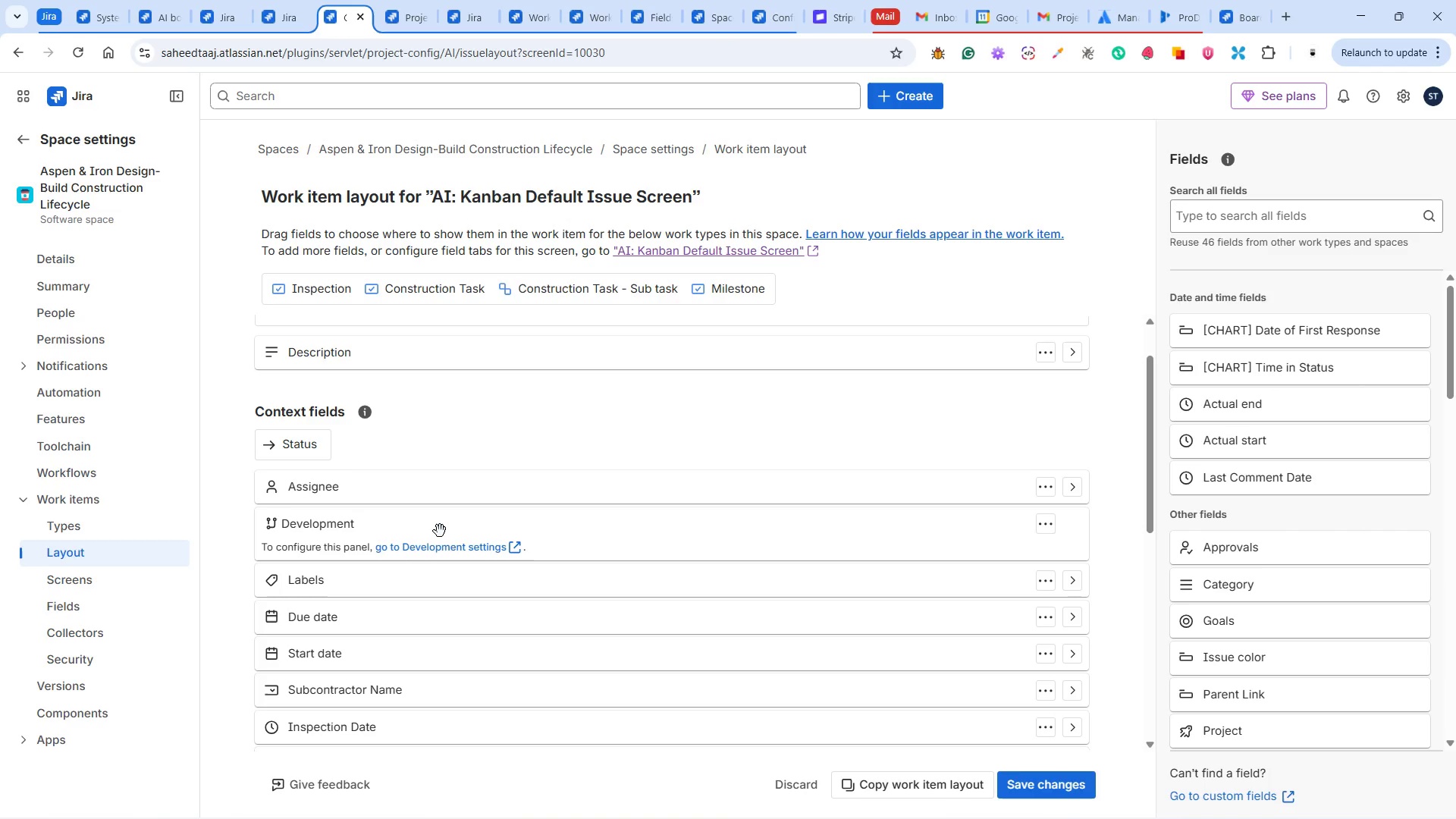 
left_click([440, 531])
 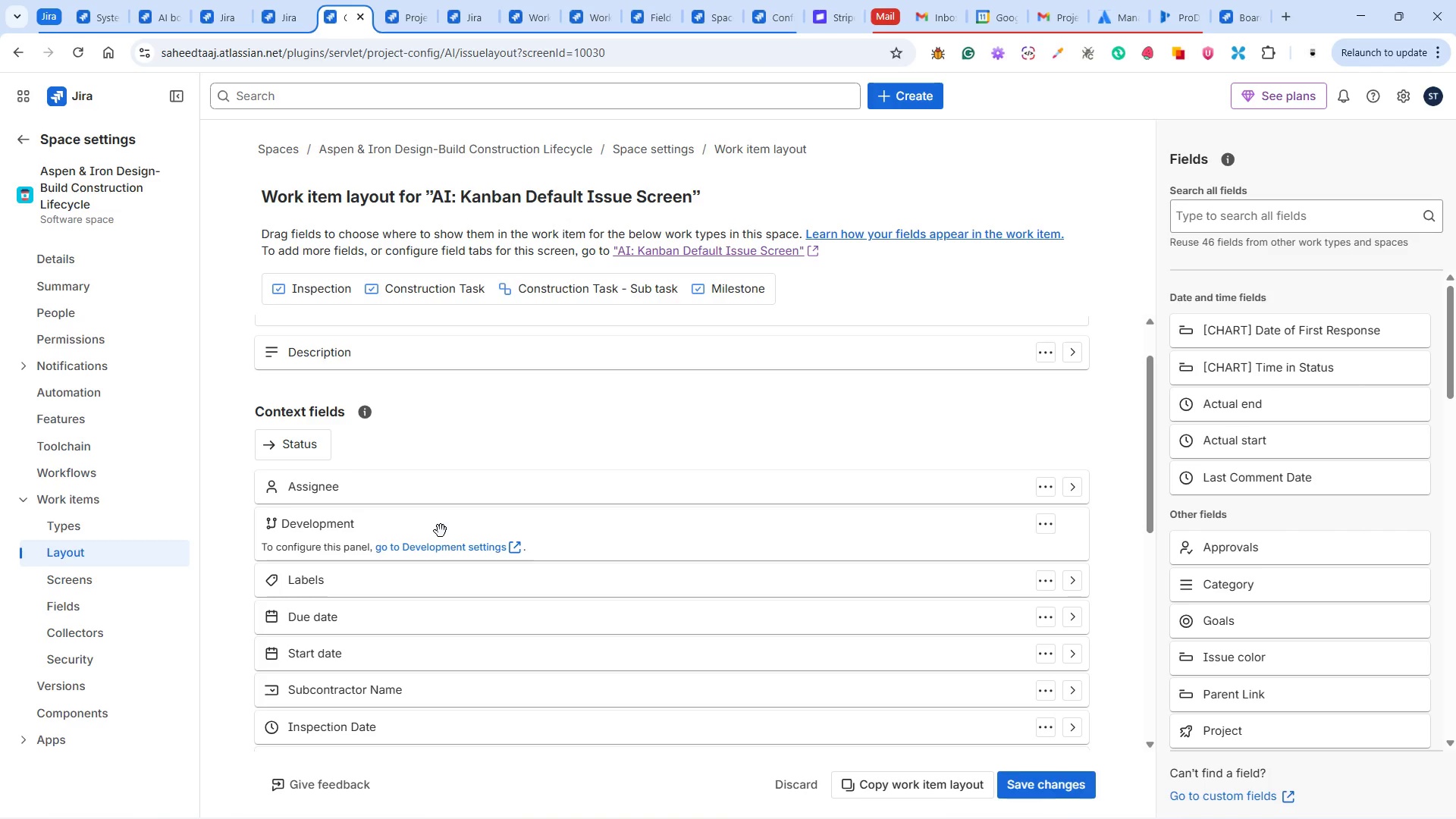 
left_click_drag(start_coordinate=[441, 531], to_coordinate=[444, 495])
 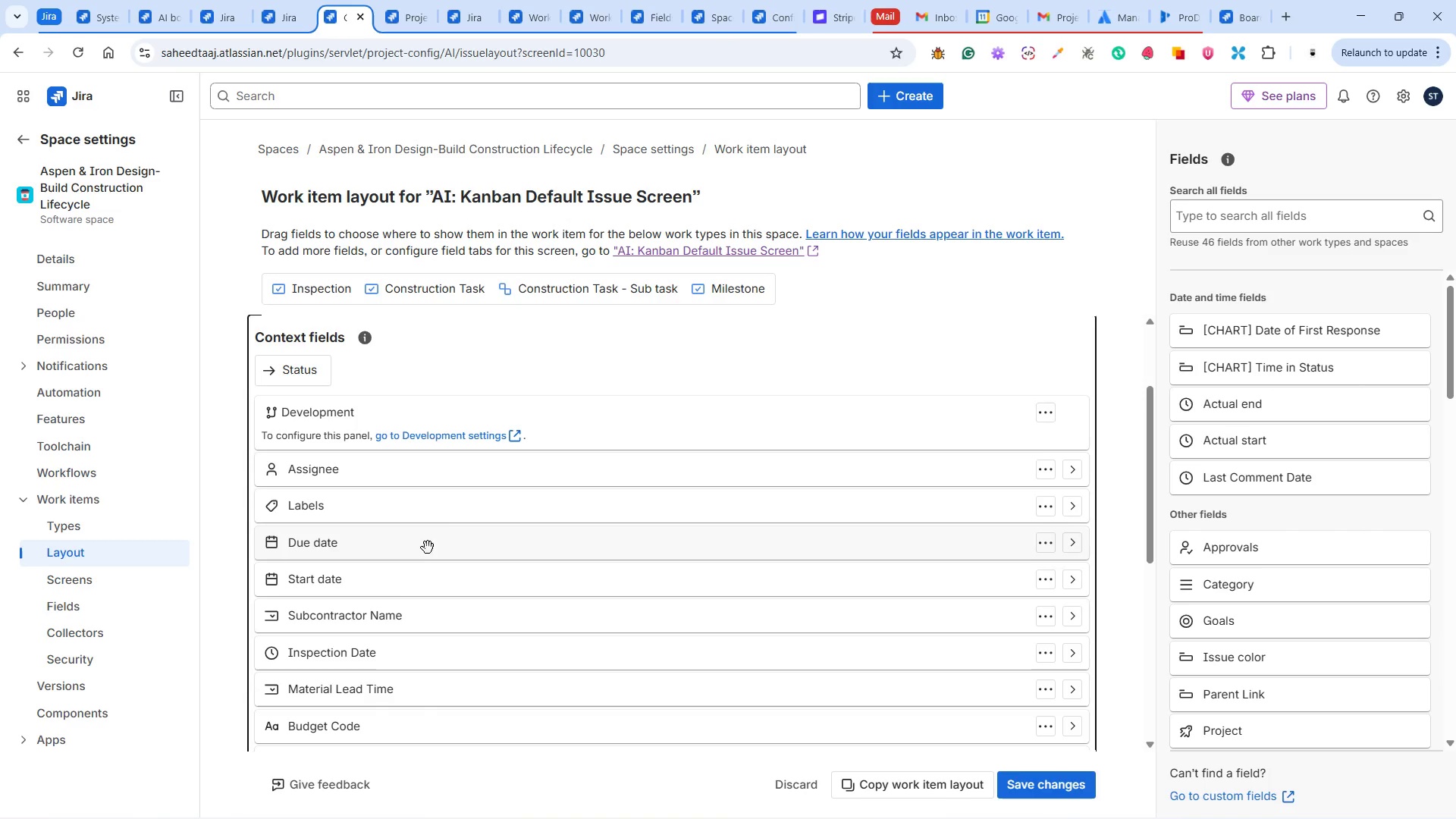 
left_click_drag(start_coordinate=[381, 621], to_coordinate=[378, 477])
 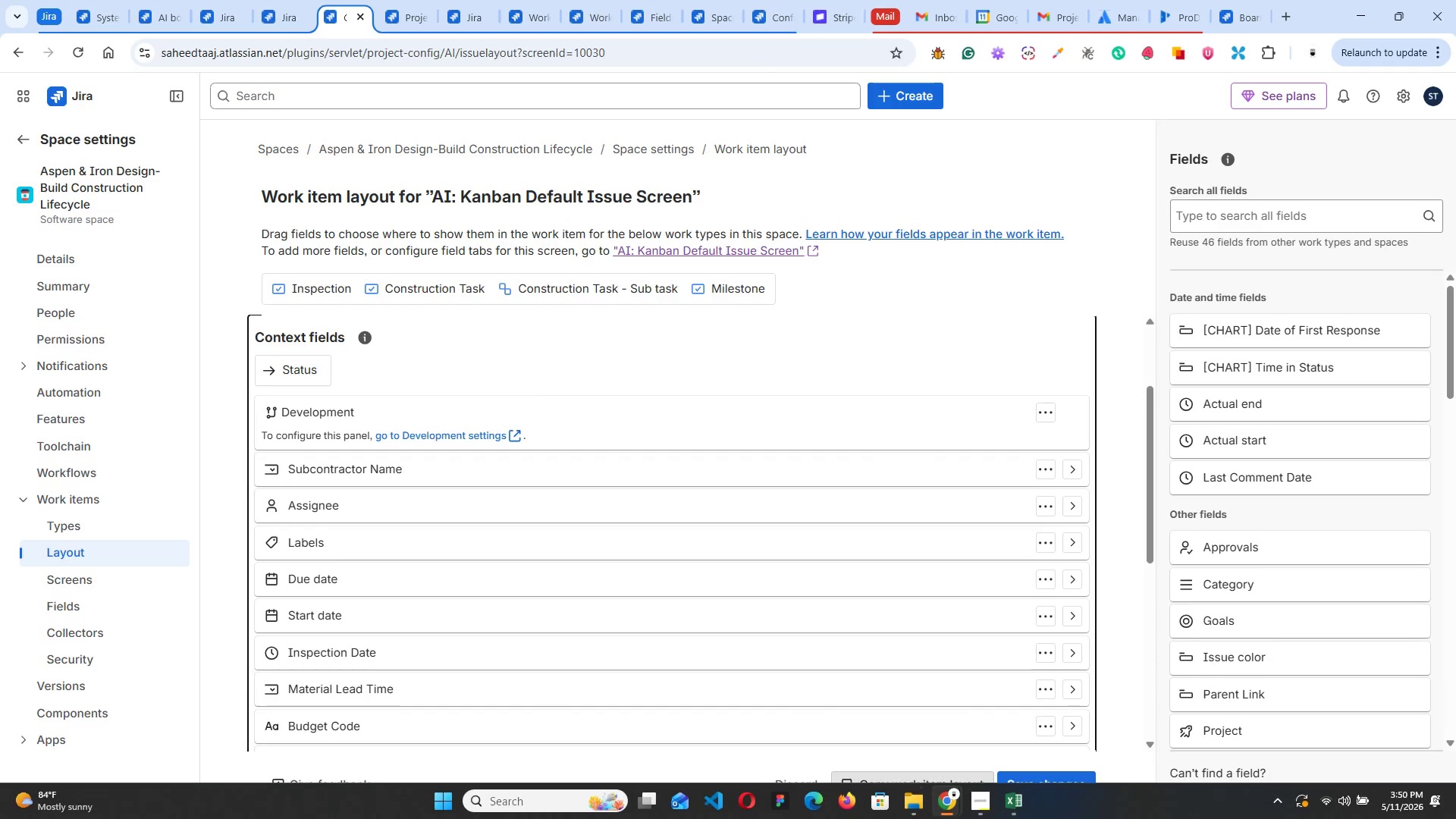 
left_click([1017, 804])
 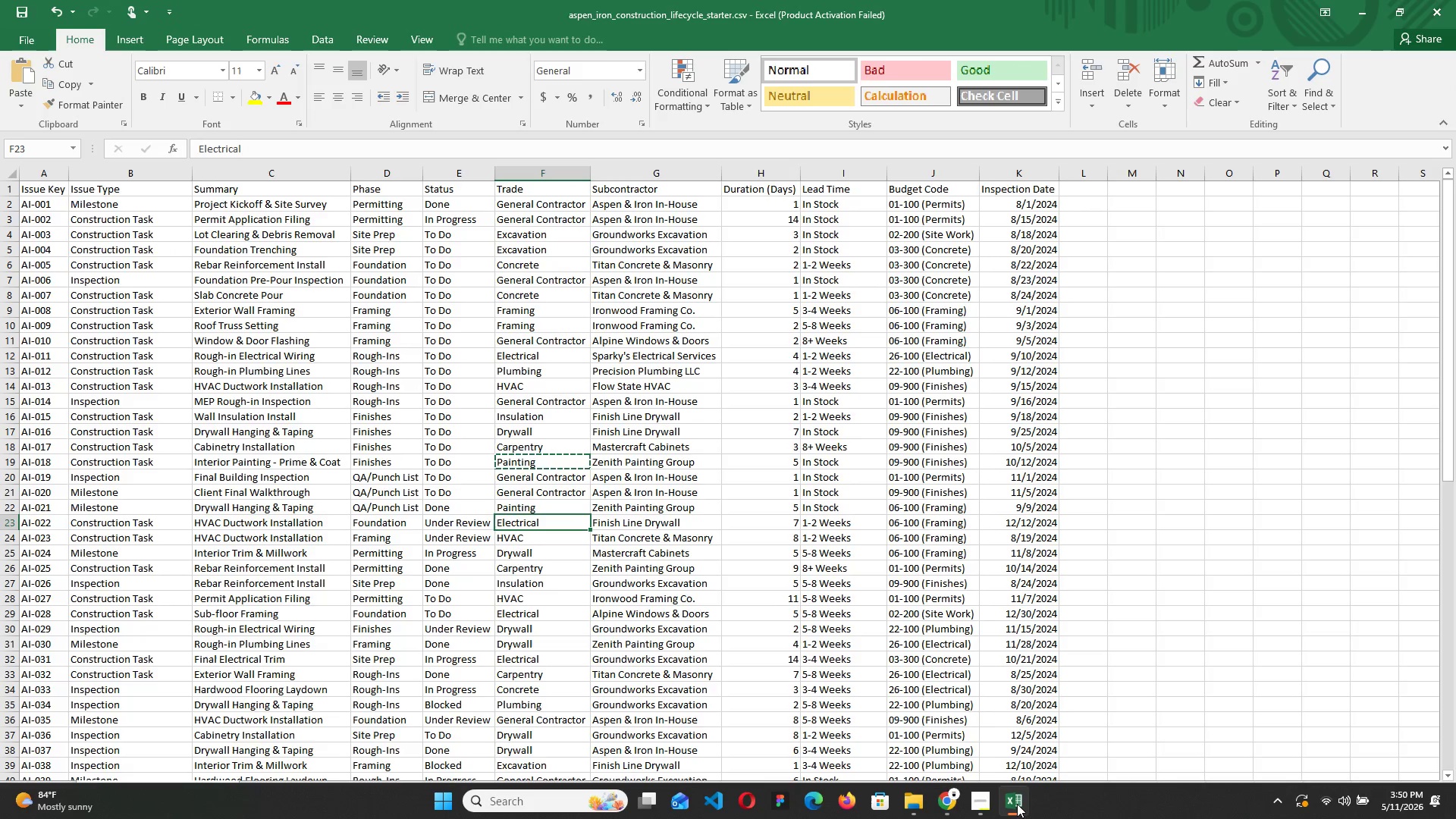 
left_click([1017, 804])
 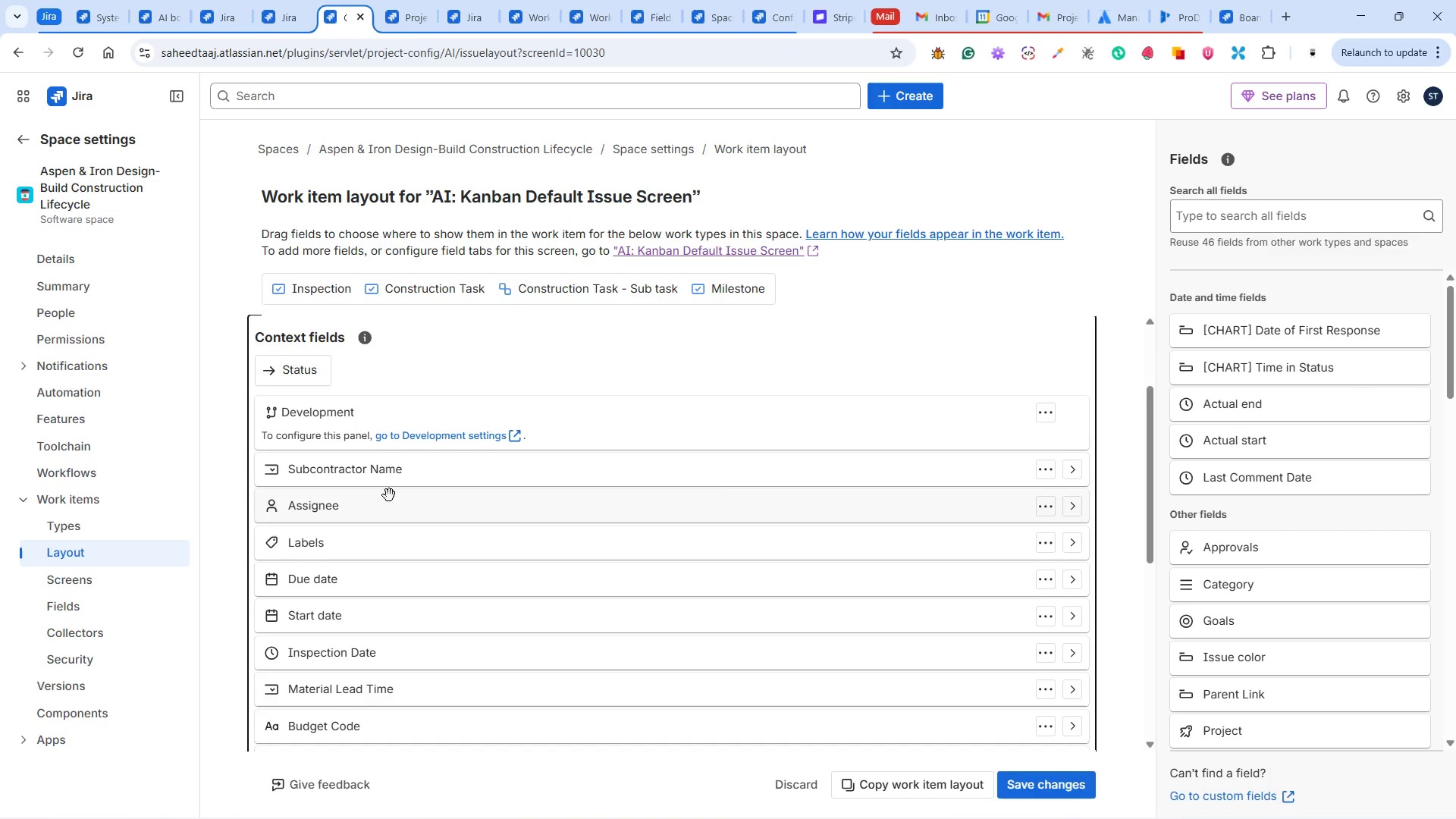 
scroll: coordinate [440, 571], scroll_direction: up, amount: 2.0
 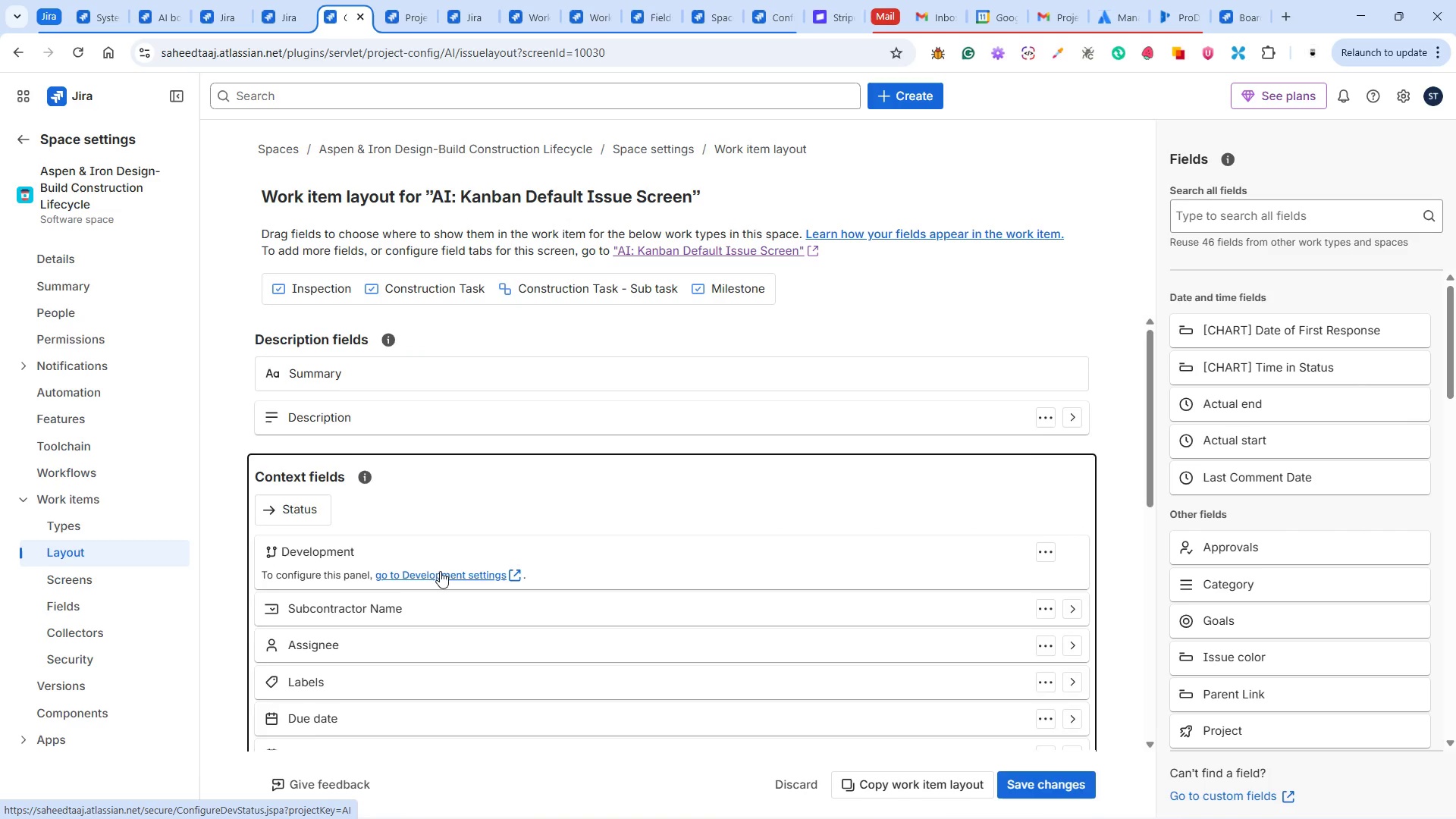 
scroll: coordinate [440, 571], scroll_direction: down, amount: 3.0
 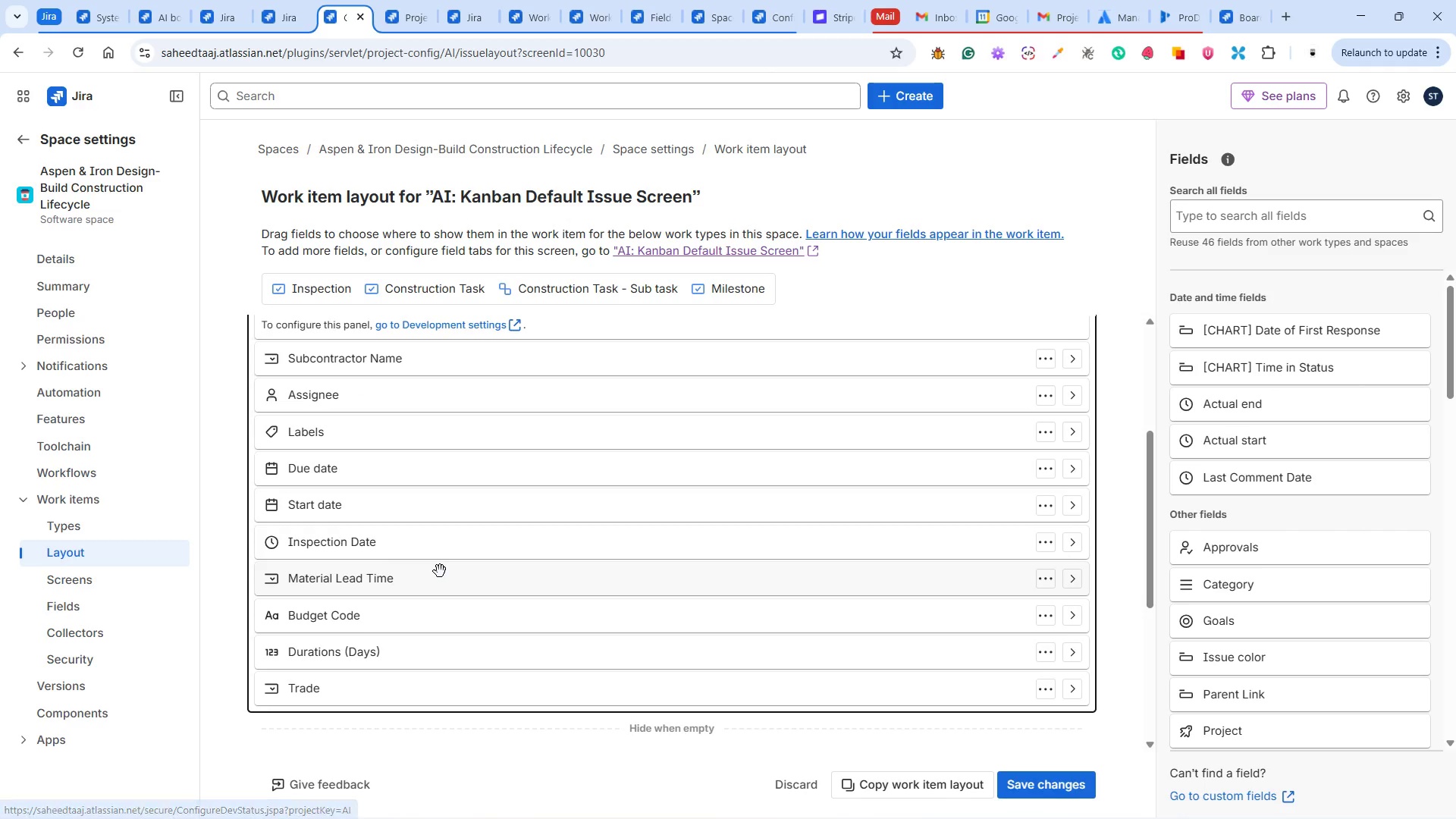 
scroll: coordinate [440, 571], scroll_direction: up, amount: 3.0
 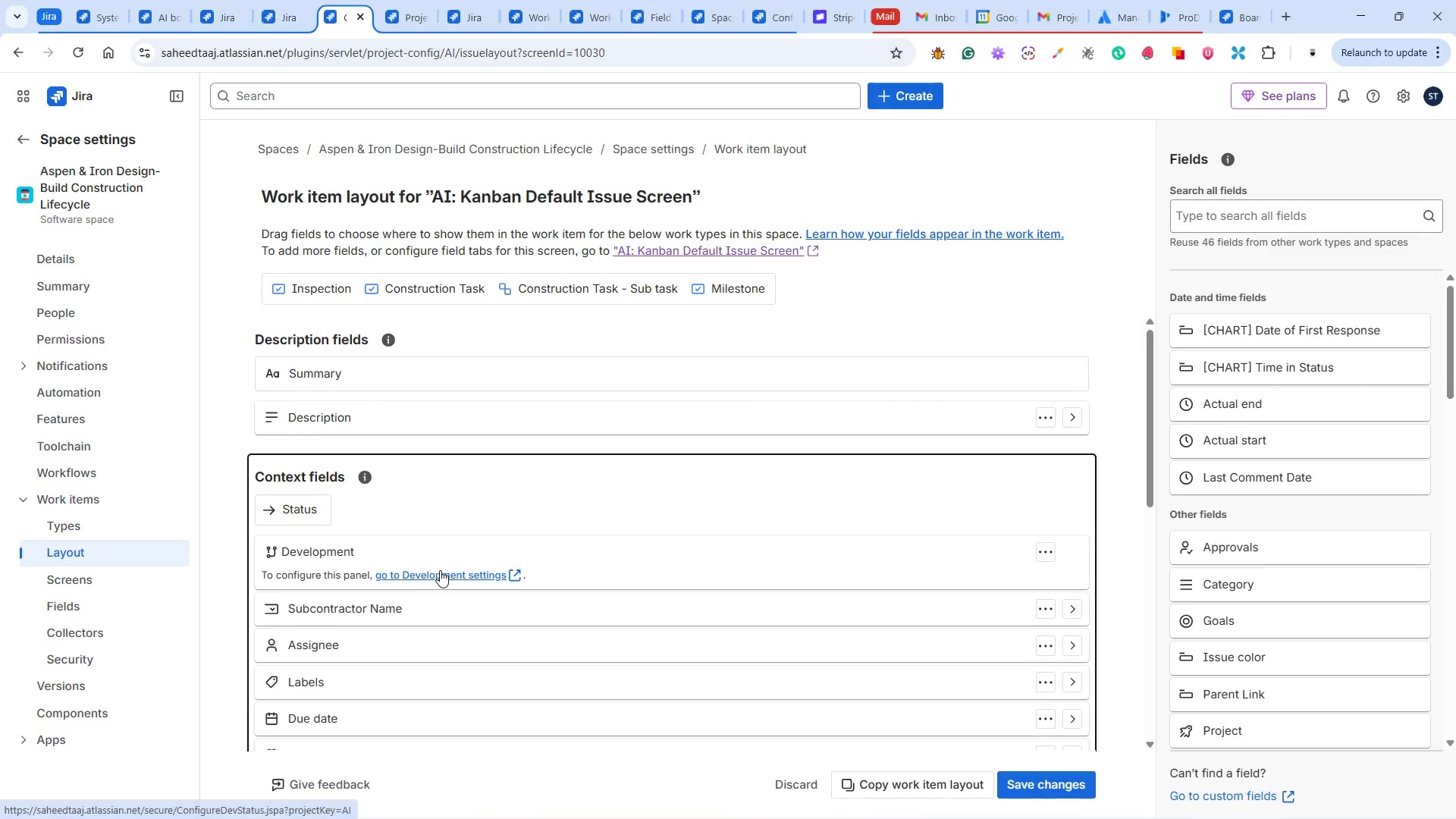 
scroll: coordinate [440, 570], scroll_direction: down, amount: 2.0
 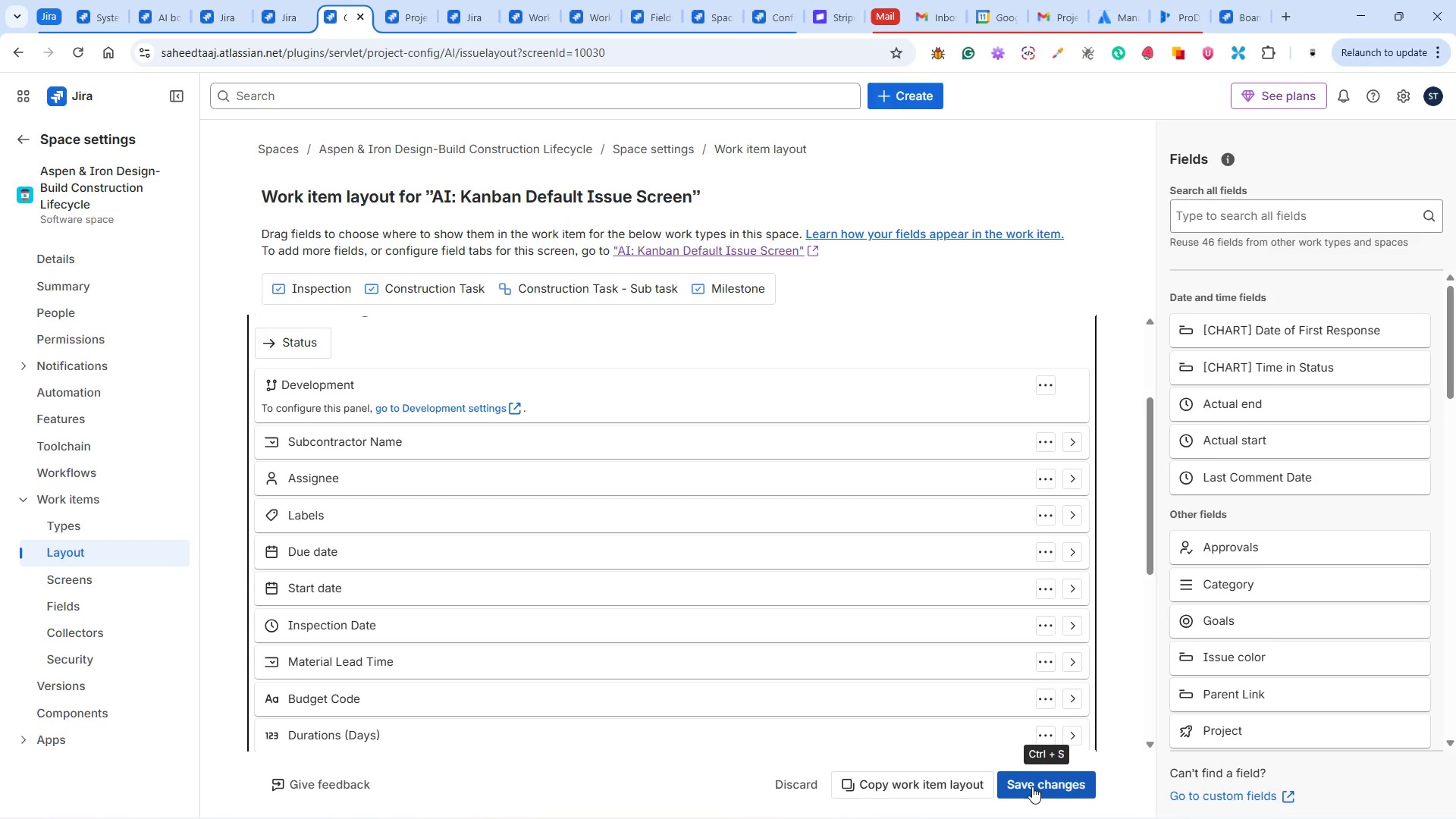 
left_click([1012, 804])
 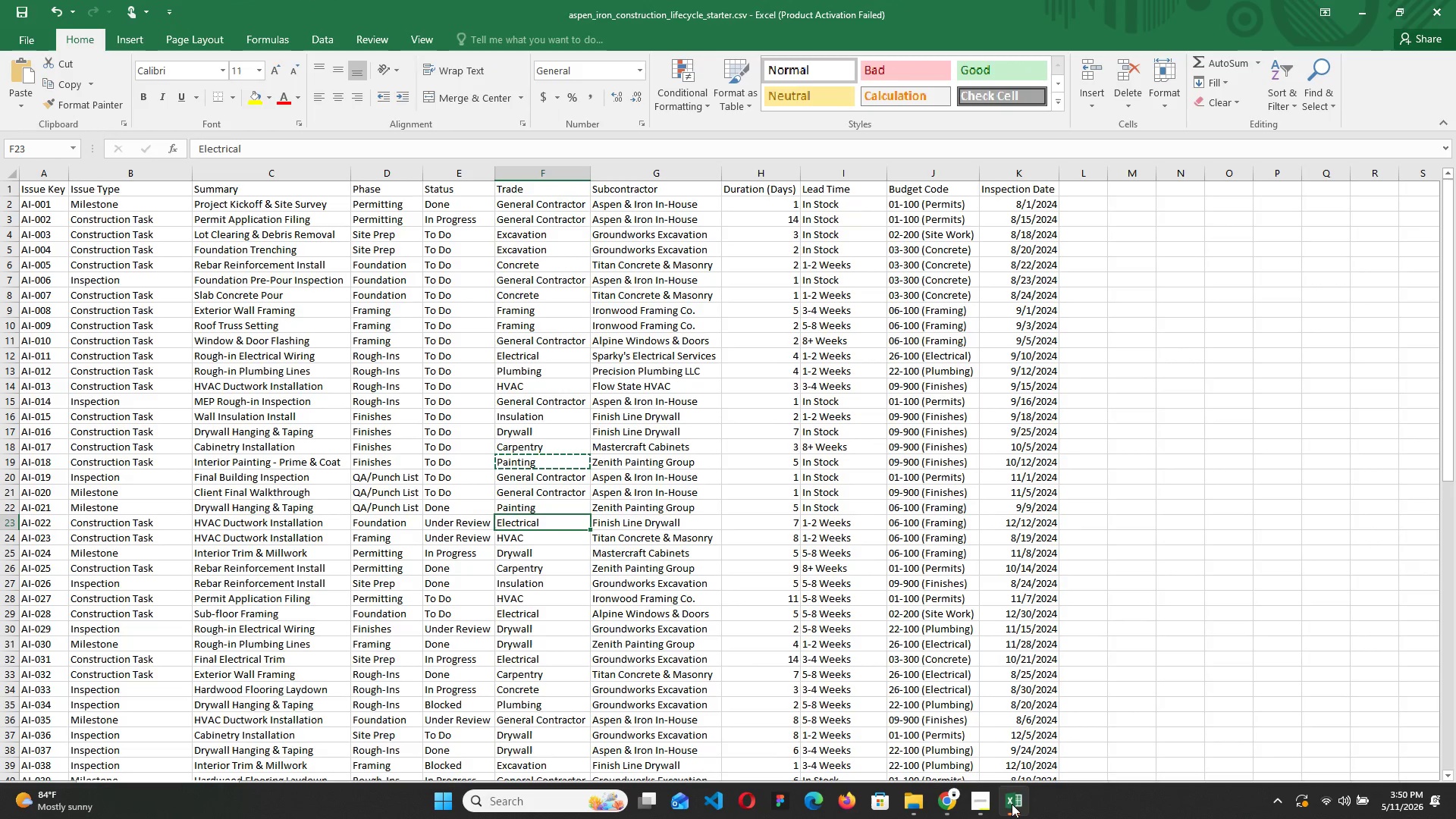 
left_click([1012, 804])
 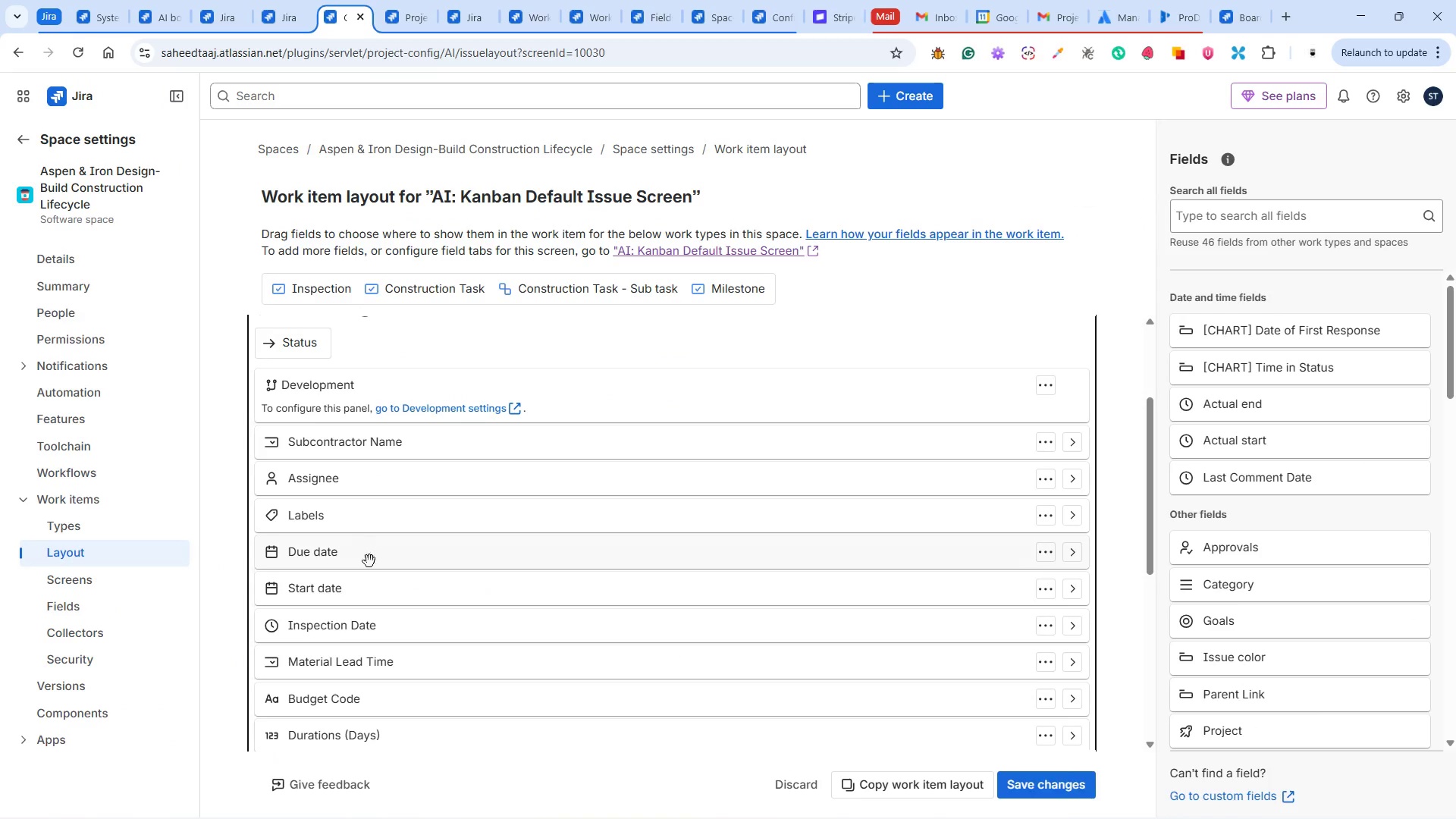 
scroll: coordinate [355, 677], scroll_direction: down, amount: 2.0
 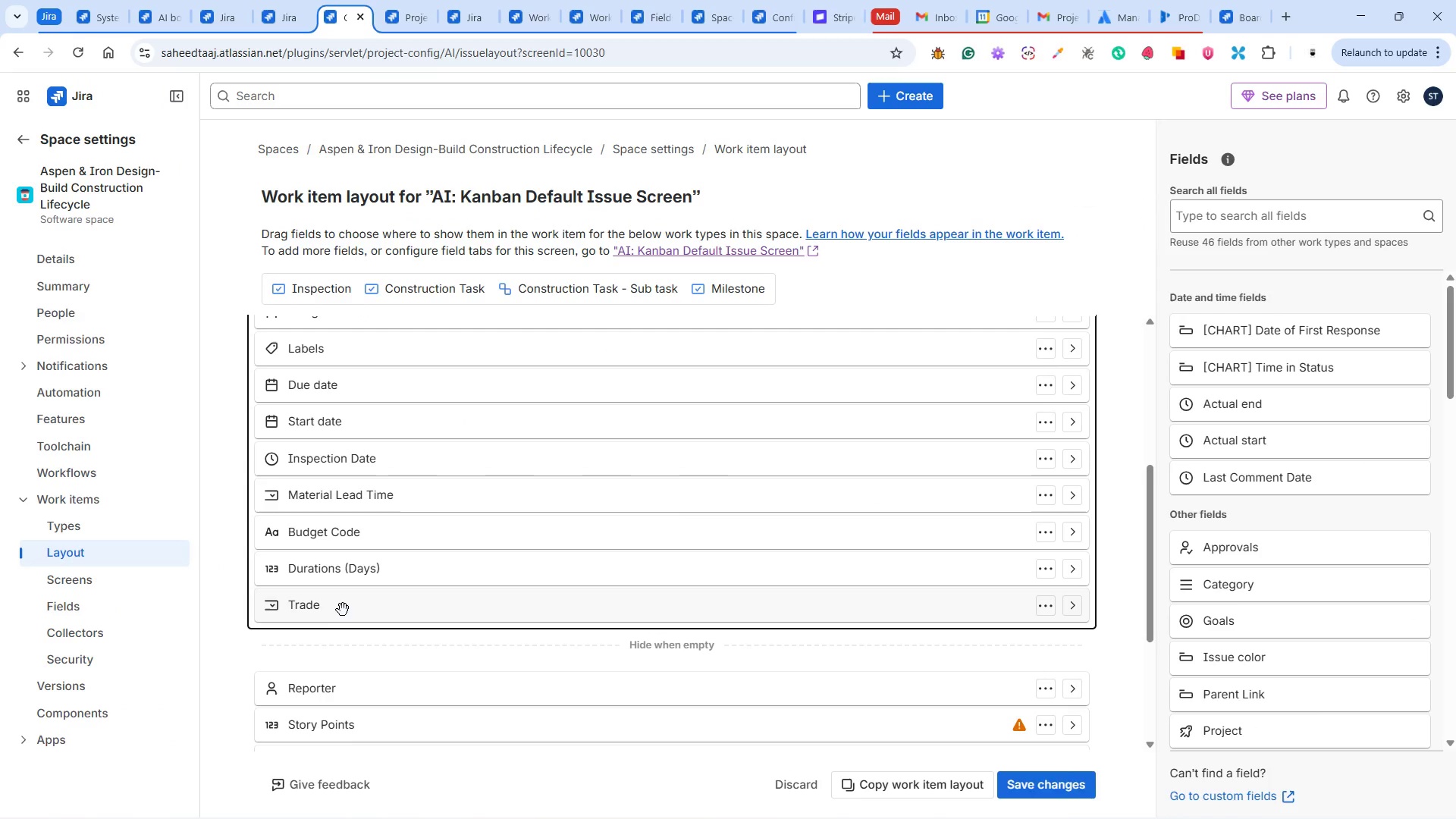 
left_click_drag(start_coordinate=[343, 609], to_coordinate=[363, 569])
 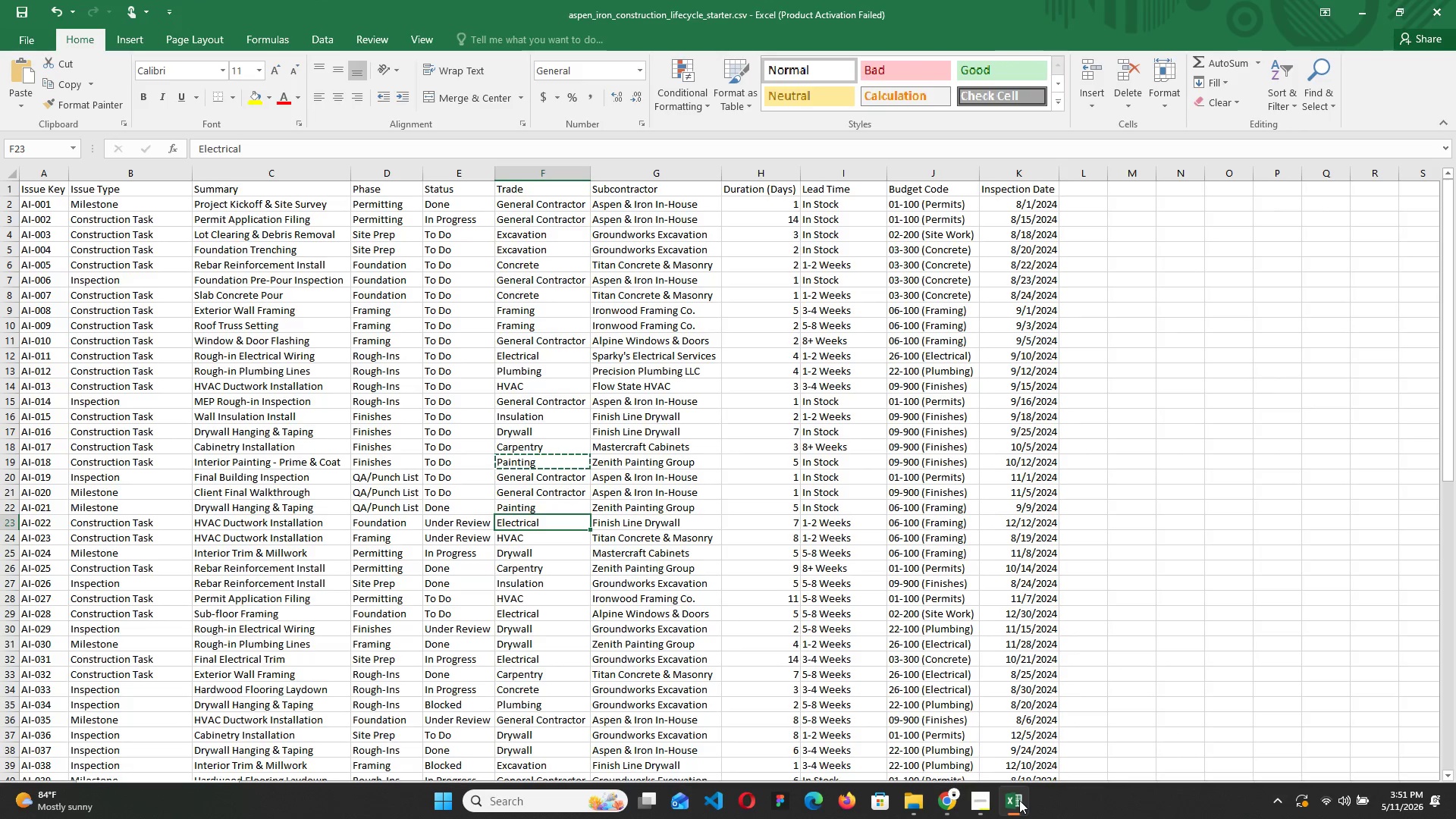 
wait(6.27)
 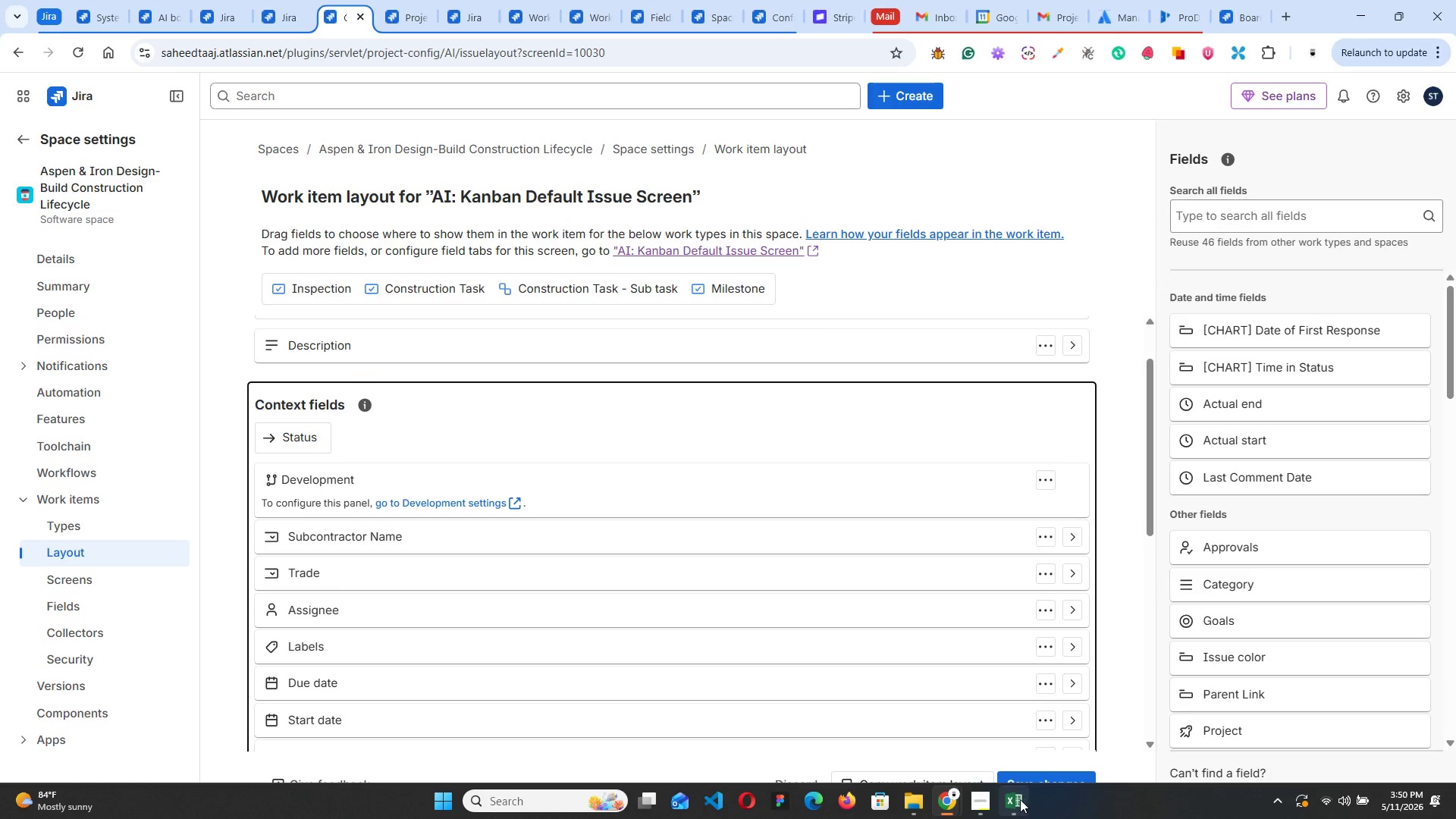 
left_click([1019, 800])
 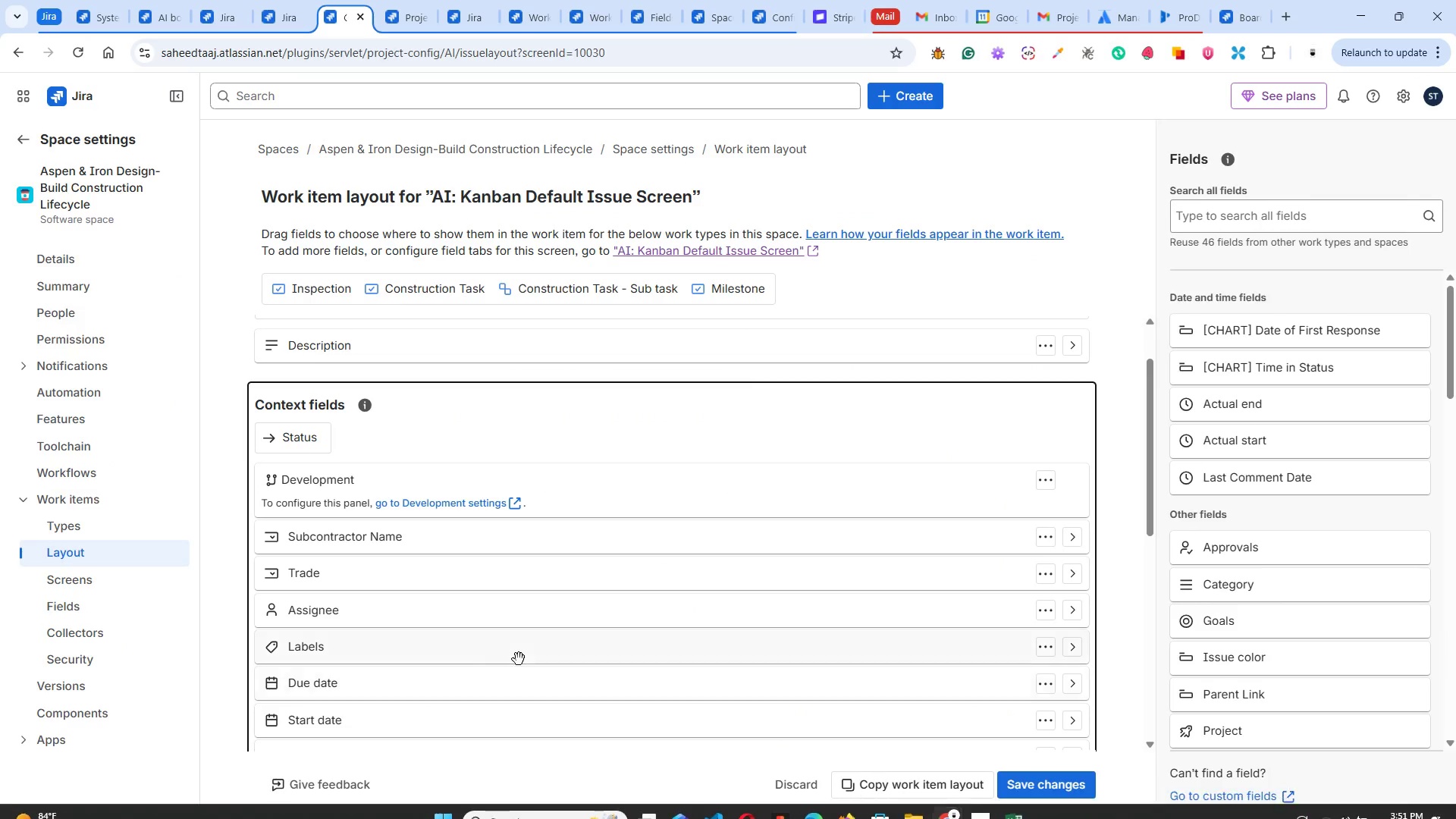 
scroll: coordinate [493, 656], scroll_direction: down, amount: 1.0
 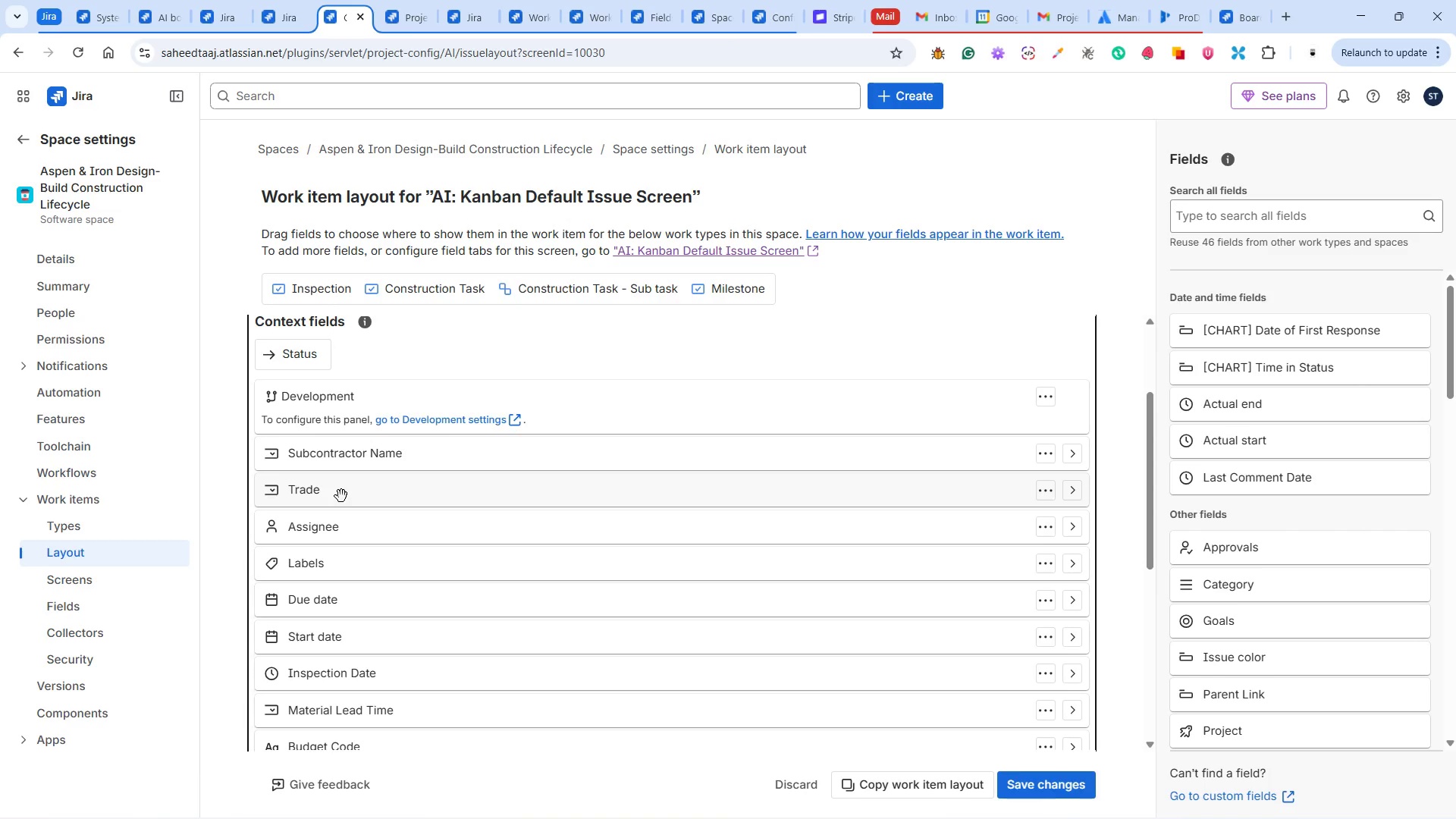 
left_click_drag(start_coordinate=[341, 496], to_coordinate=[340, 455])
 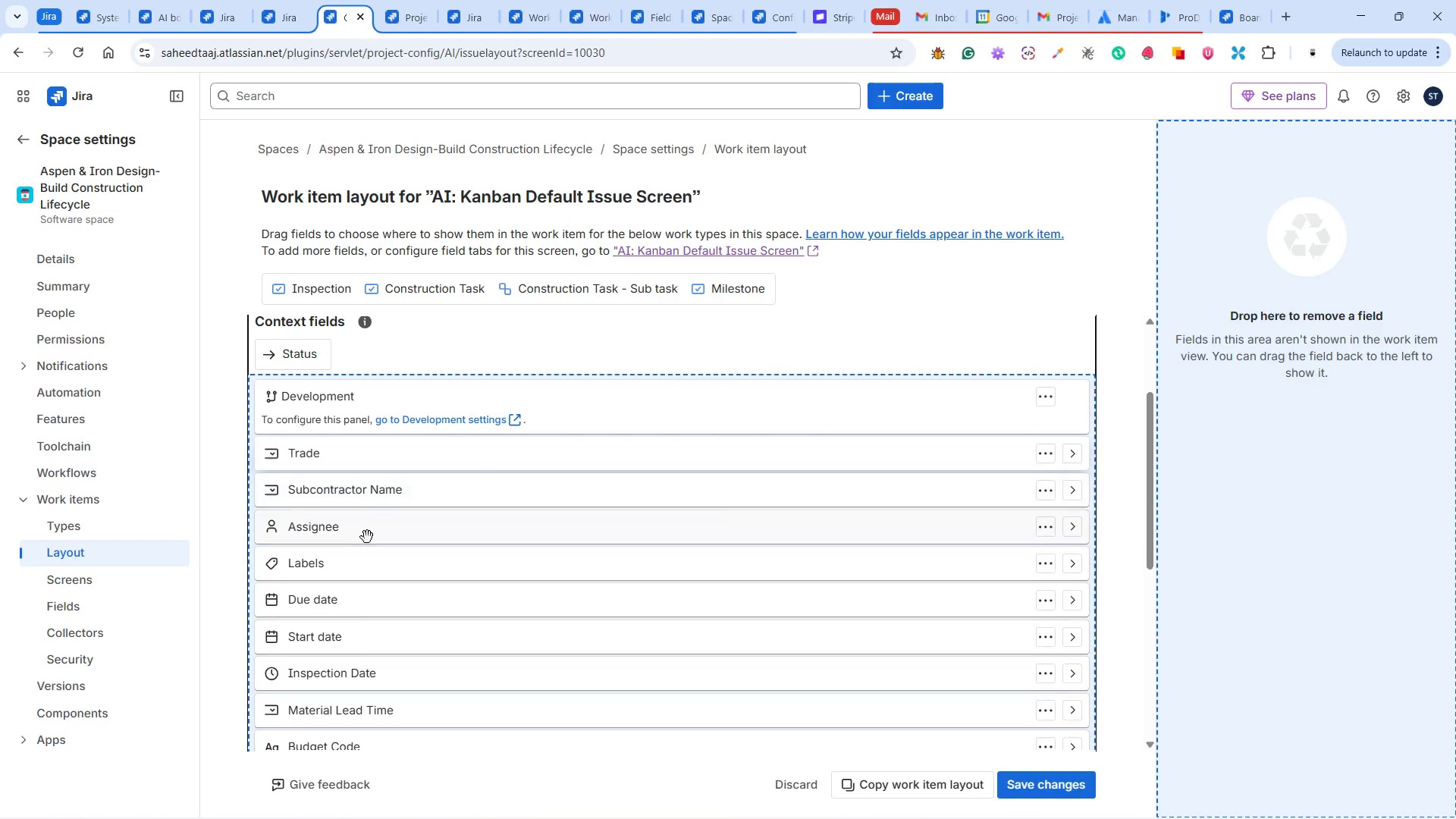 
scroll: coordinate [367, 537], scroll_direction: down, amount: 2.0
 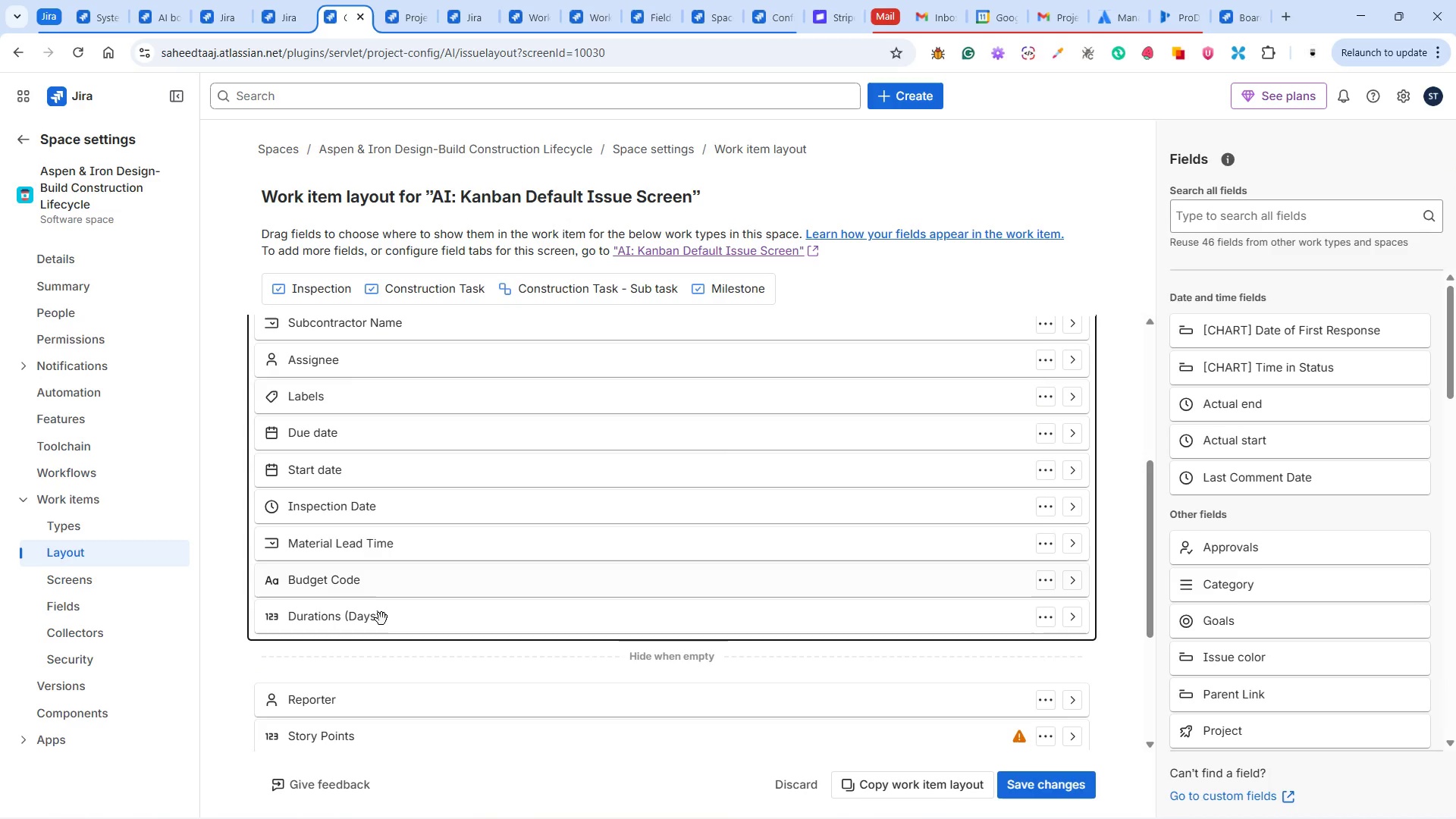 
left_click_drag(start_coordinate=[379, 623], to_coordinate=[372, 613])
 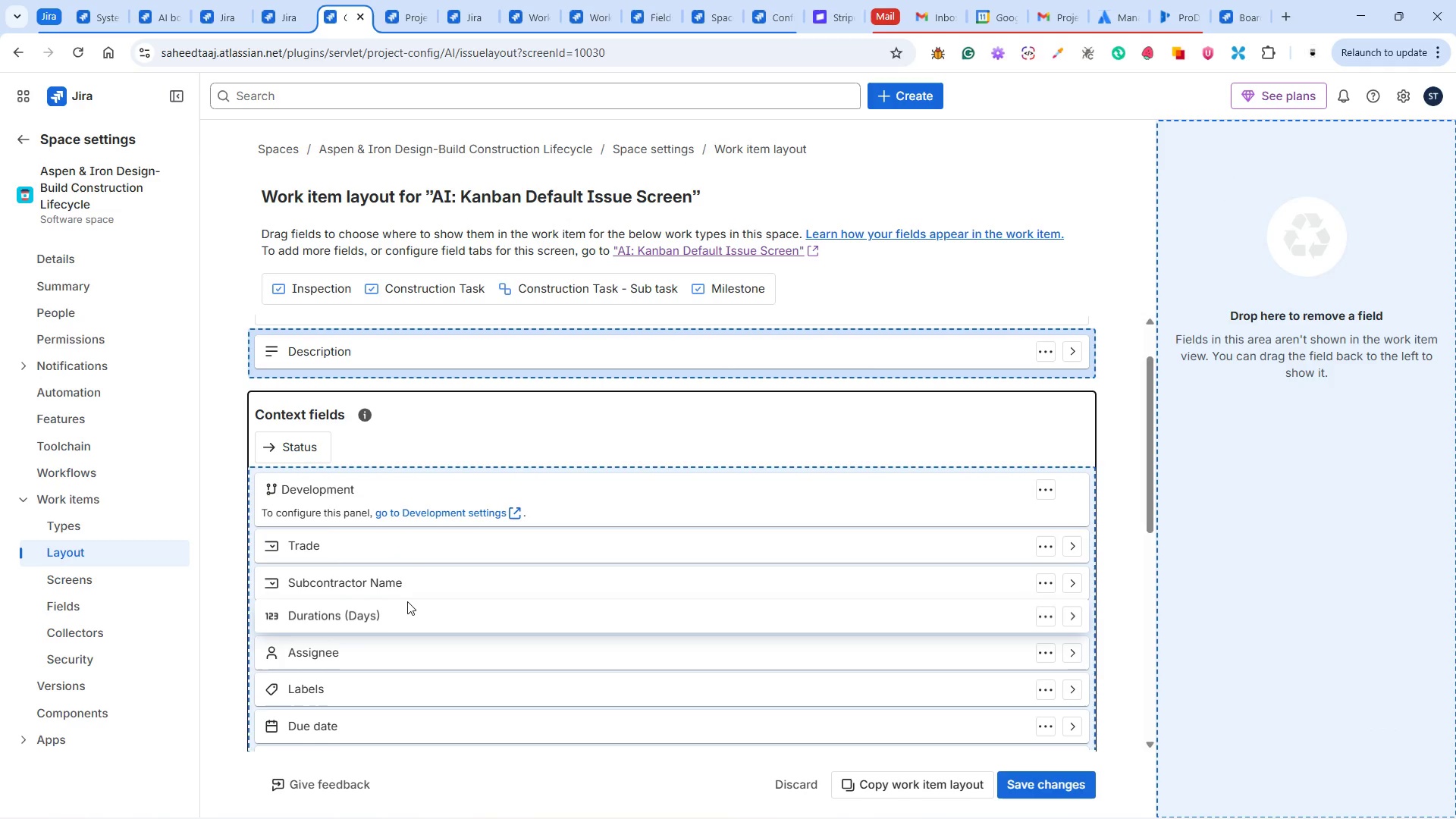 
scroll: coordinate [403, 592], scroll_direction: down, amount: 3.0
 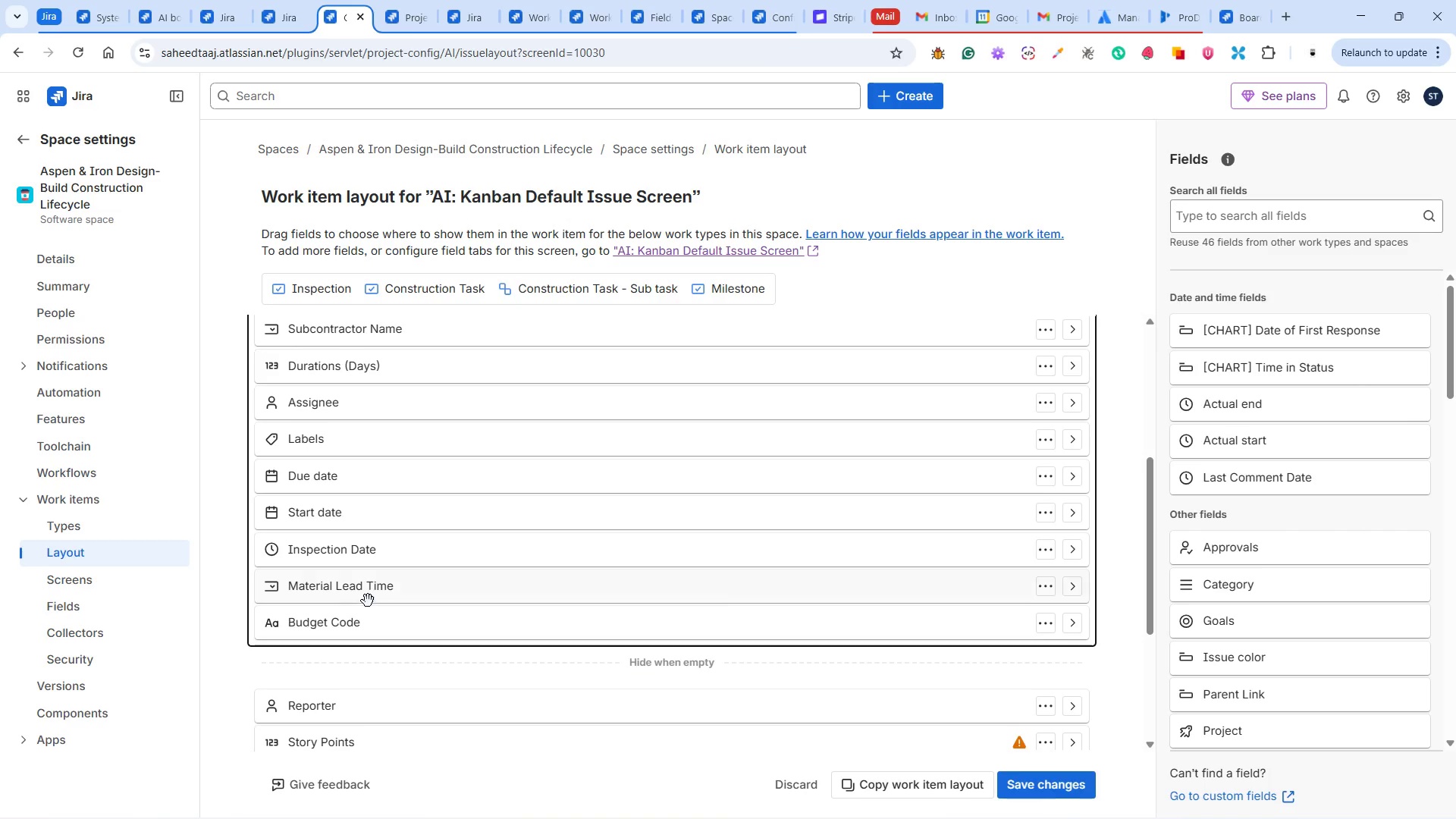 
left_click_drag(start_coordinate=[368, 595], to_coordinate=[366, 447])
 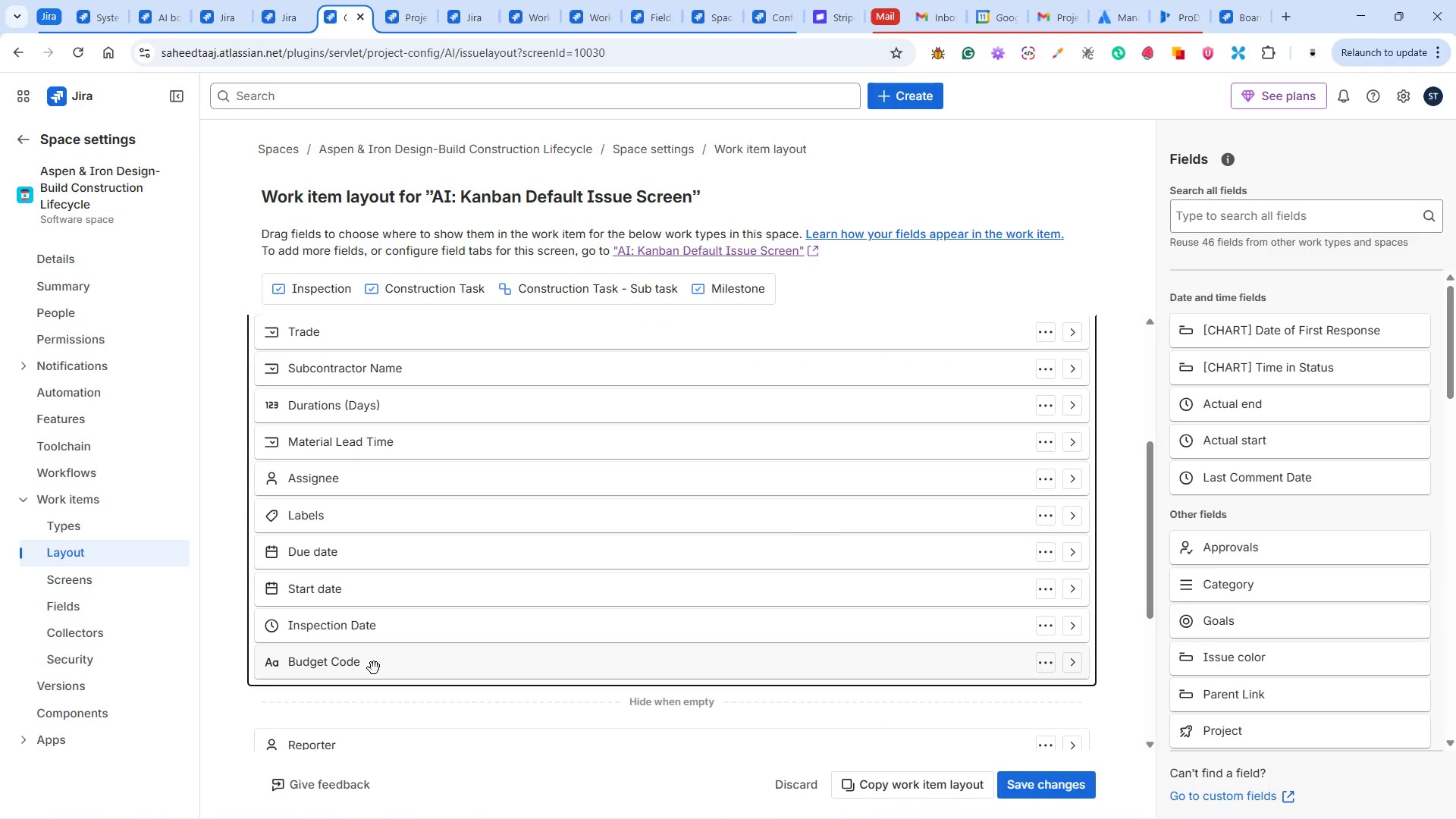 
left_click_drag(start_coordinate=[374, 668], to_coordinate=[376, 482])
 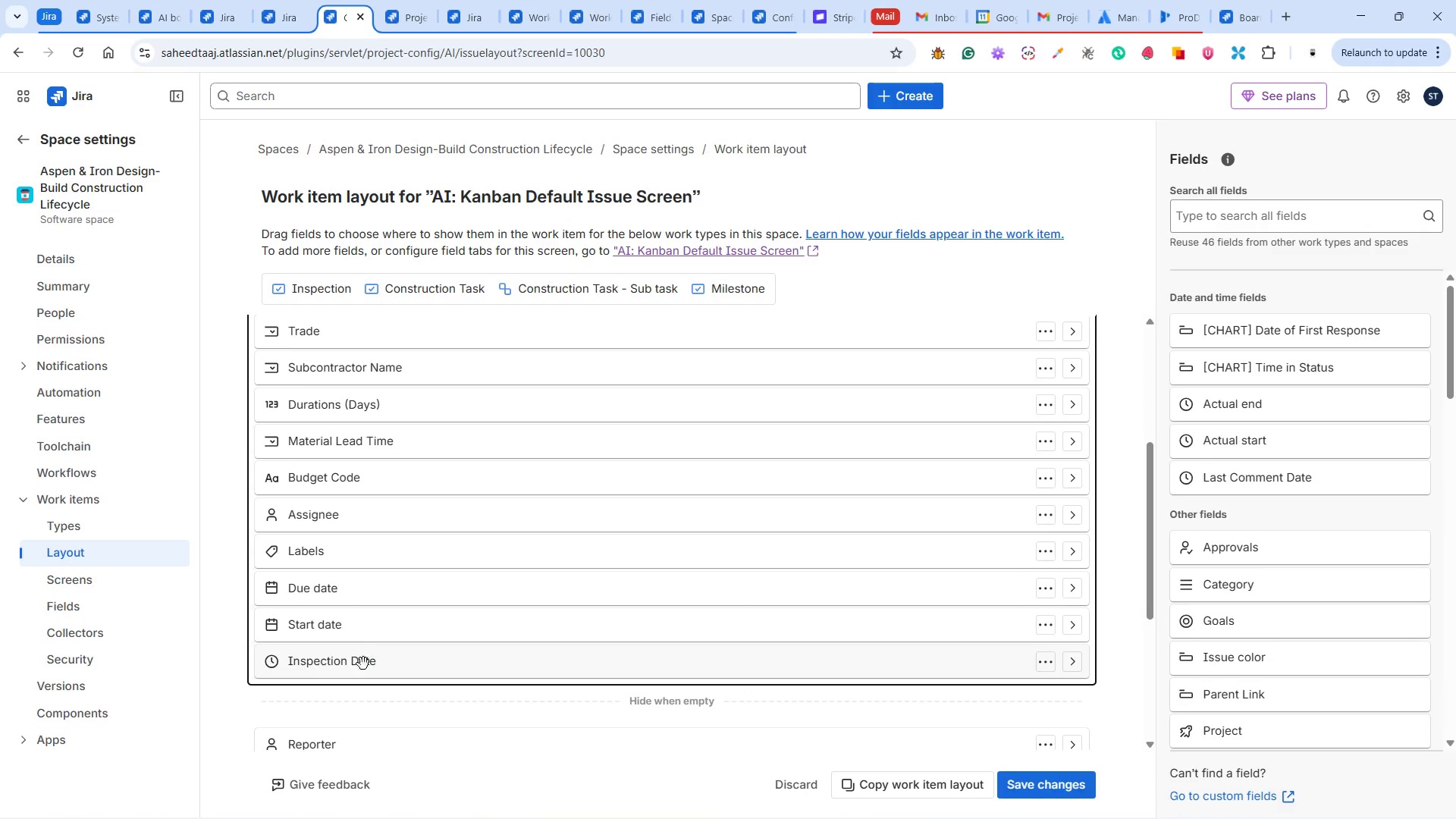 
left_click_drag(start_coordinate=[361, 667], to_coordinate=[361, 513])
 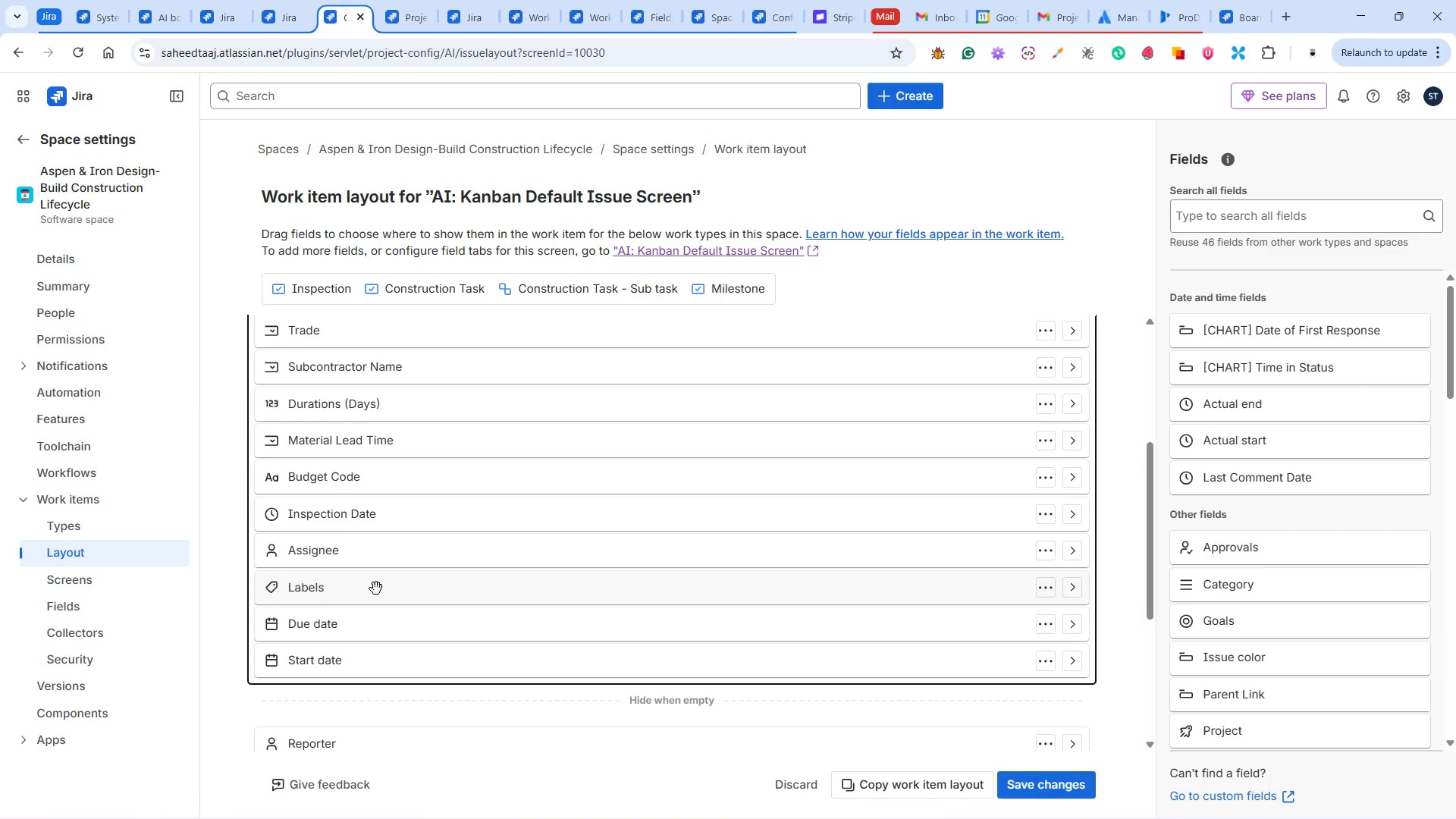 
scroll: coordinate [475, 544], scroll_direction: down, amount: 5.0
 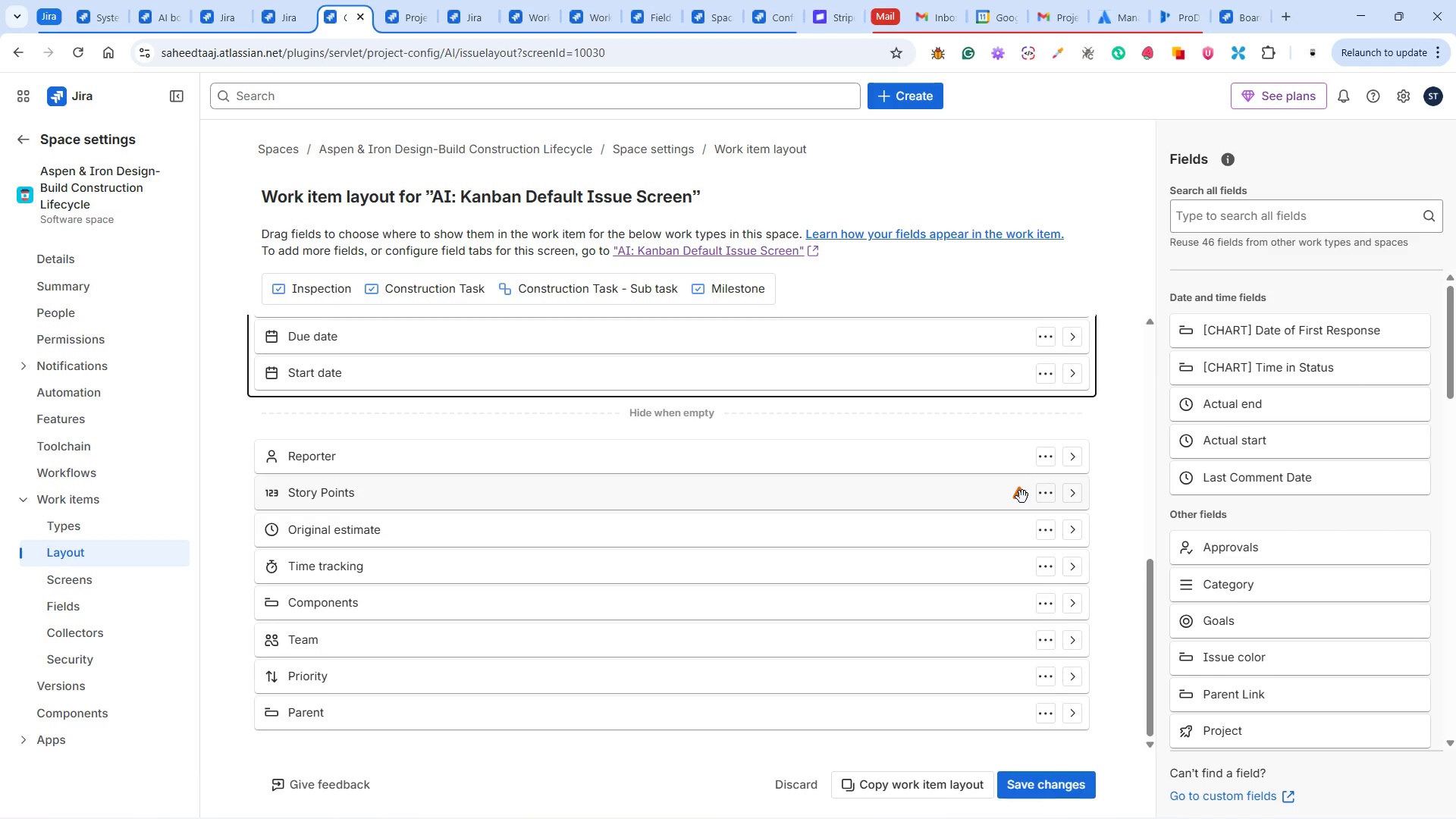 
left_click([1022, 497])
 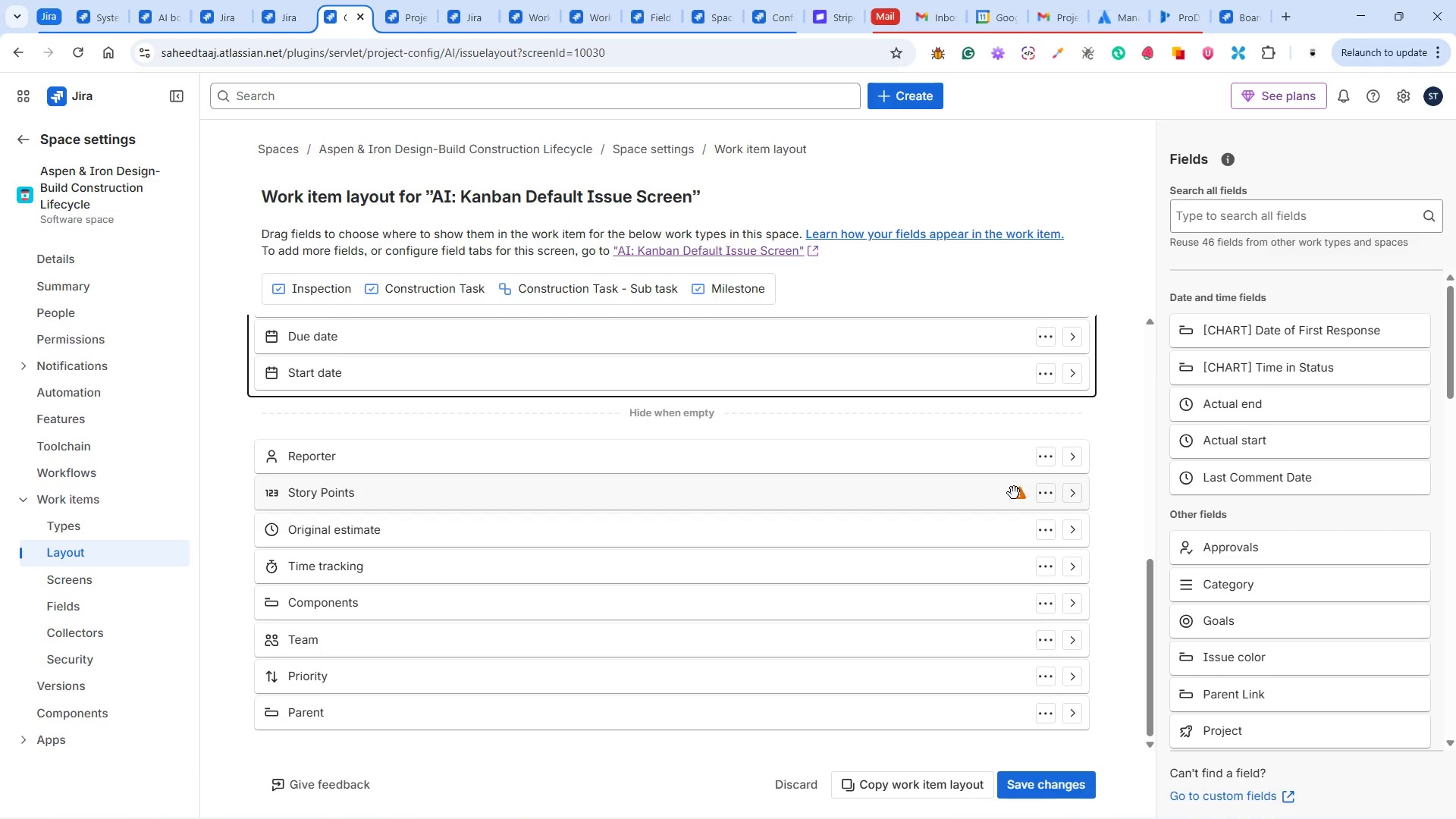 
left_click([1019, 499])
 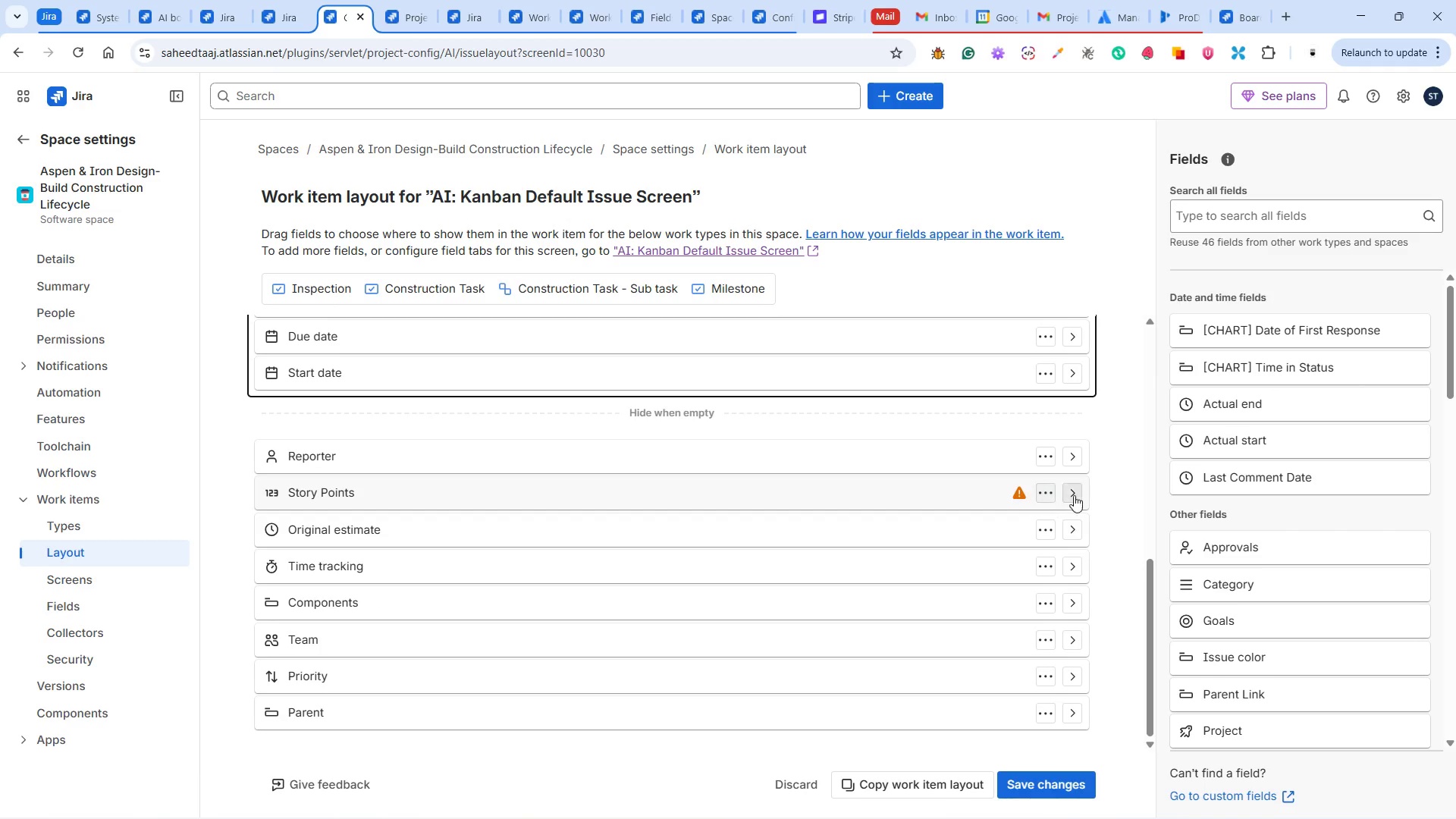 
left_click([1079, 492])
 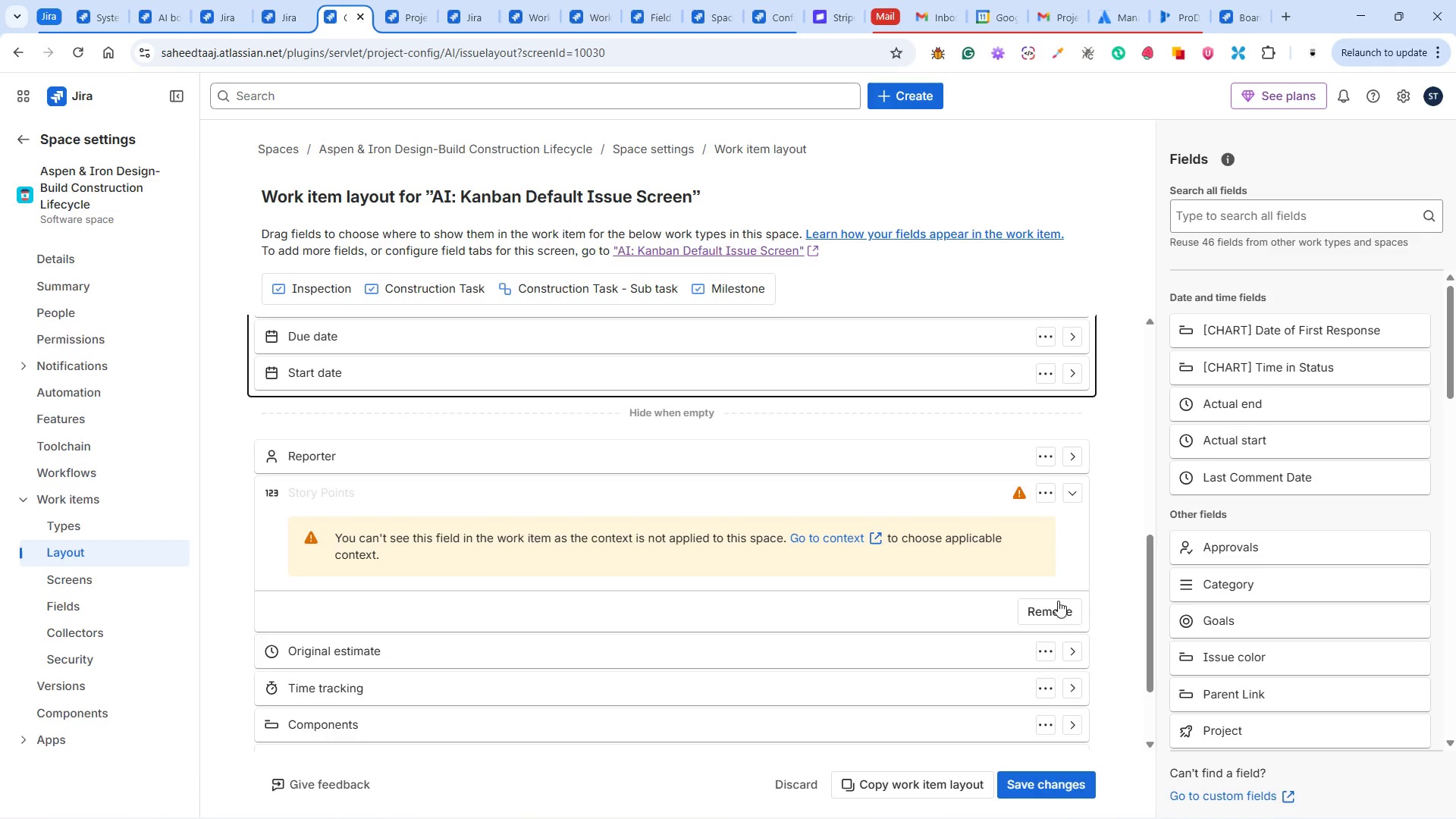 
left_click([1059, 612])
 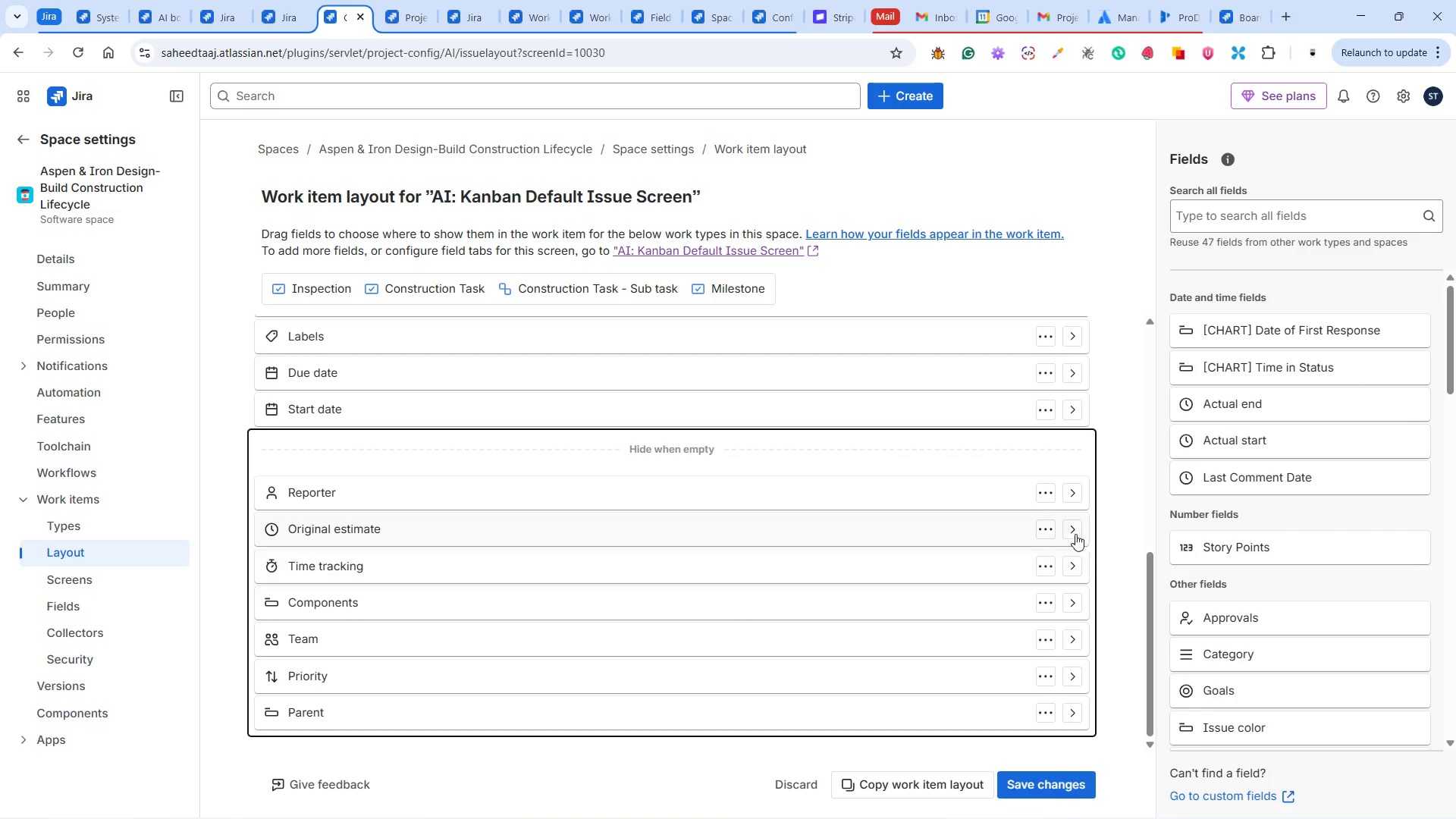 
wait(8.19)
 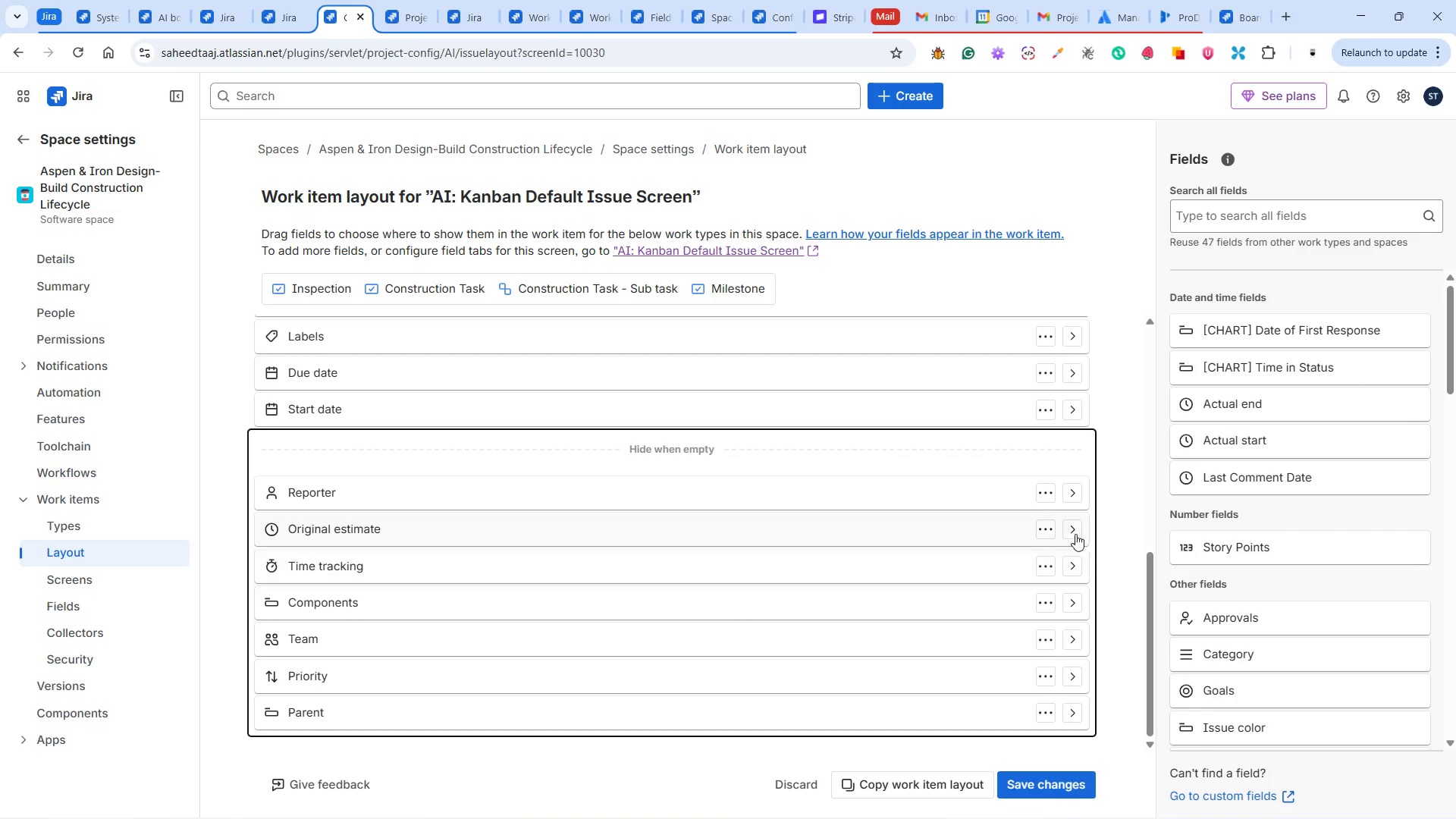 
left_click([1077, 633])
 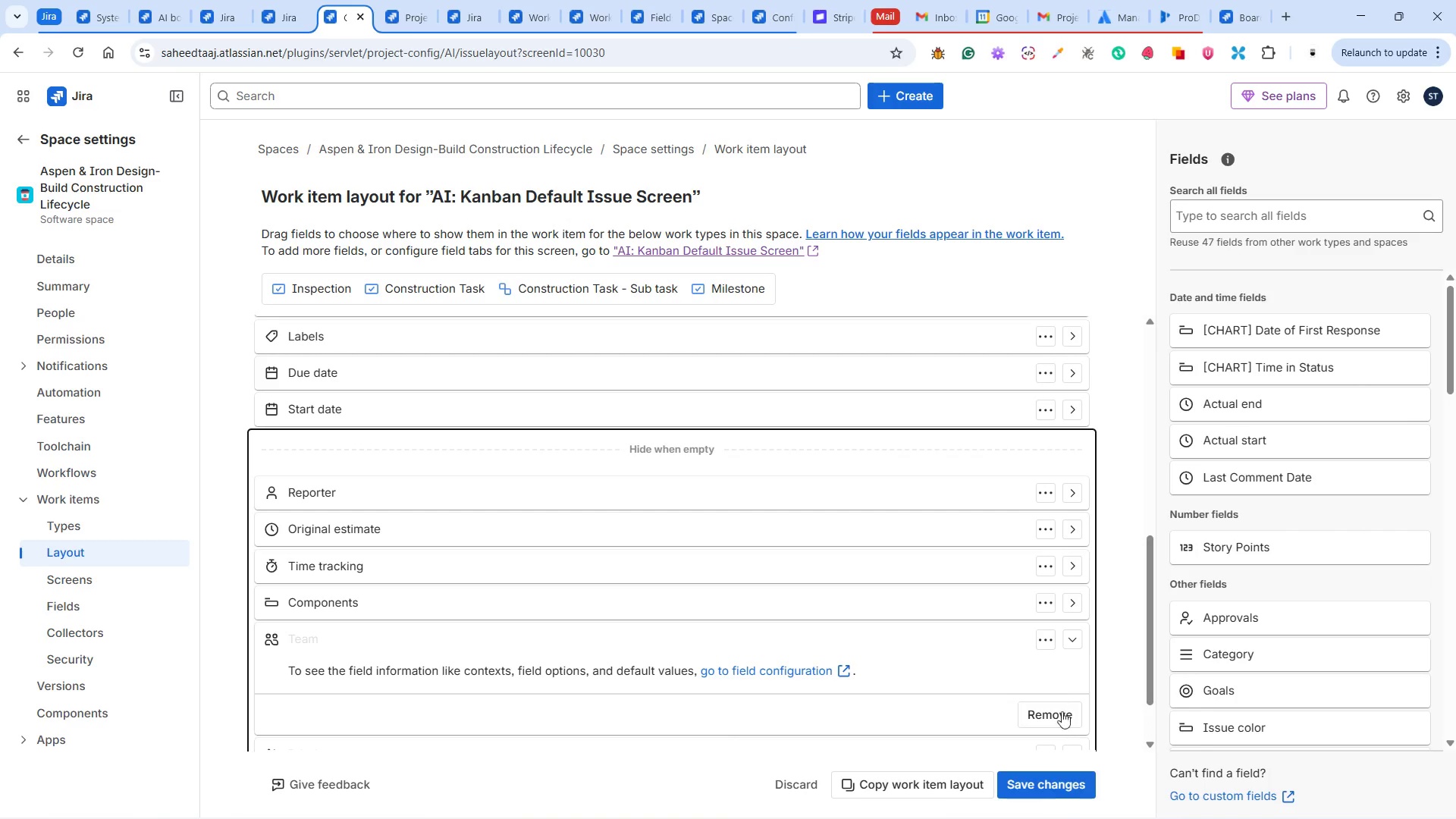 
left_click([1057, 722])
 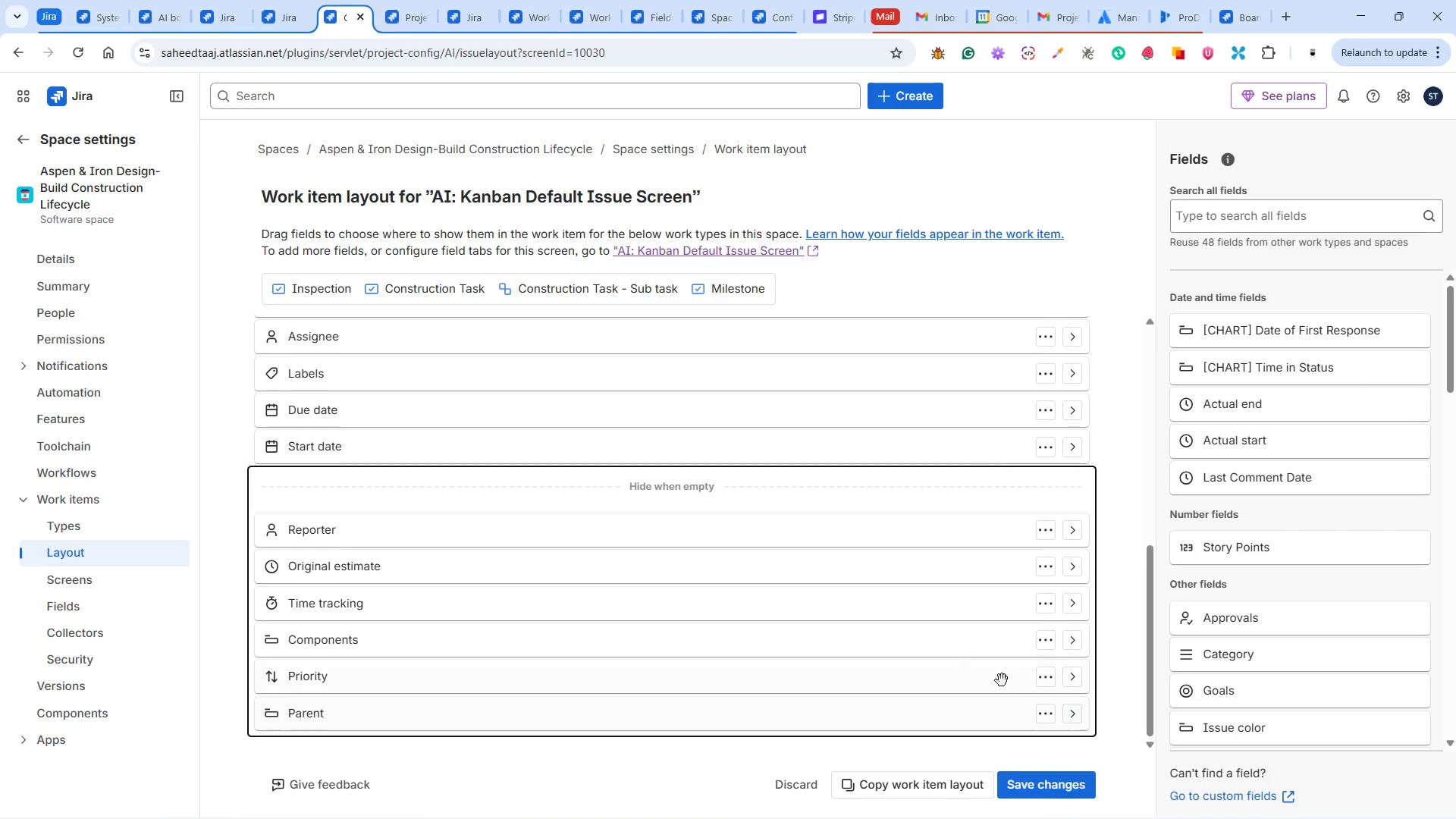 
left_click_drag(start_coordinate=[779, 678], to_coordinate=[777, 438])
 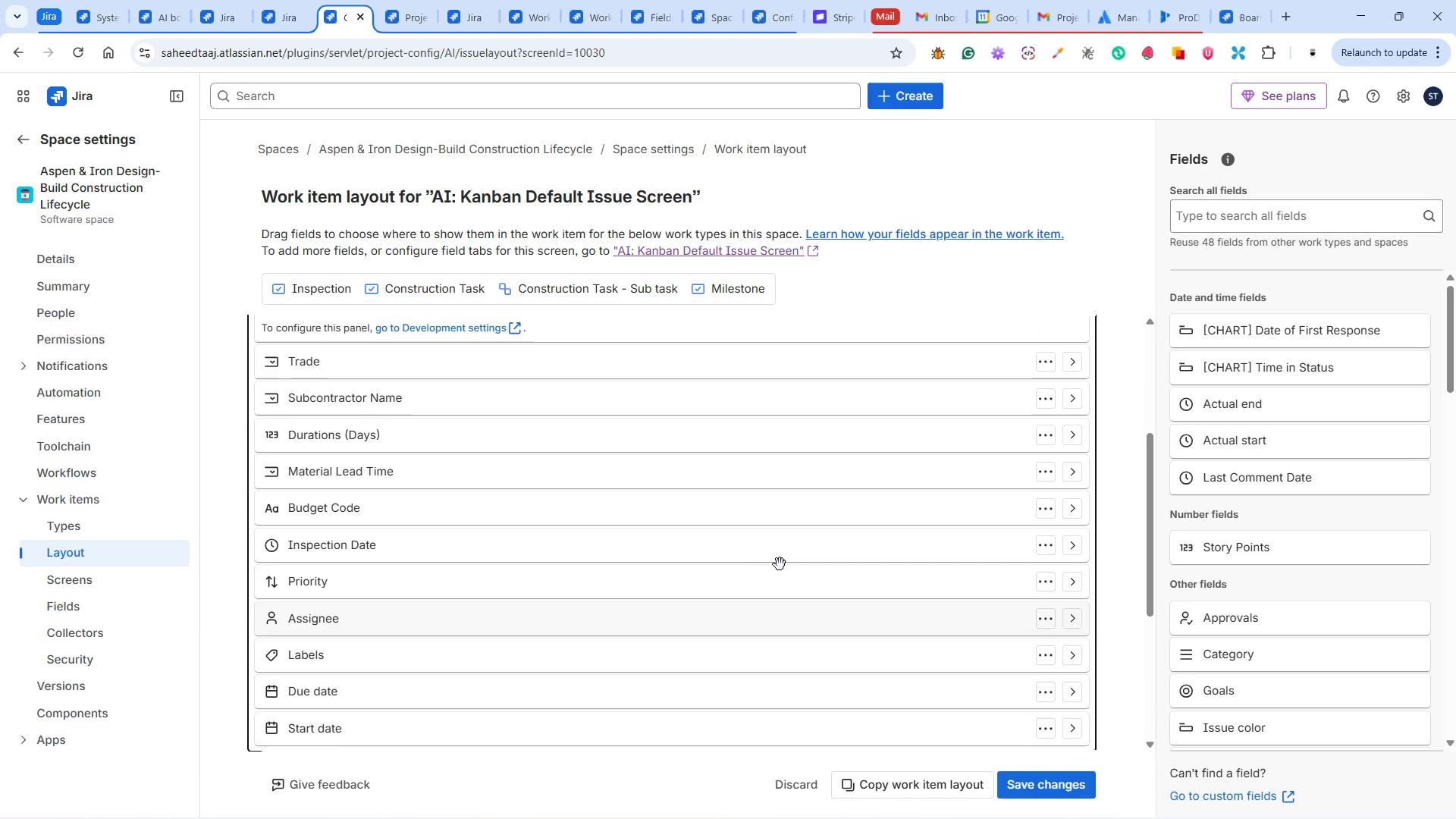 
scroll: coordinate [782, 563], scroll_direction: down, amount: 8.0
 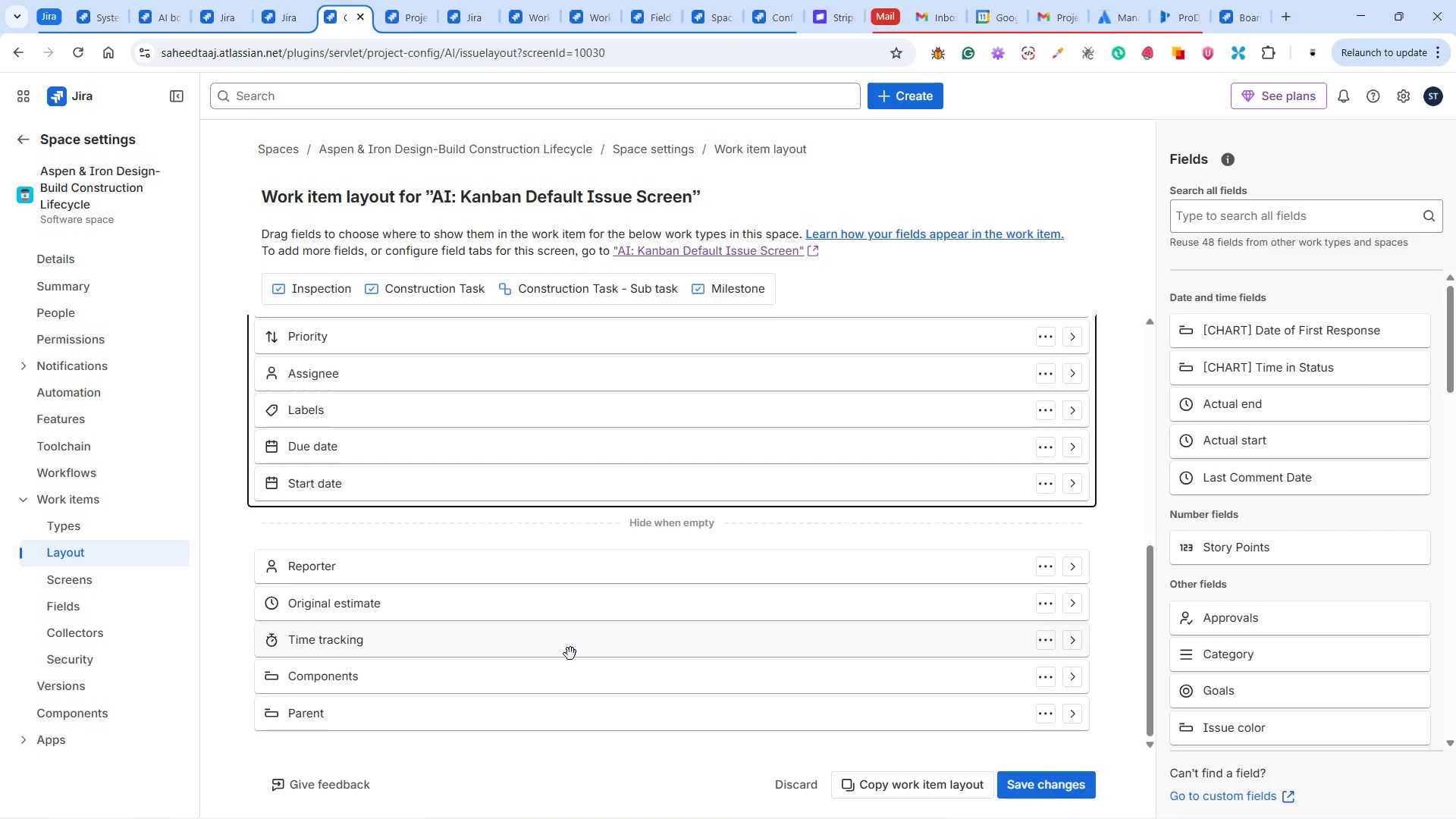 
mouse_move([535, 689])
 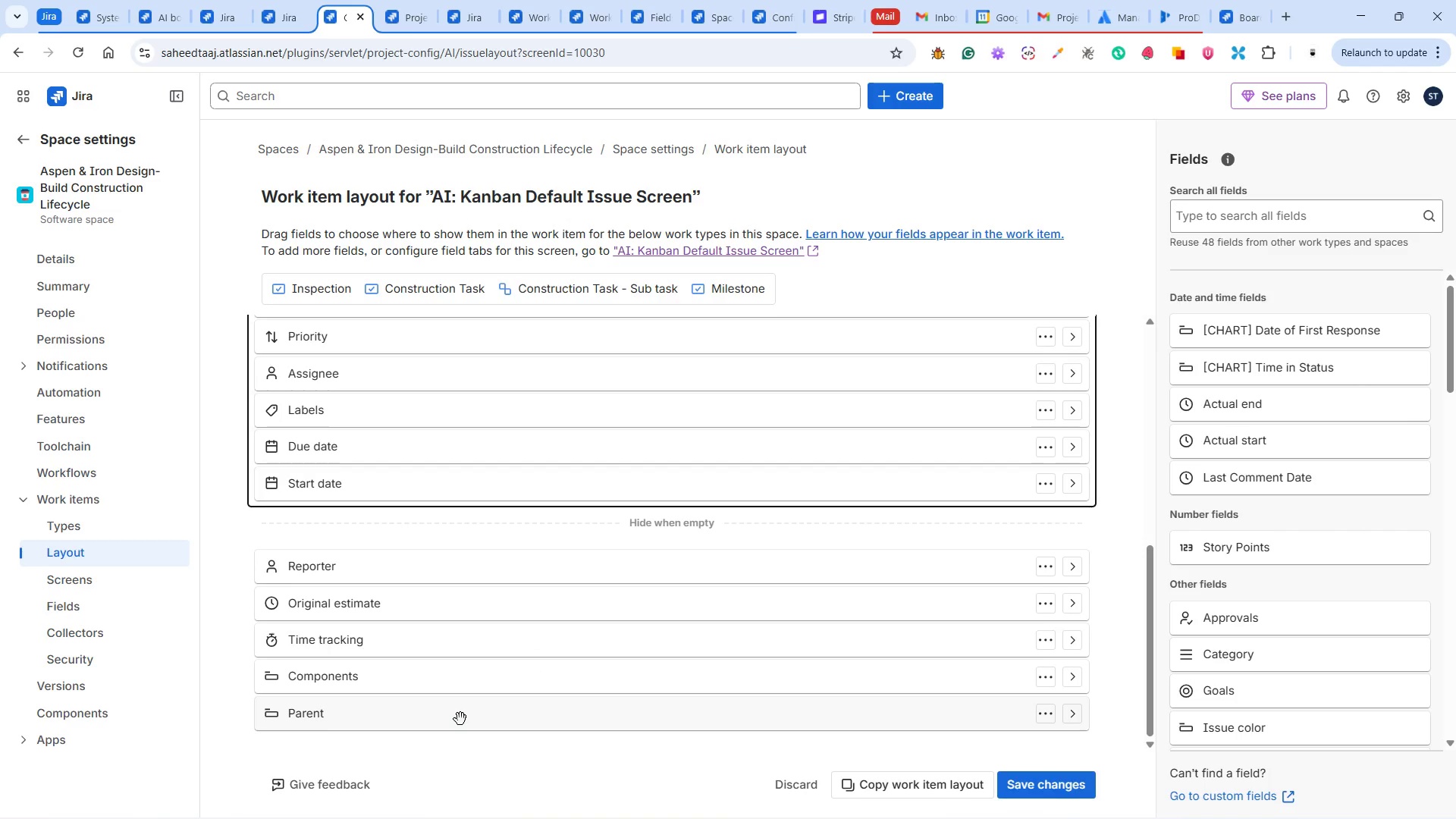 
left_click_drag(start_coordinate=[460, 719], to_coordinate=[462, 459])
 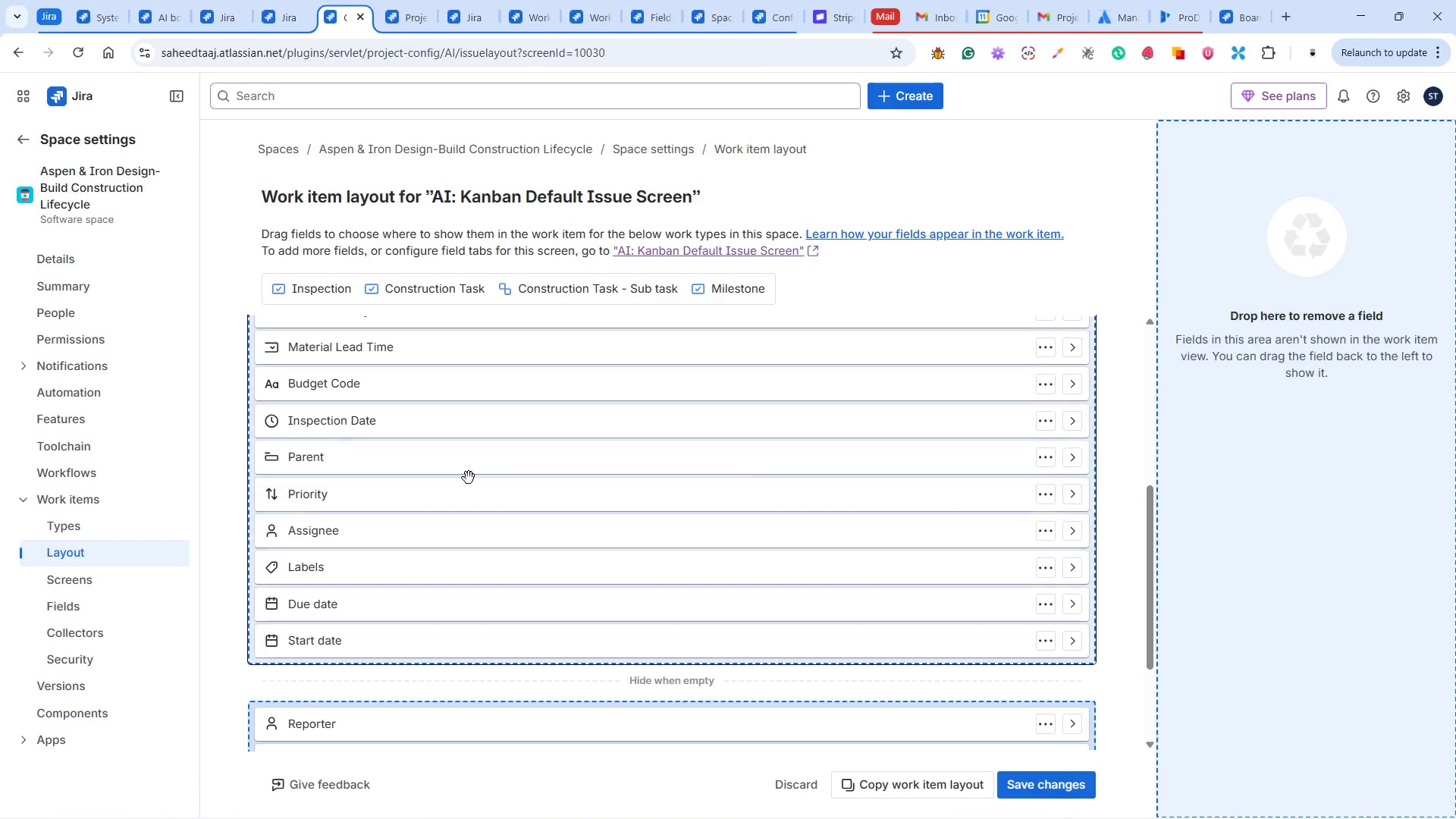 
scroll: coordinate [469, 478], scroll_direction: up, amount: 2.0
 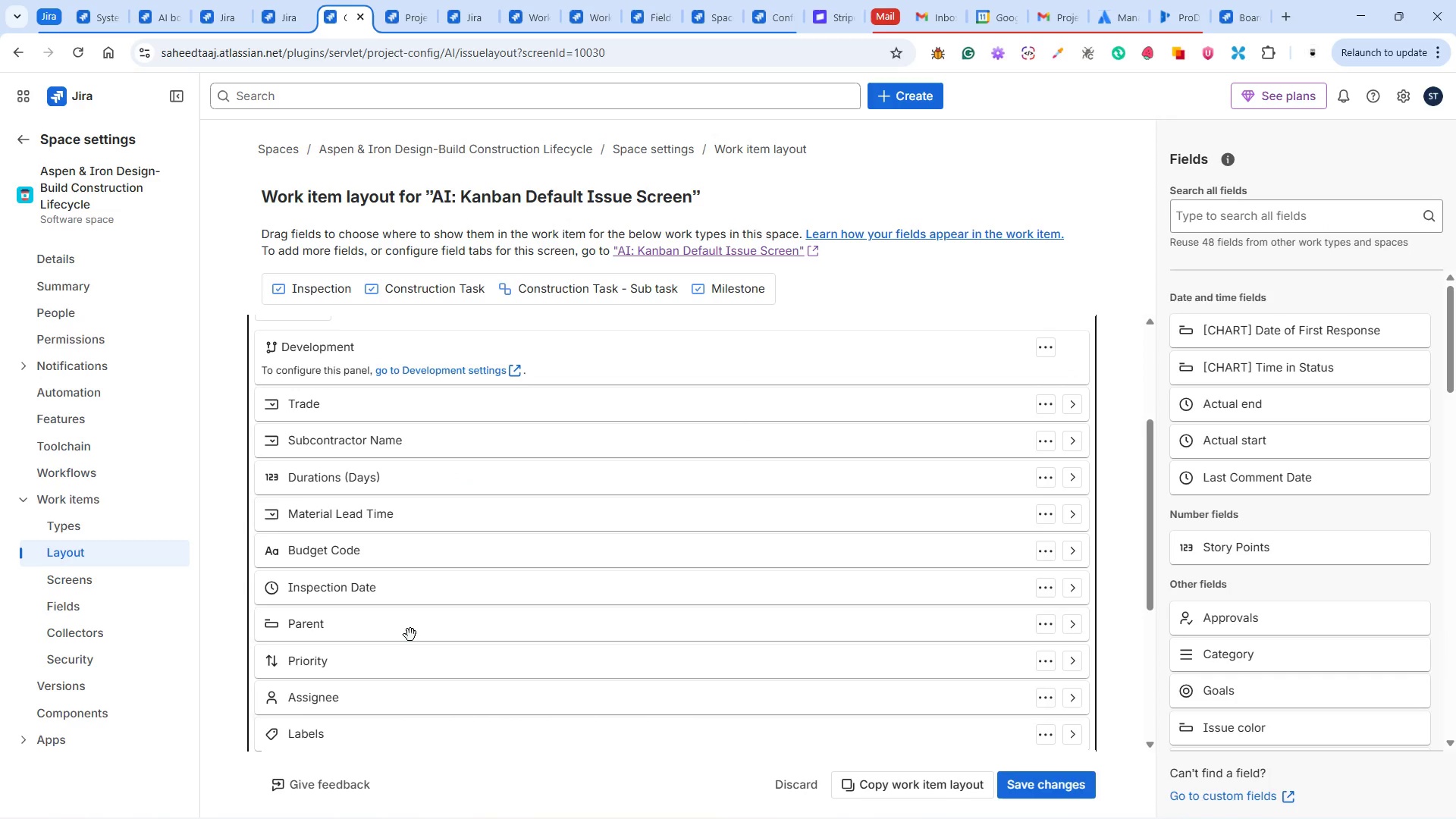 
left_click_drag(start_coordinate=[407, 630], to_coordinate=[435, 462])
 